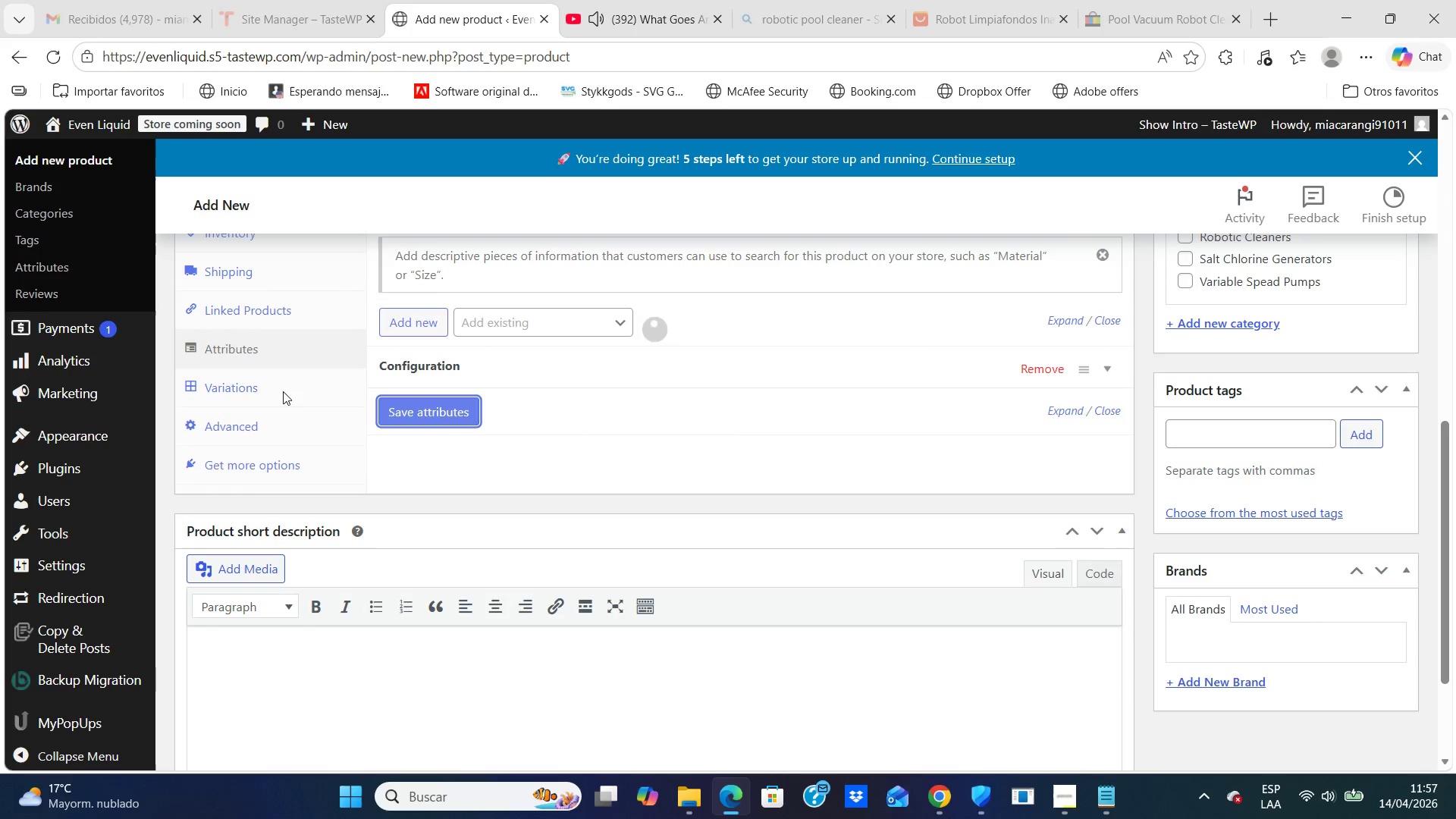 
left_click([248, 387])
 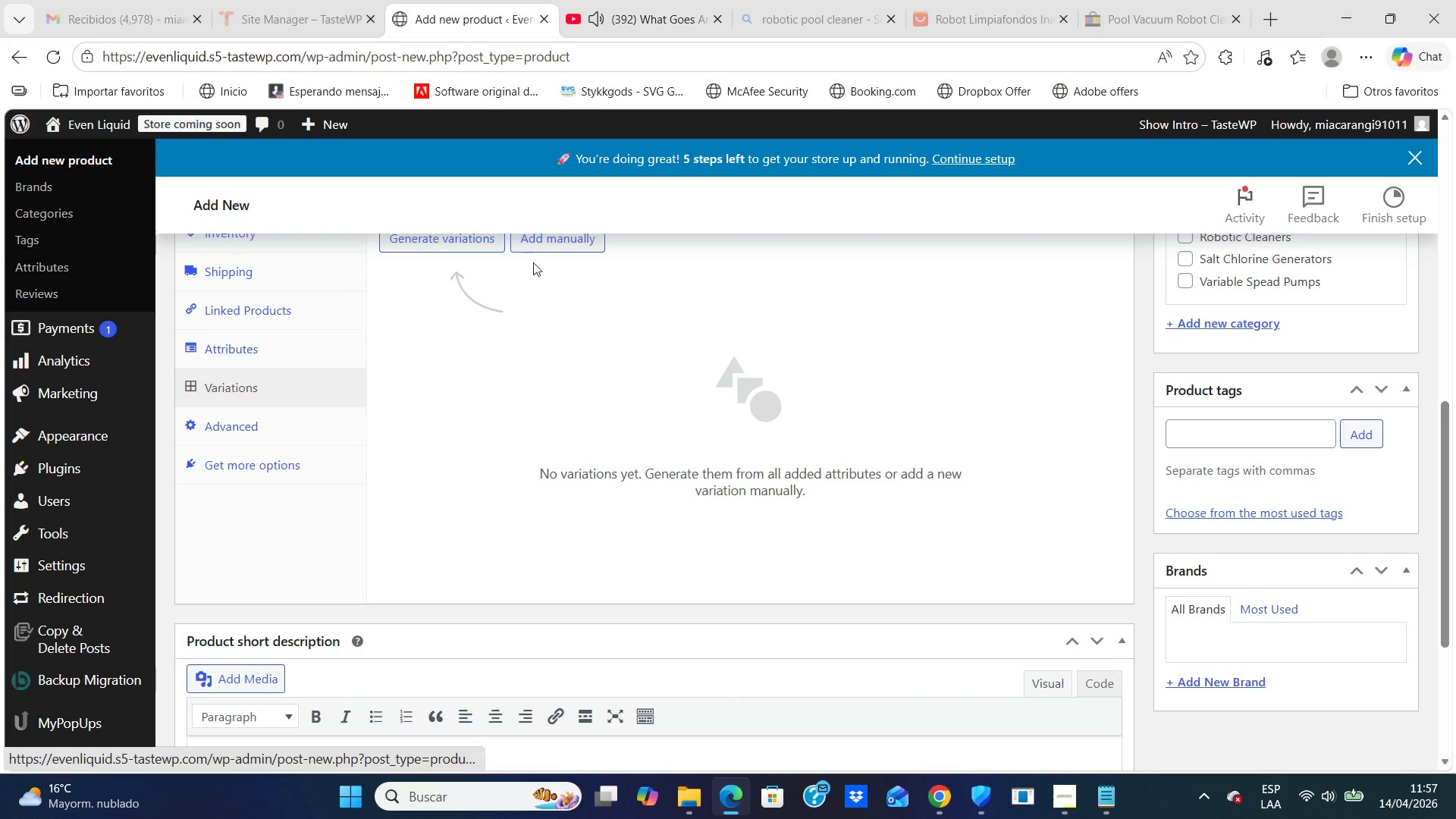 
left_click([468, 243])
 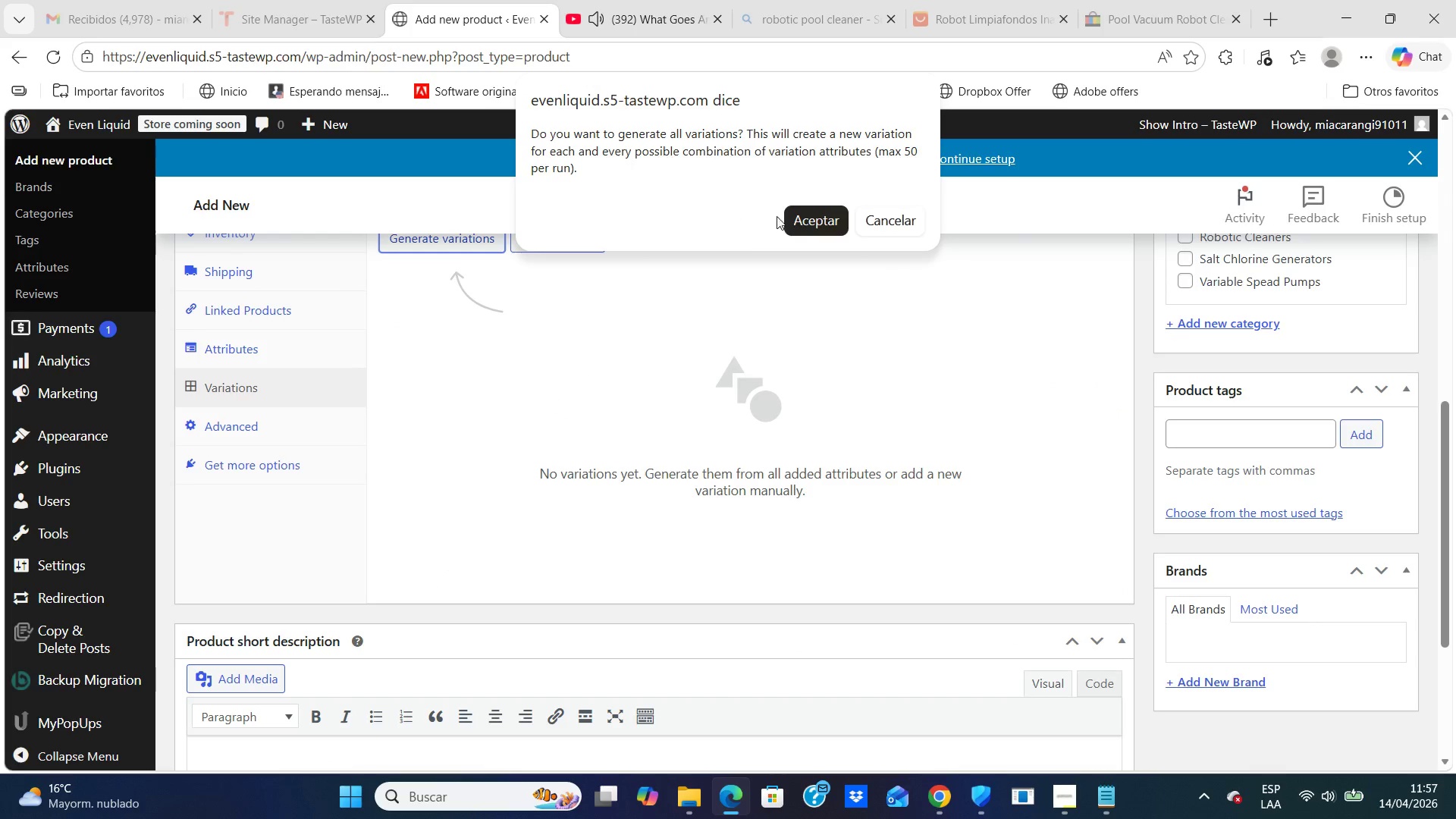 
left_click([799, 219])
 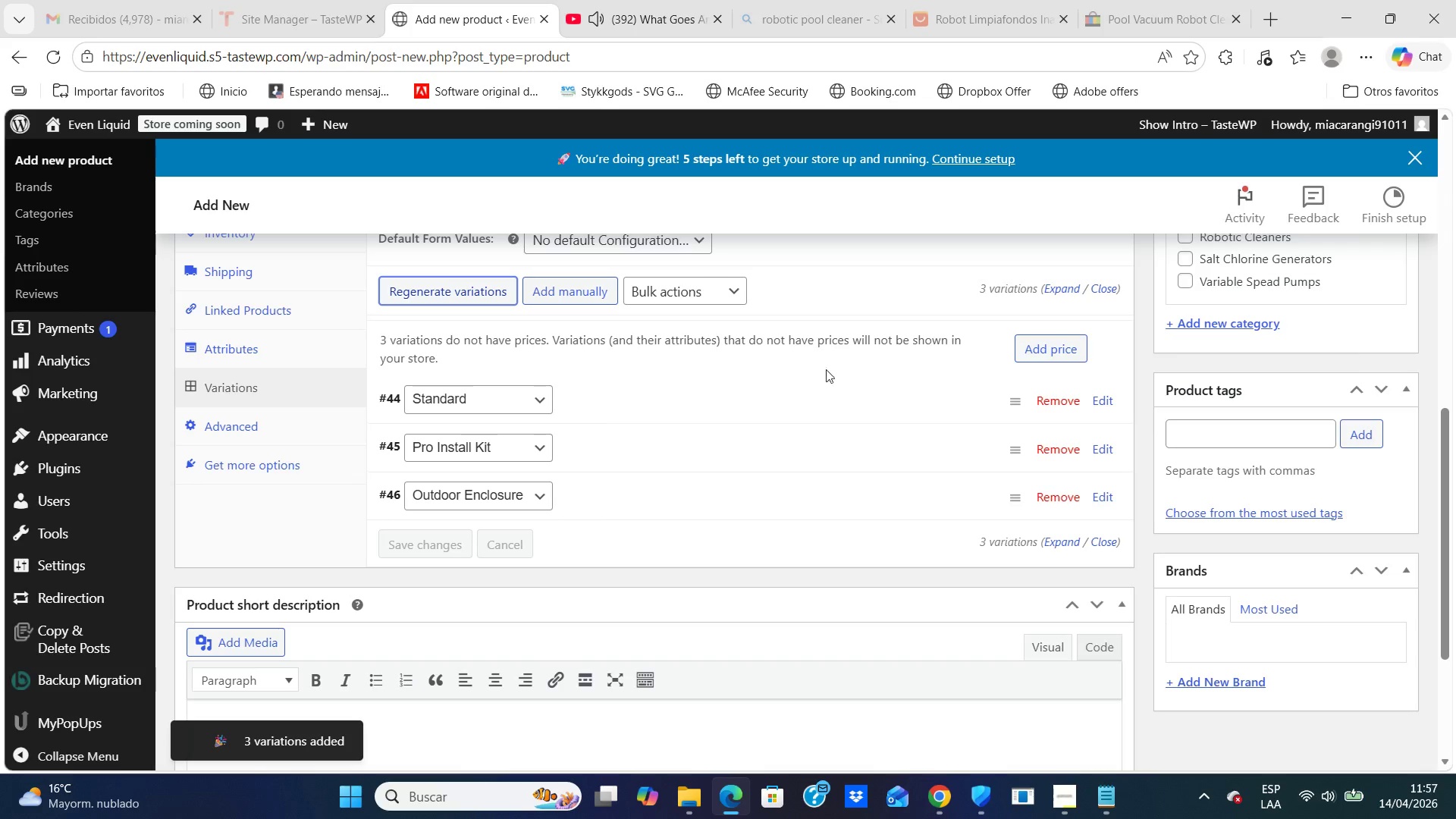 
left_click([1112, 403])
 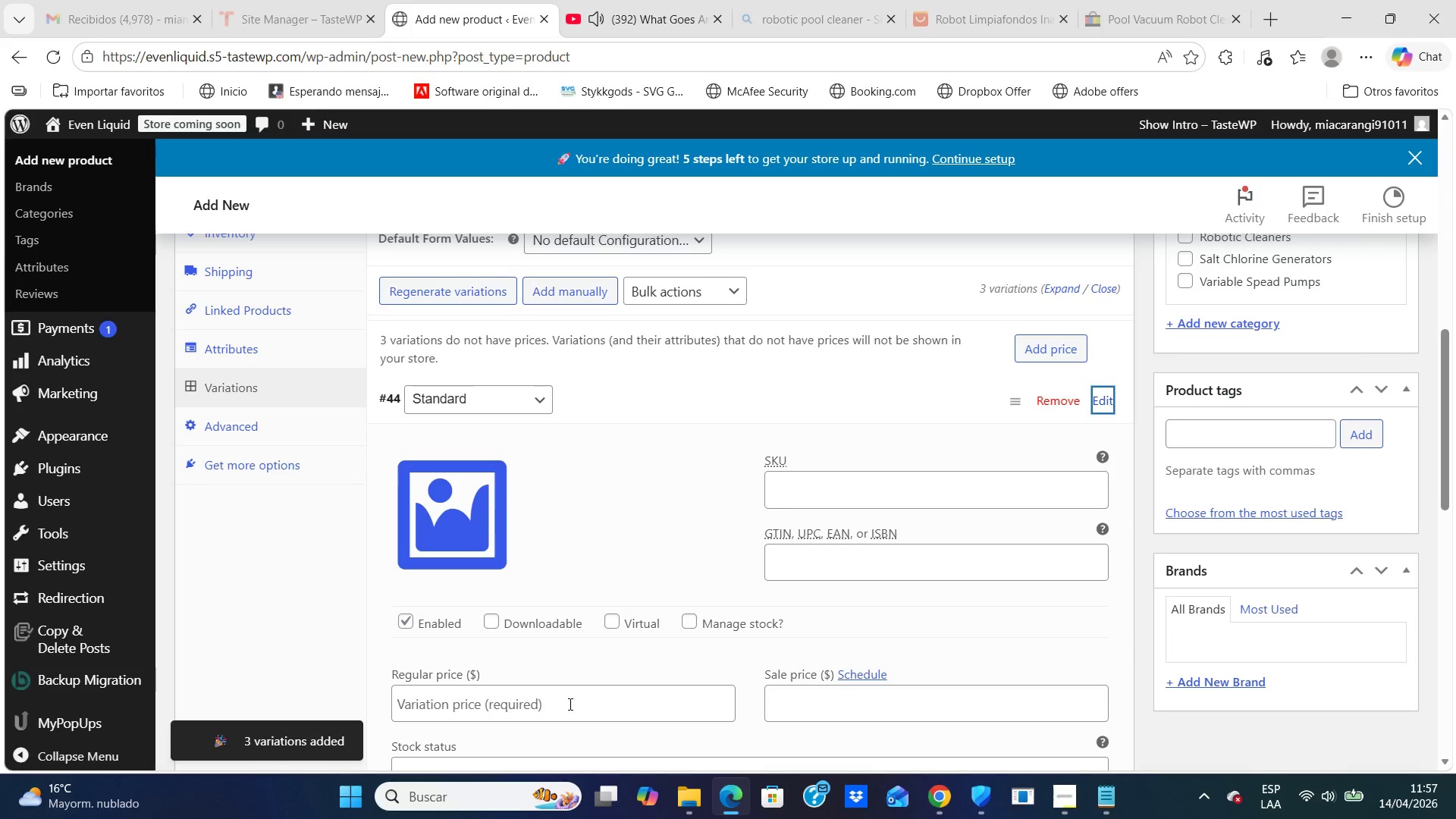 
left_click([566, 703])
 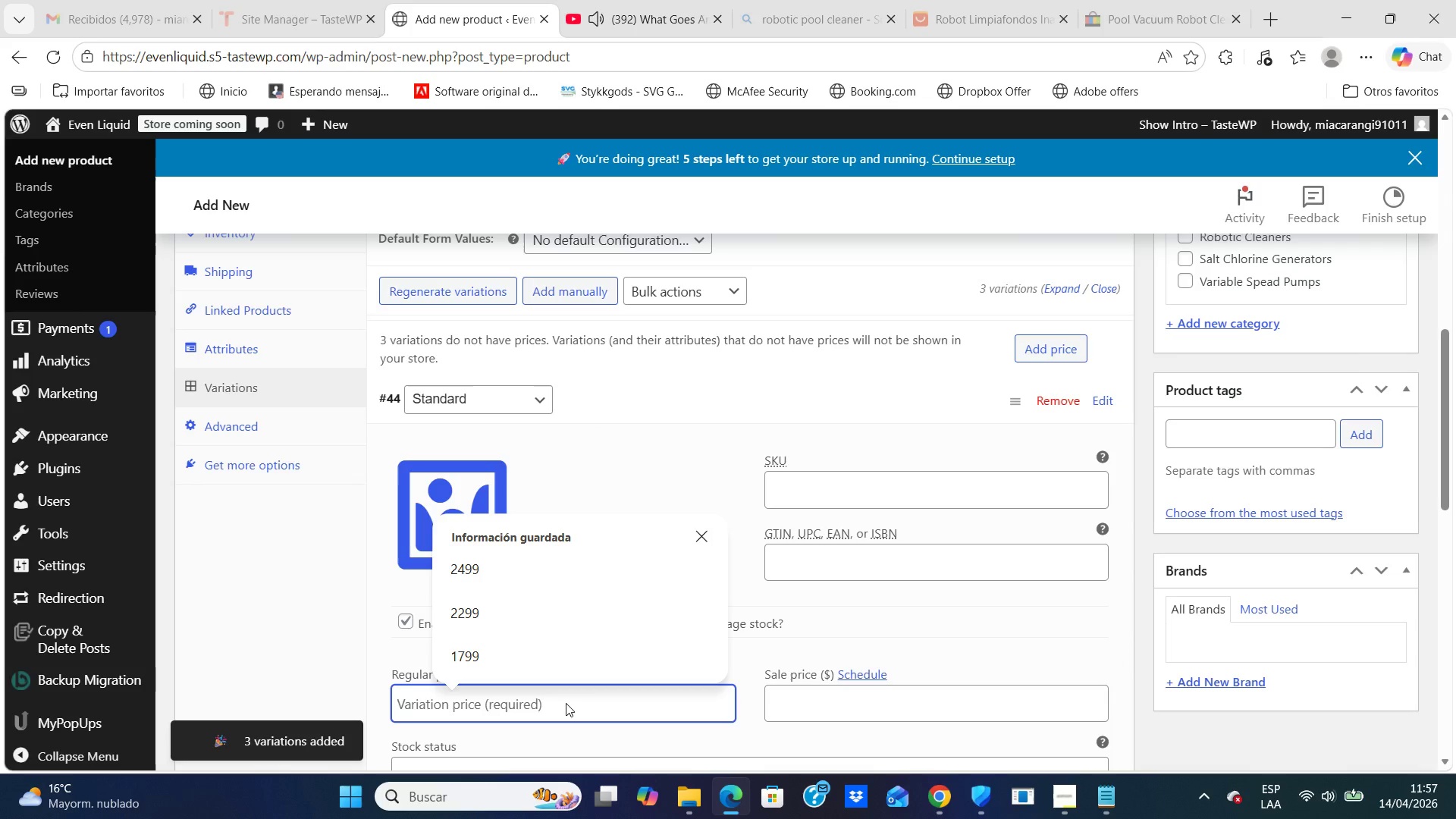 
type(999)
 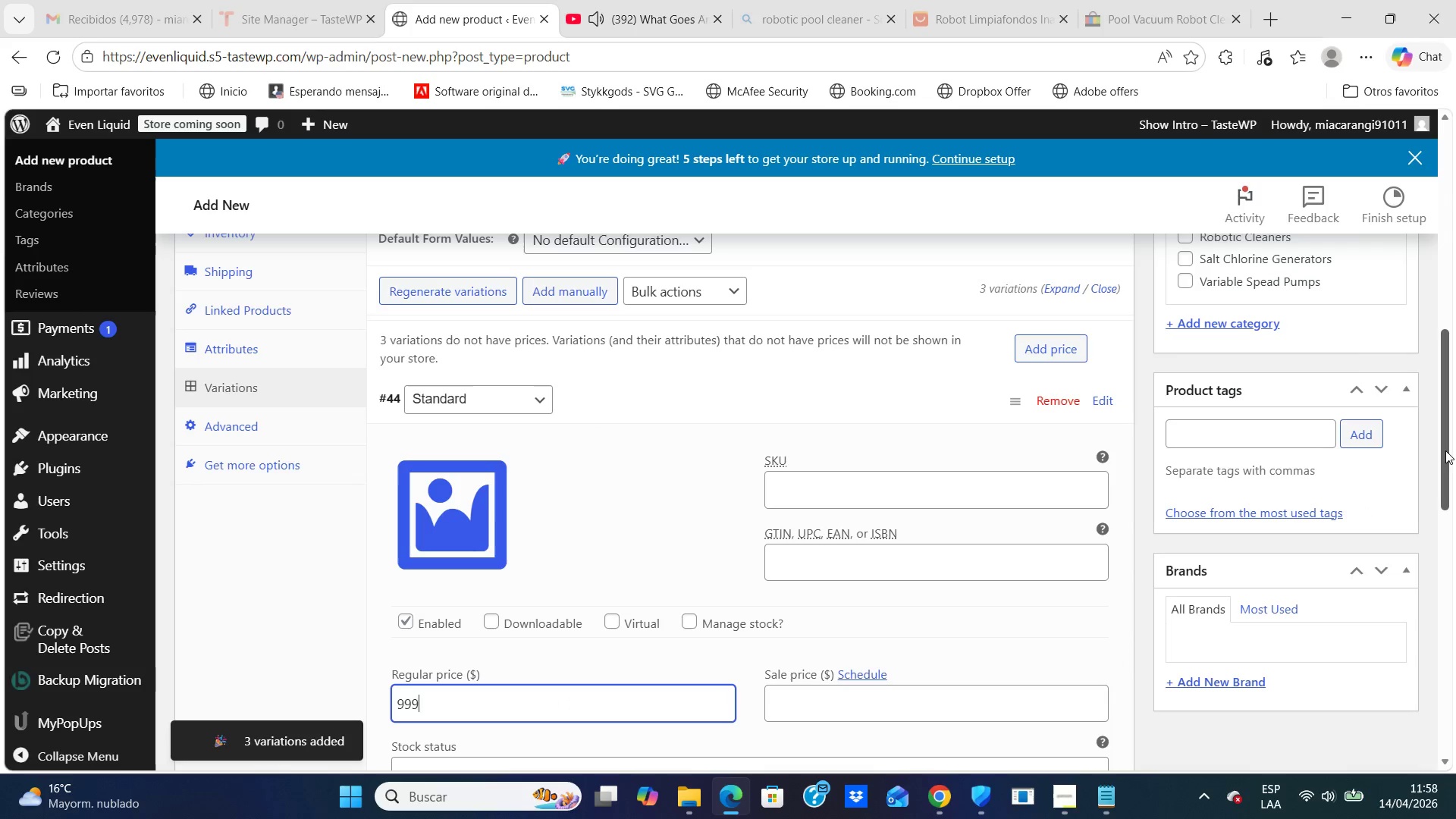 
left_click_drag(start_coordinate=[1444, 450], to_coordinate=[1455, 577])
 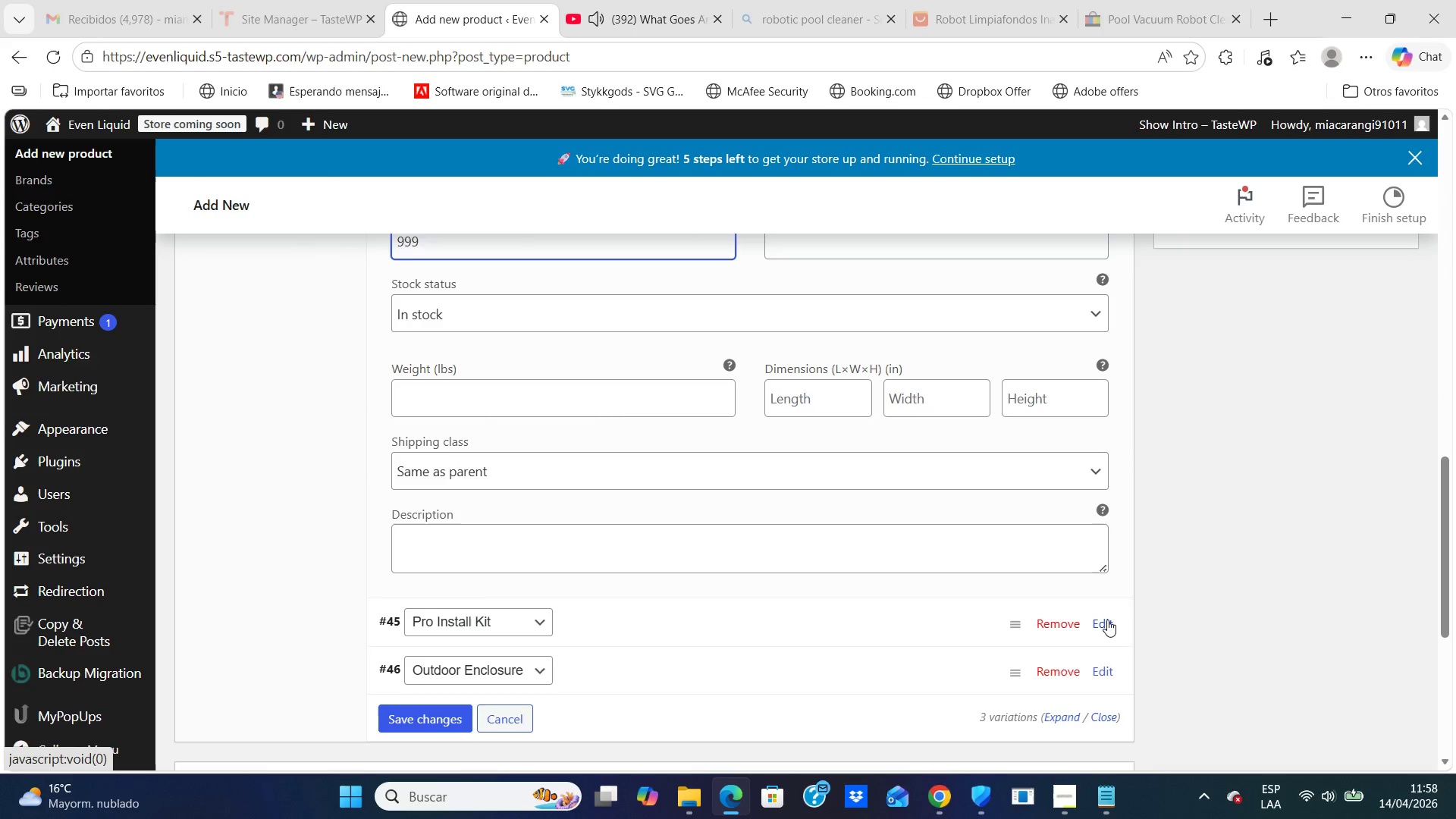 
left_click([1106, 619])
 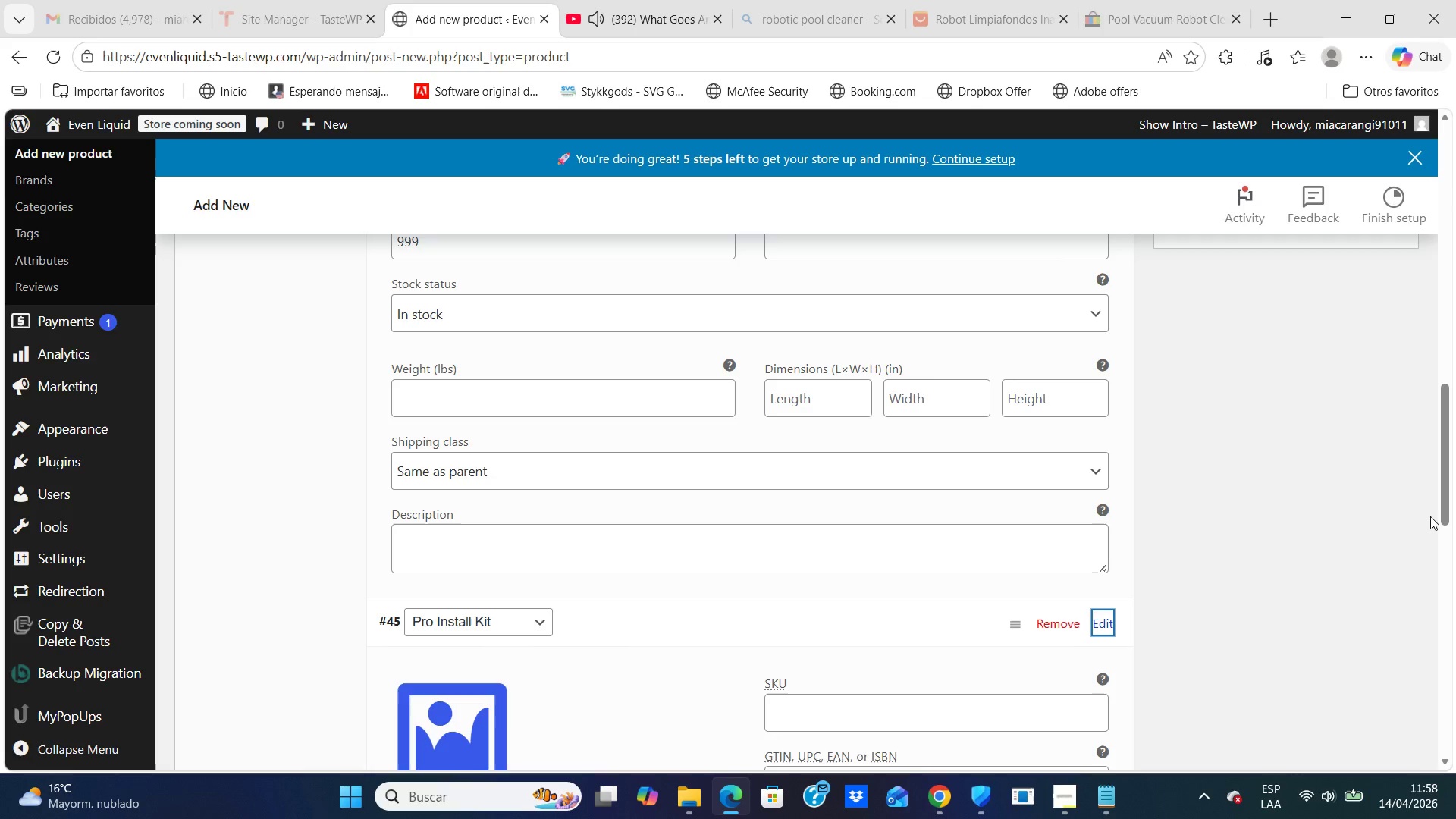 
wait(5.59)
 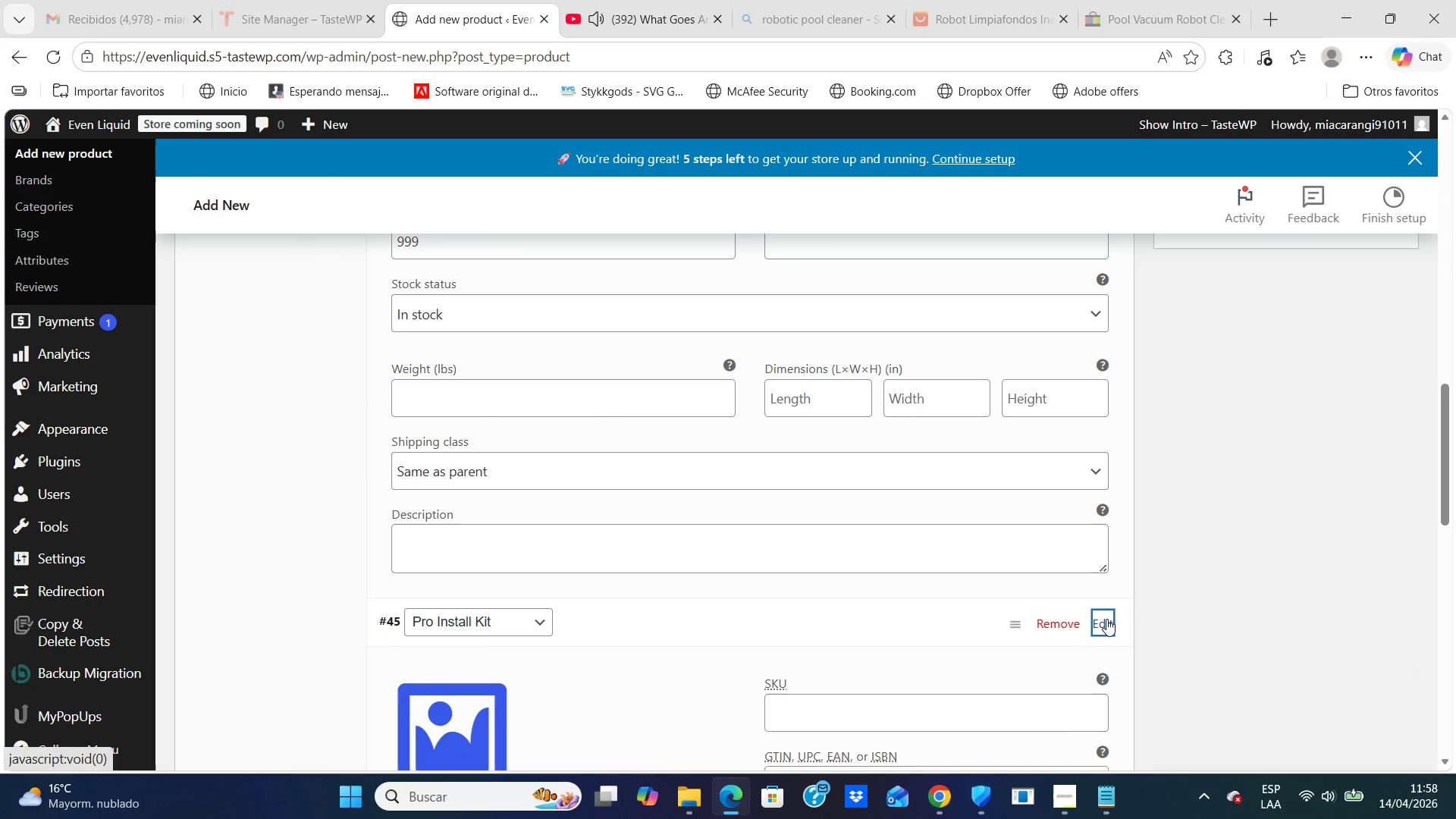 
left_click_drag(start_coordinate=[1449, 504], to_coordinate=[1452, 573])
 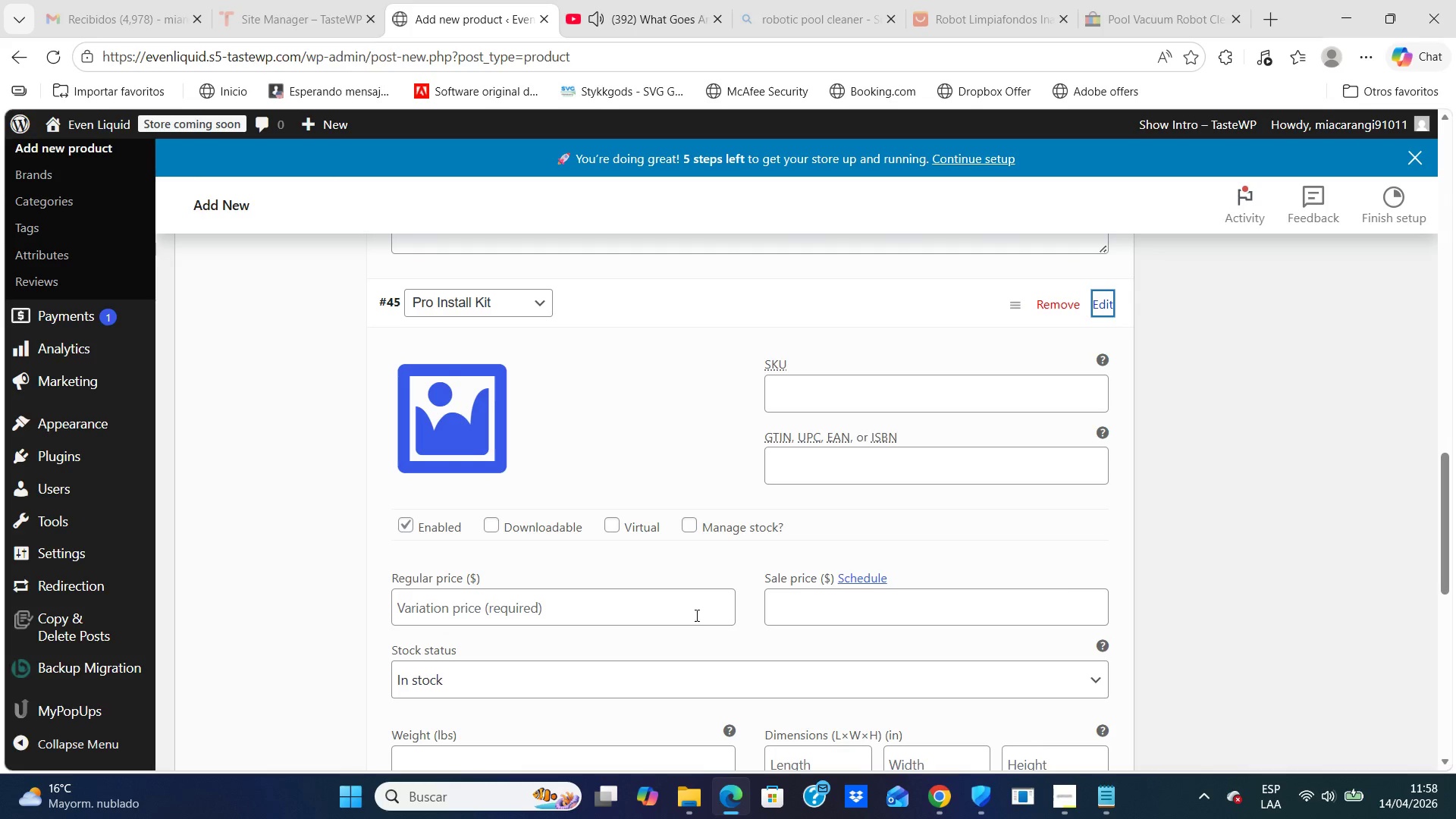 
left_click([689, 613])
 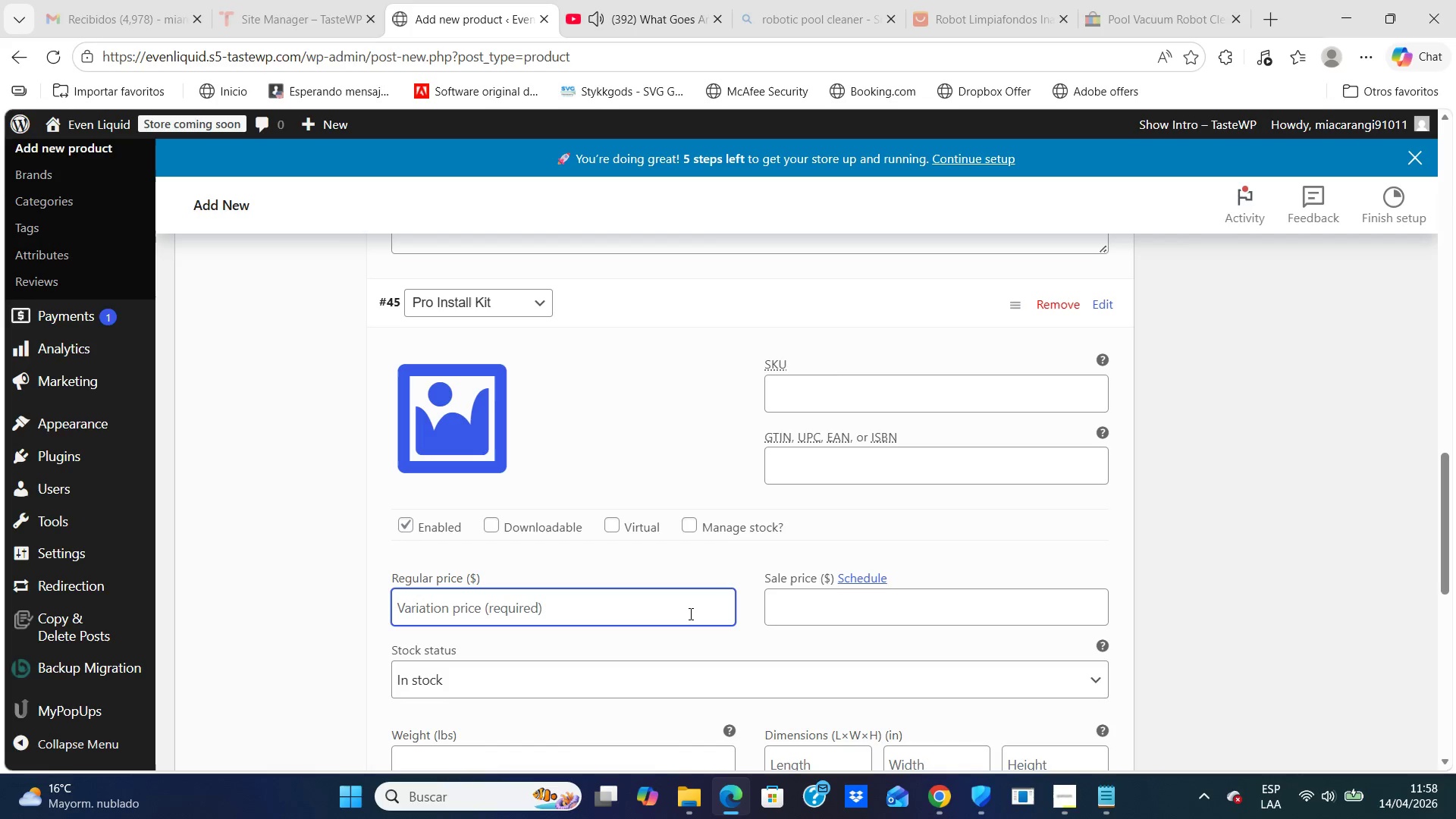 
type(11)
 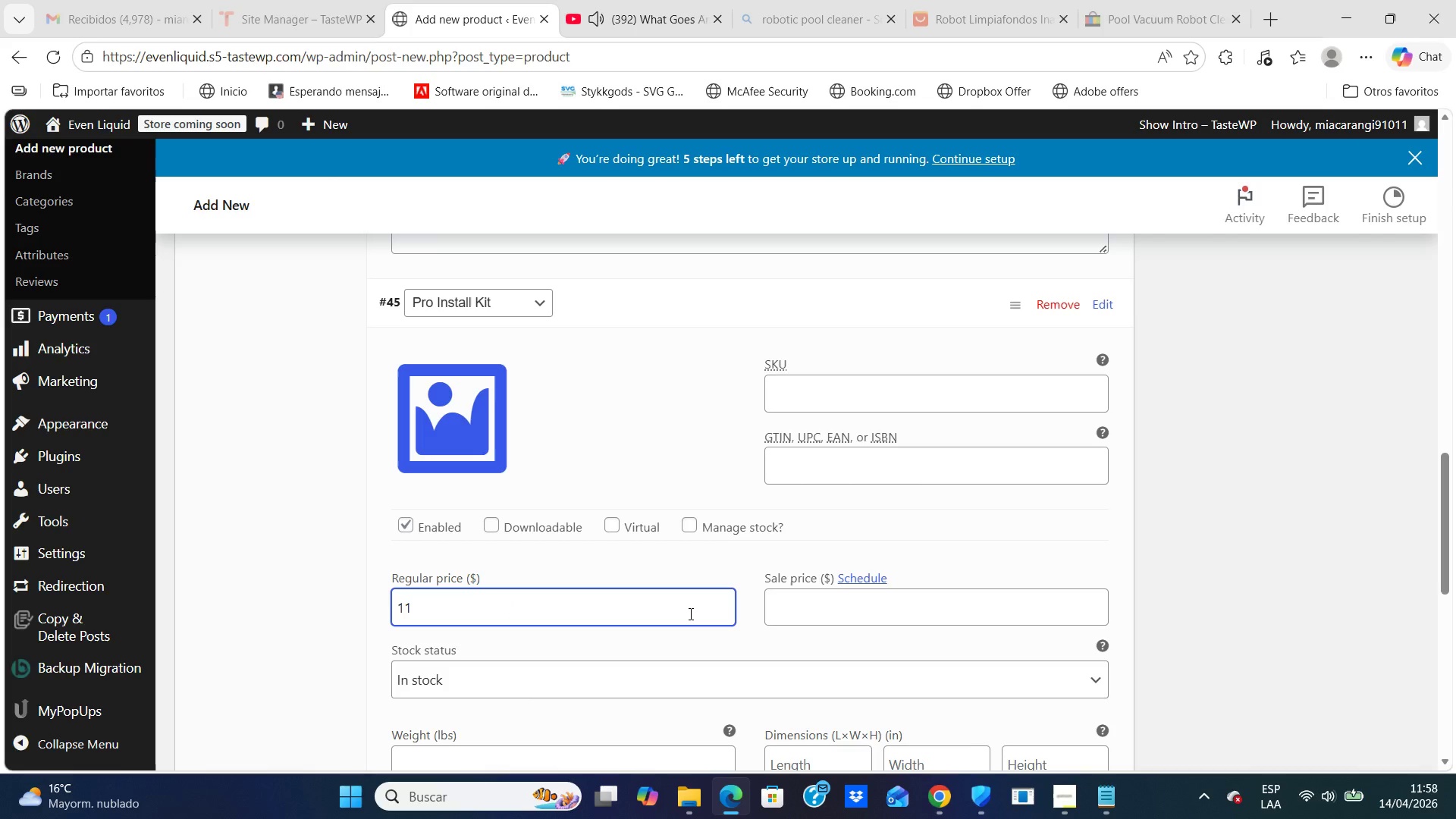 
type(99)
 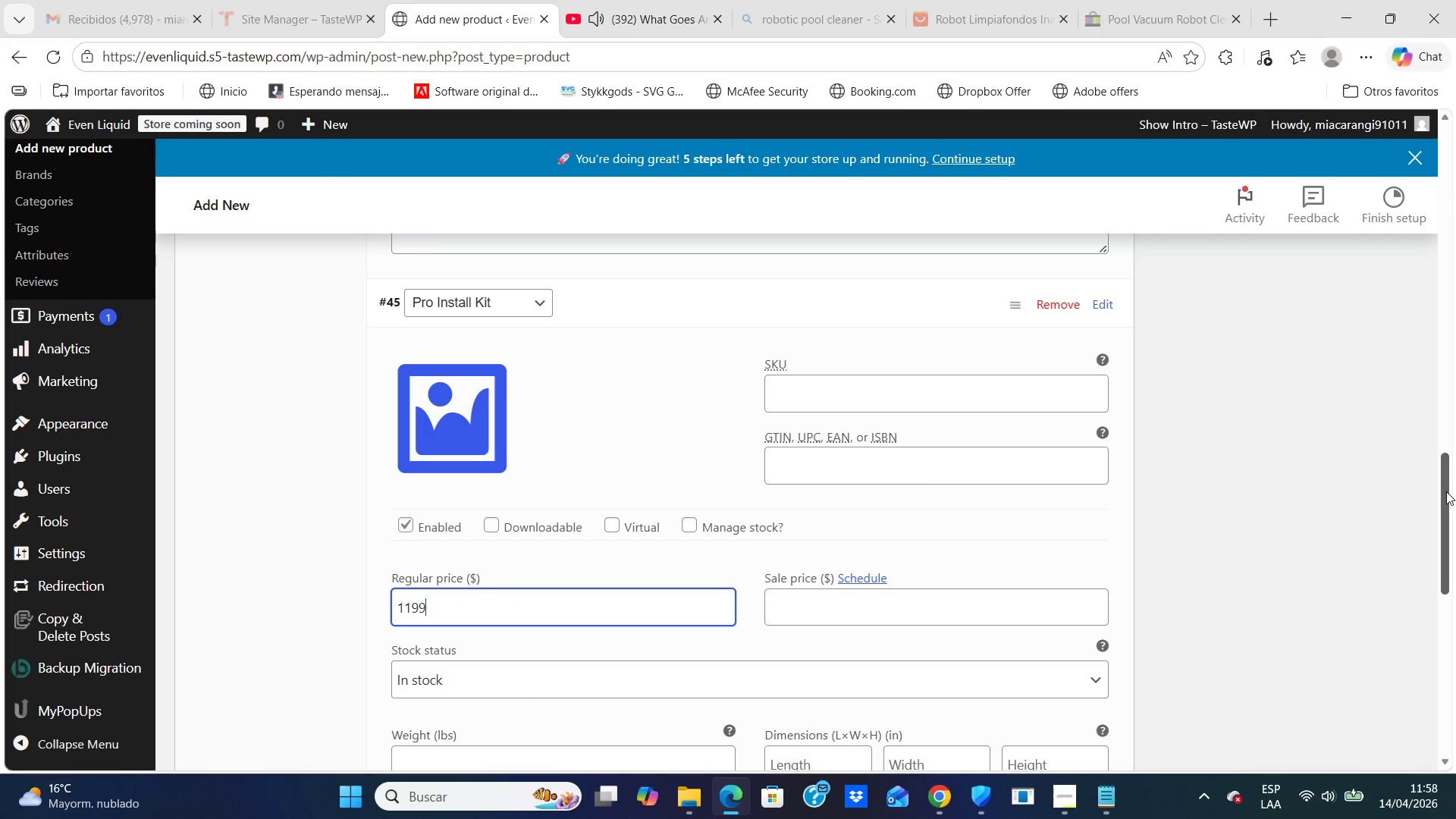 
left_click_drag(start_coordinate=[1445, 491], to_coordinate=[1450, 592])
 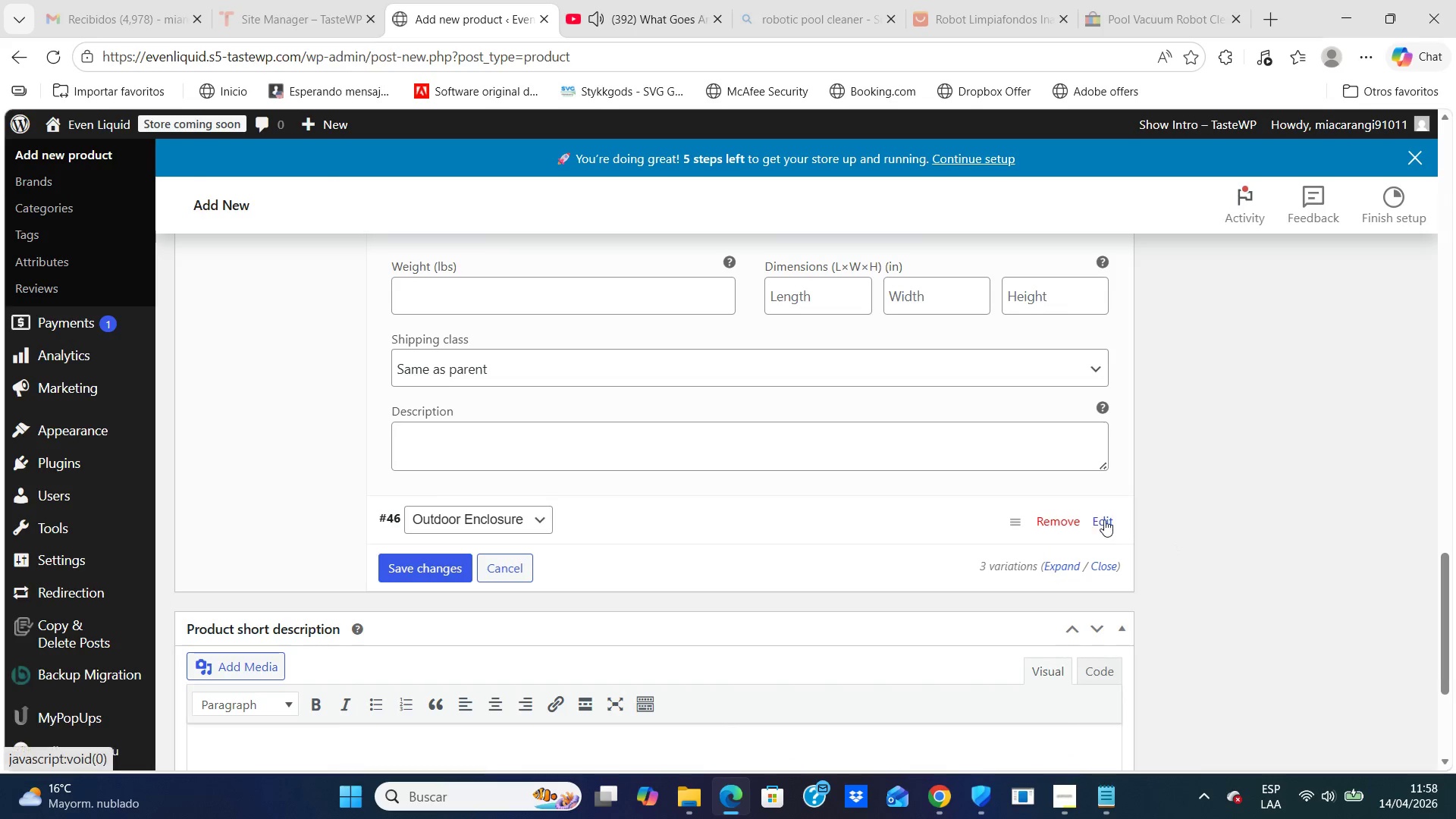 
left_click([1111, 521])
 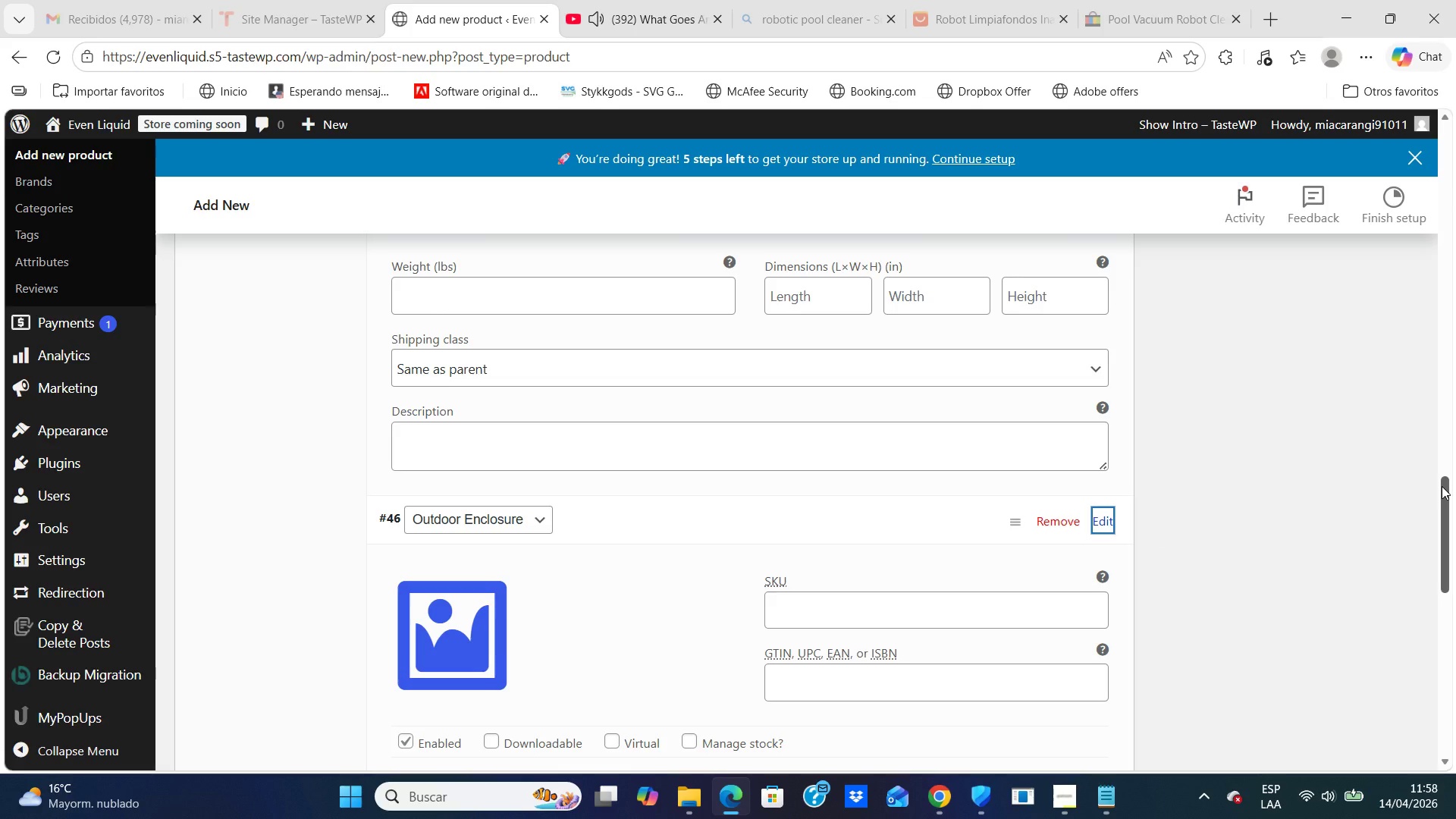 
left_click_drag(start_coordinate=[1442, 489], to_coordinate=[1448, 563])
 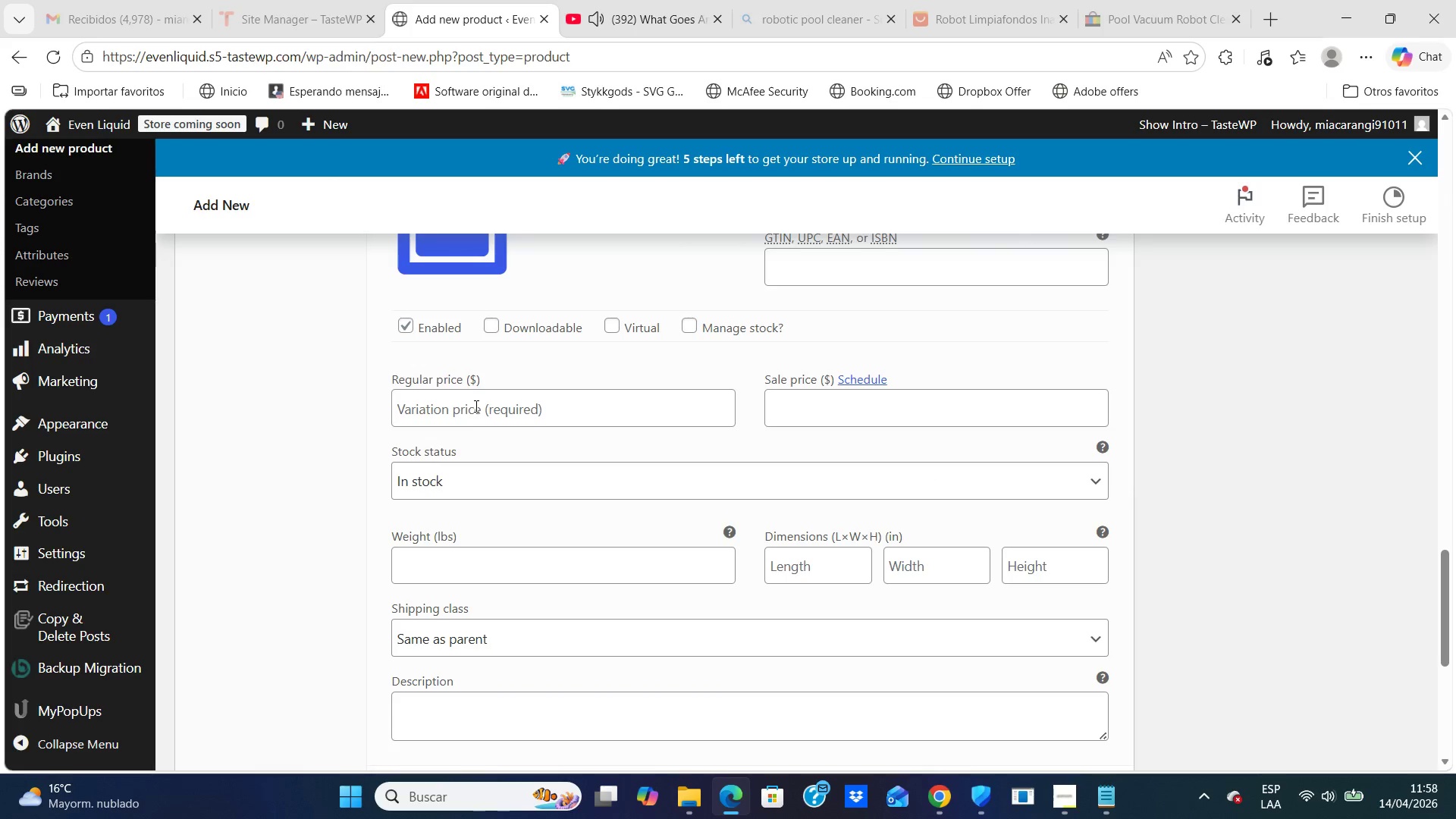 
left_click([475, 406])
 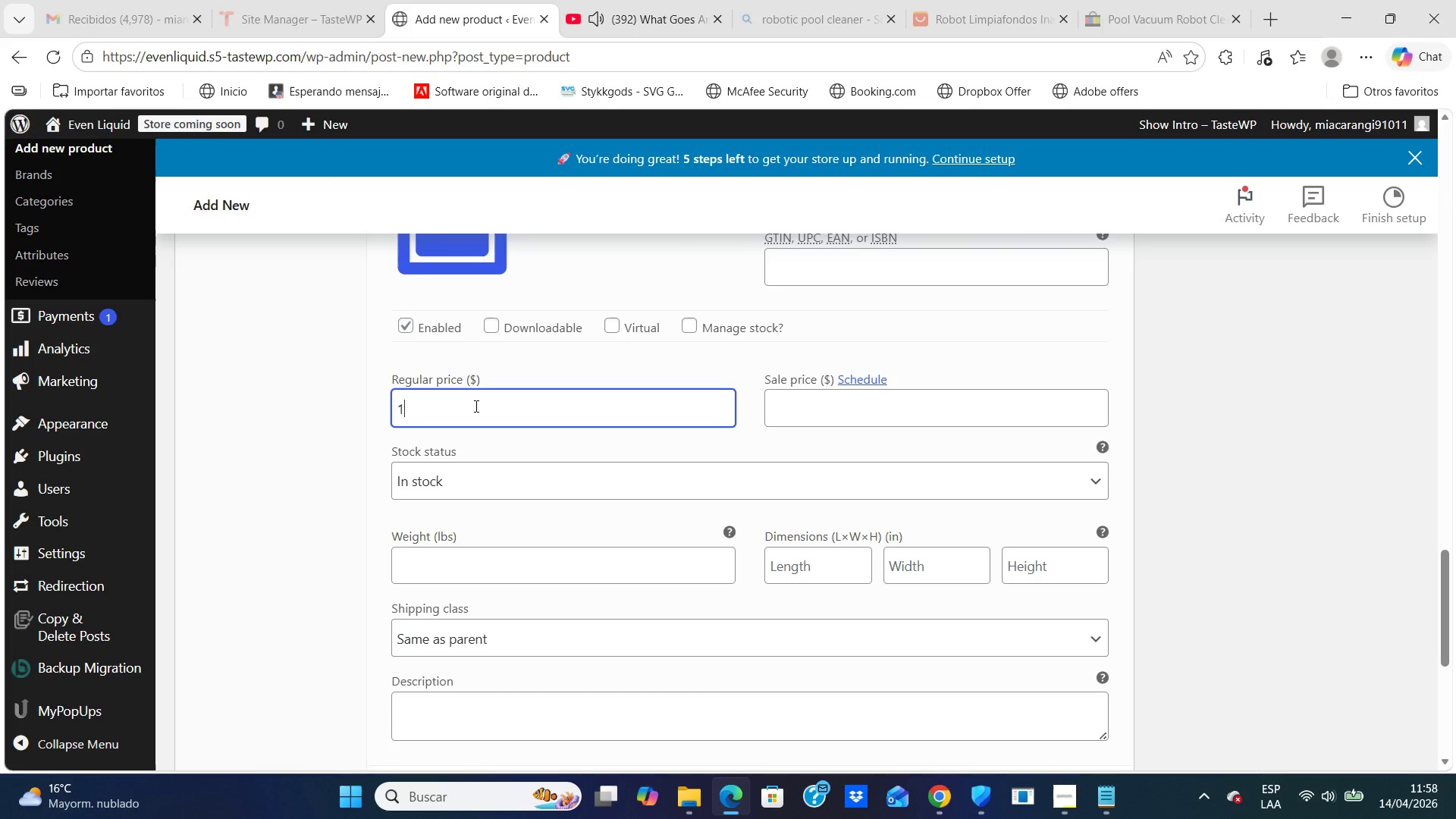 
type(1299)
 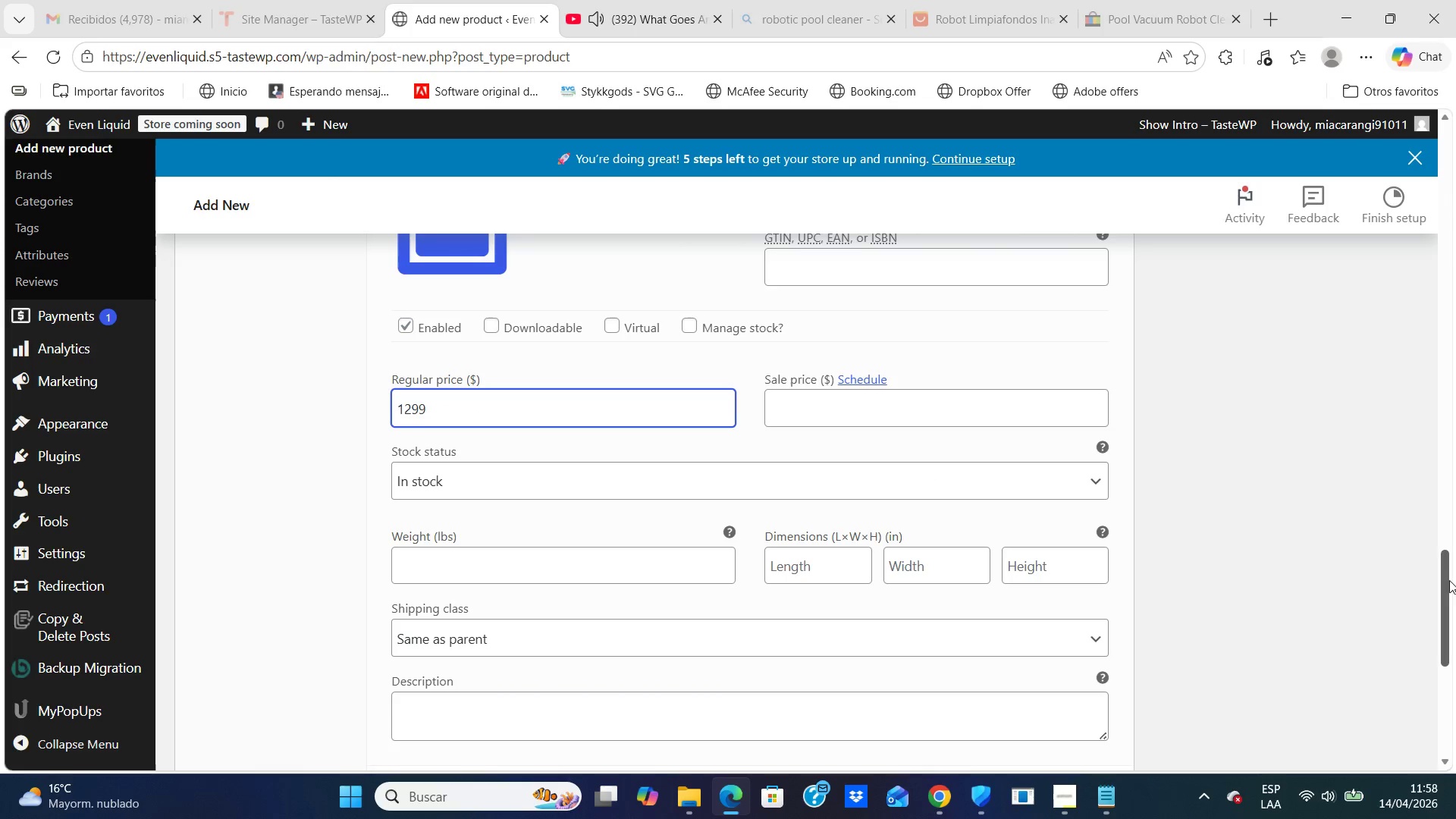 
left_click_drag(start_coordinate=[1449, 580], to_coordinate=[1444, 637])
 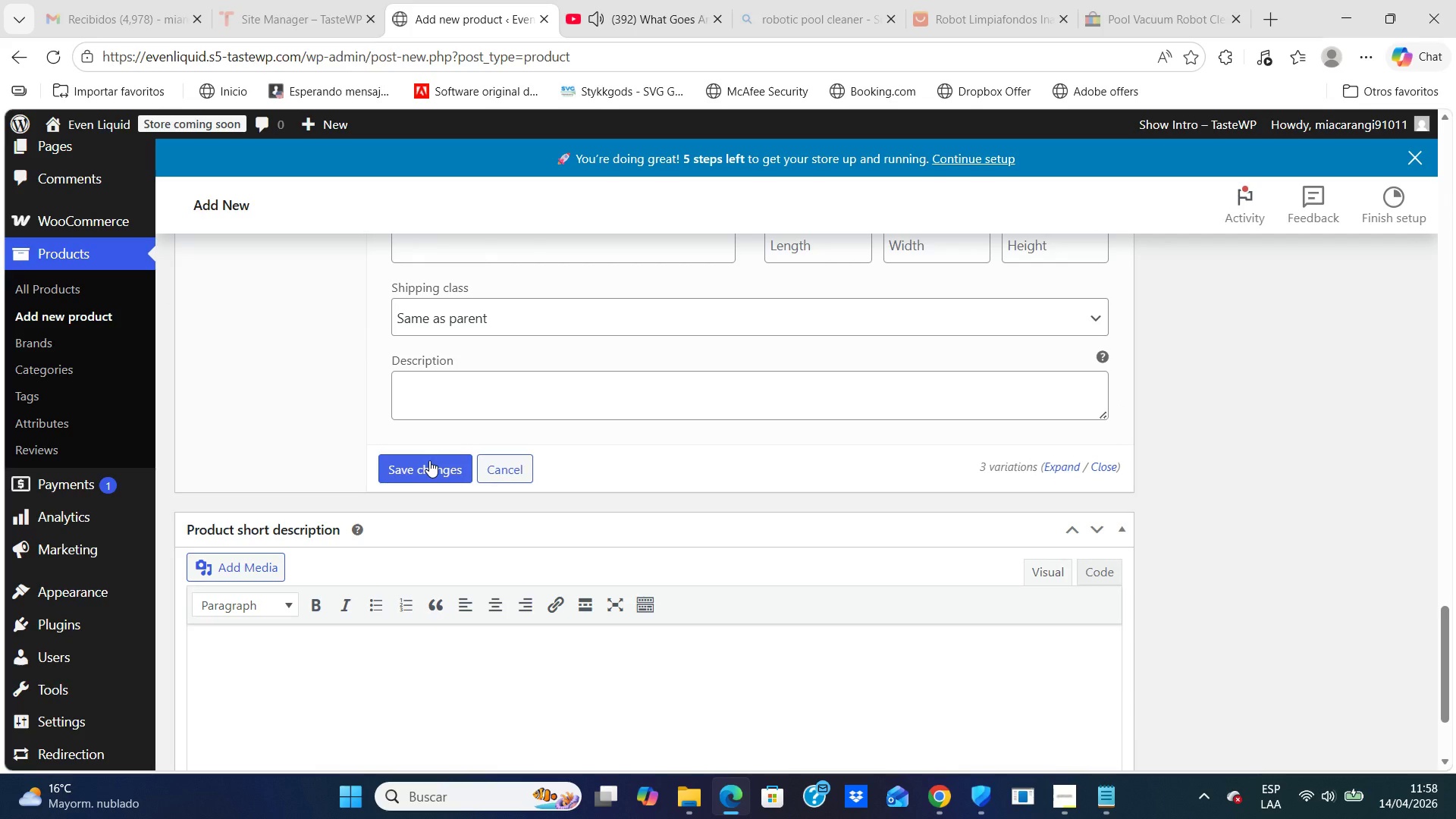 
left_click([429, 460])
 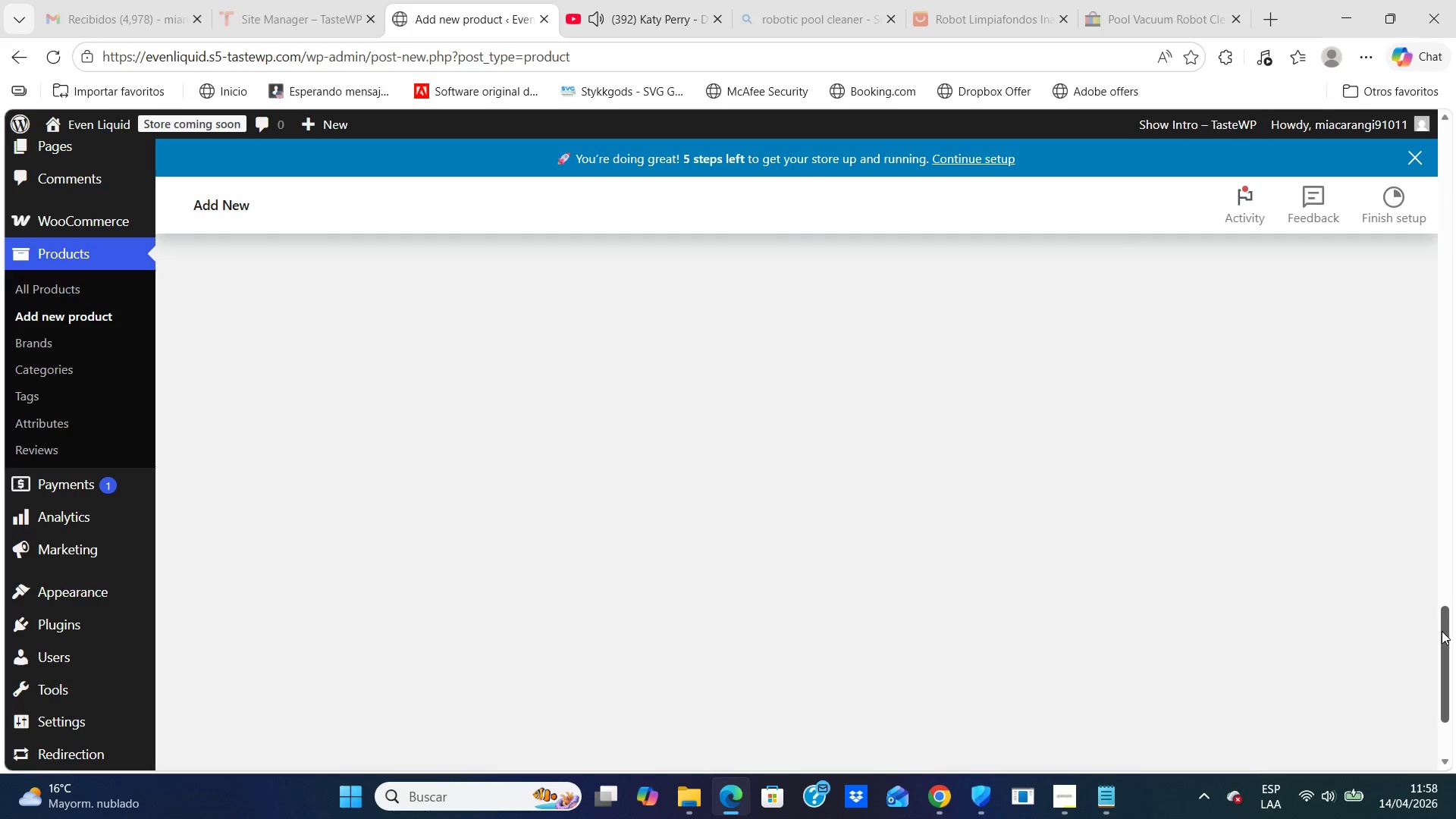 
wait(6.97)
 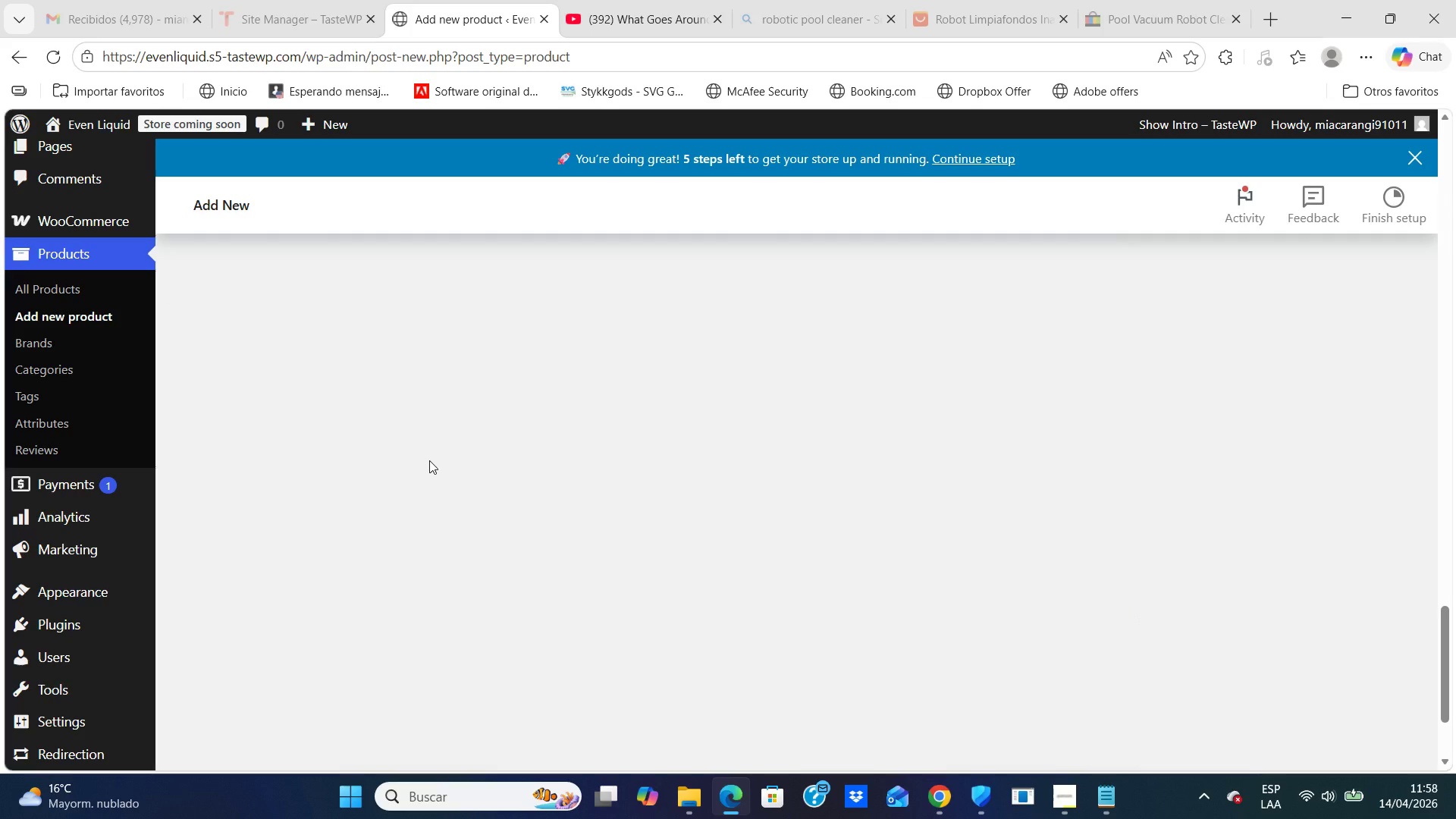 
left_click_drag(start_coordinate=[1442, 631], to_coordinate=[1431, 285])
 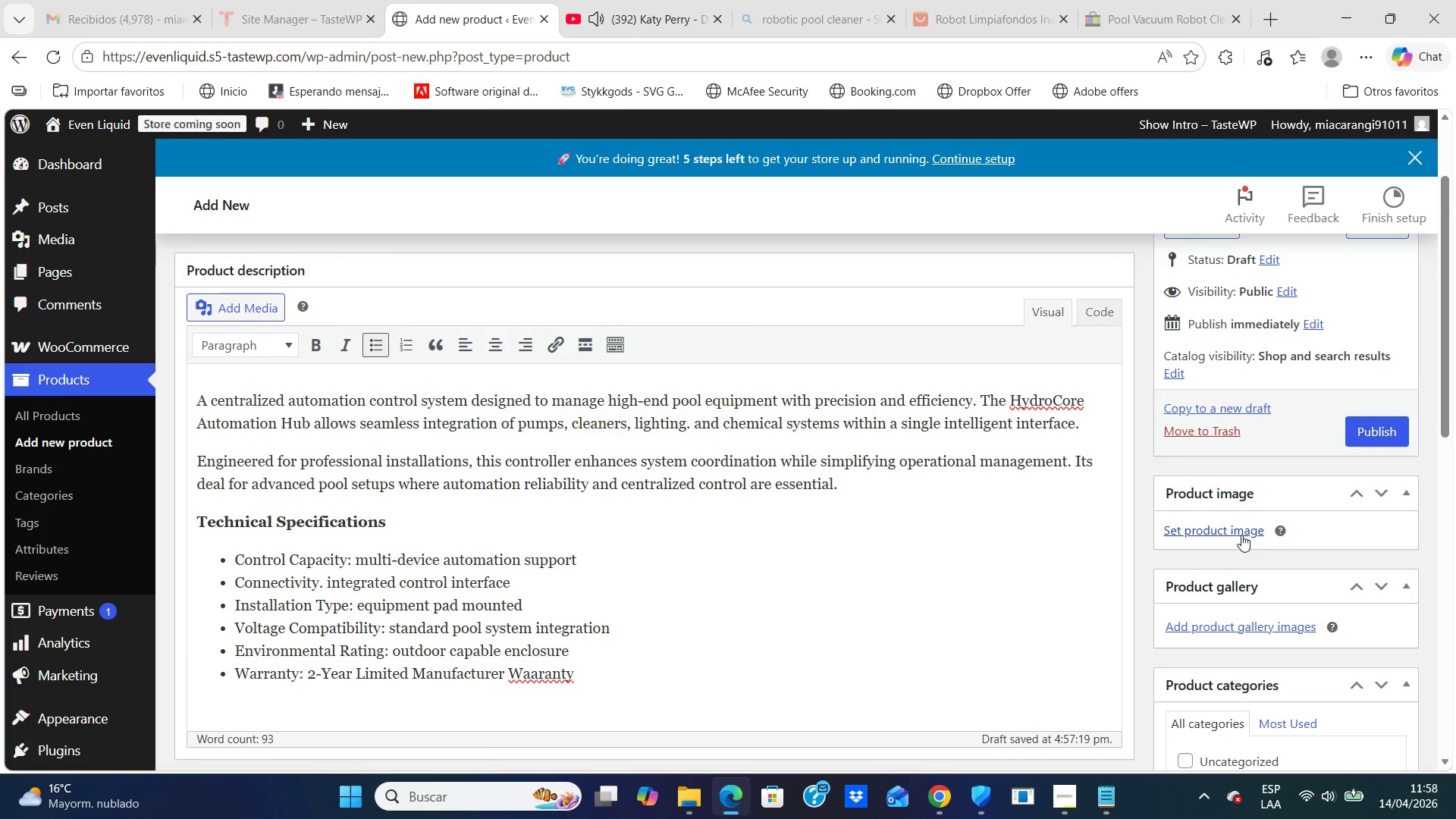 
left_click([1240, 535])
 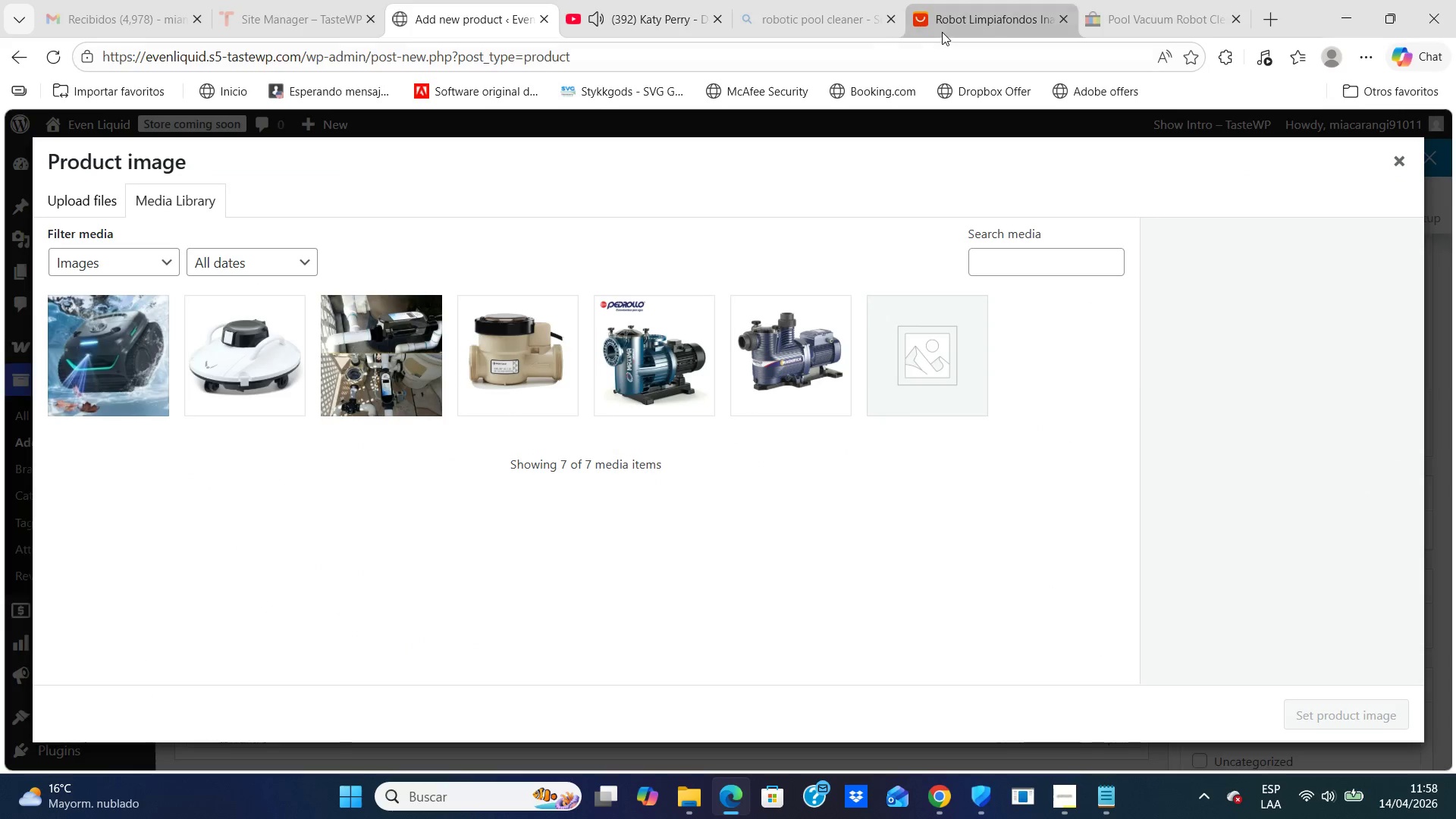 
wait(9.3)
 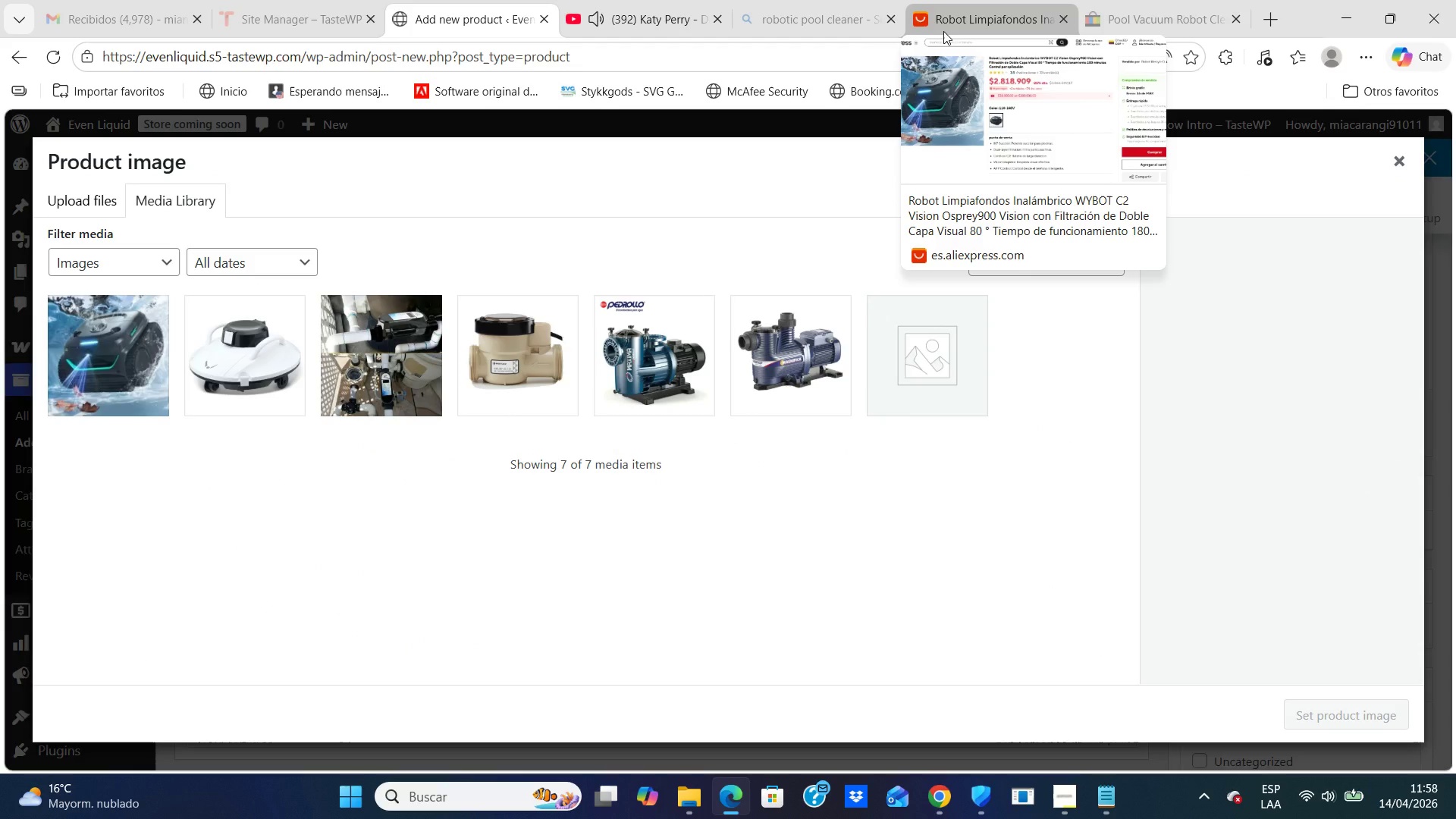 
left_click([1065, 16])
 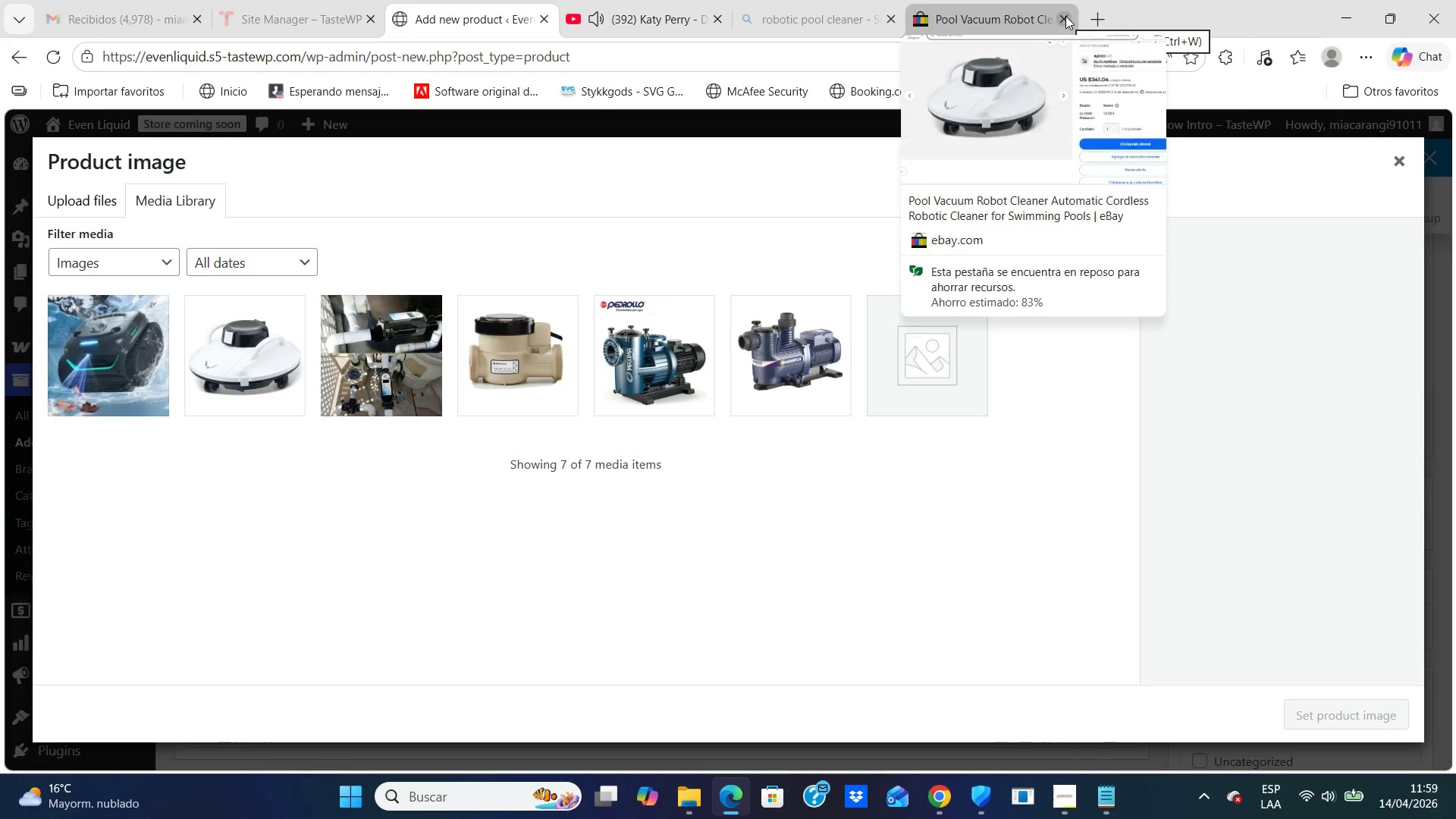 
scroll: coordinate [943, 31], scroll_direction: none, amount: 0.0
 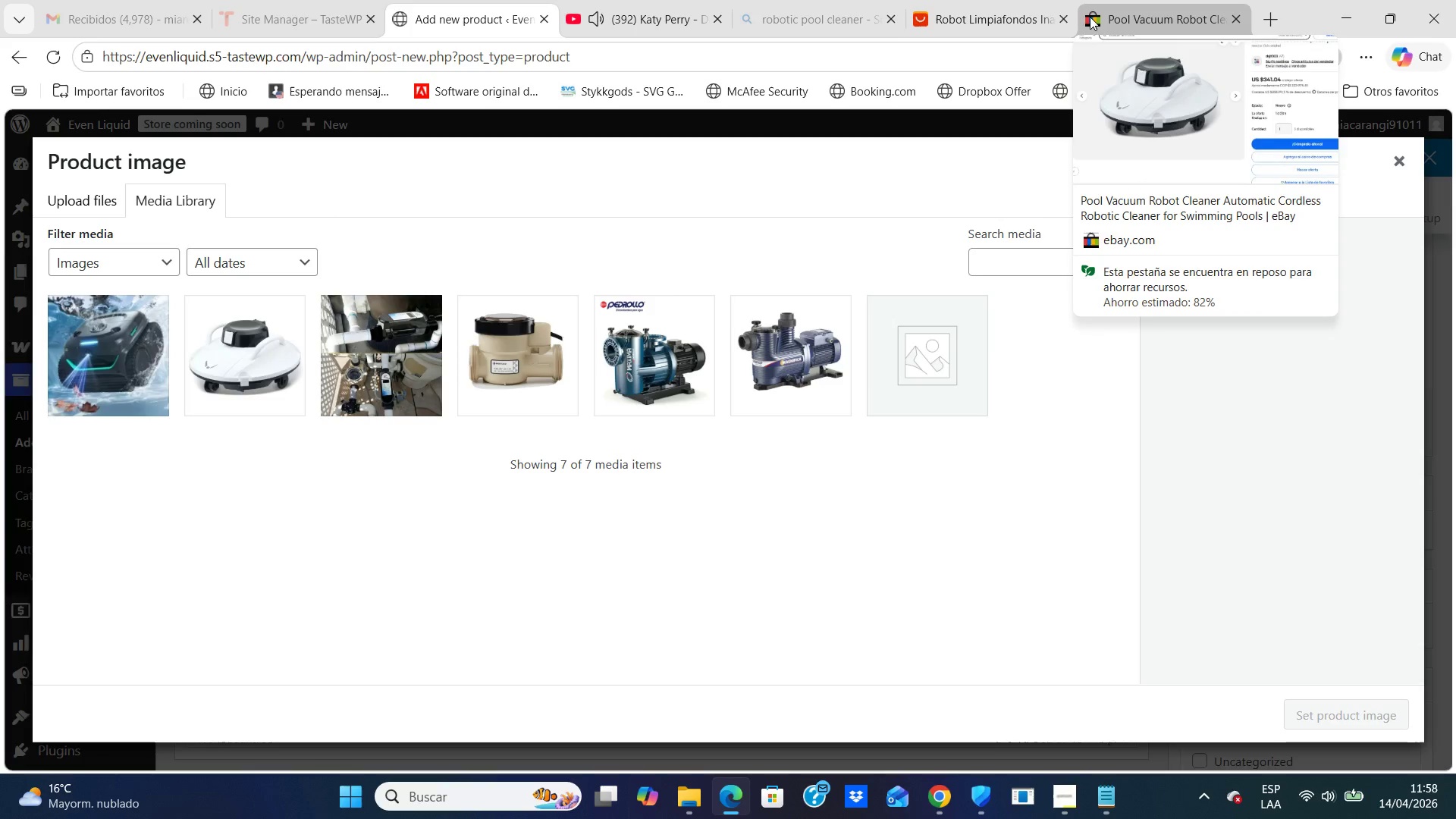 
left_click([1065, 16])
 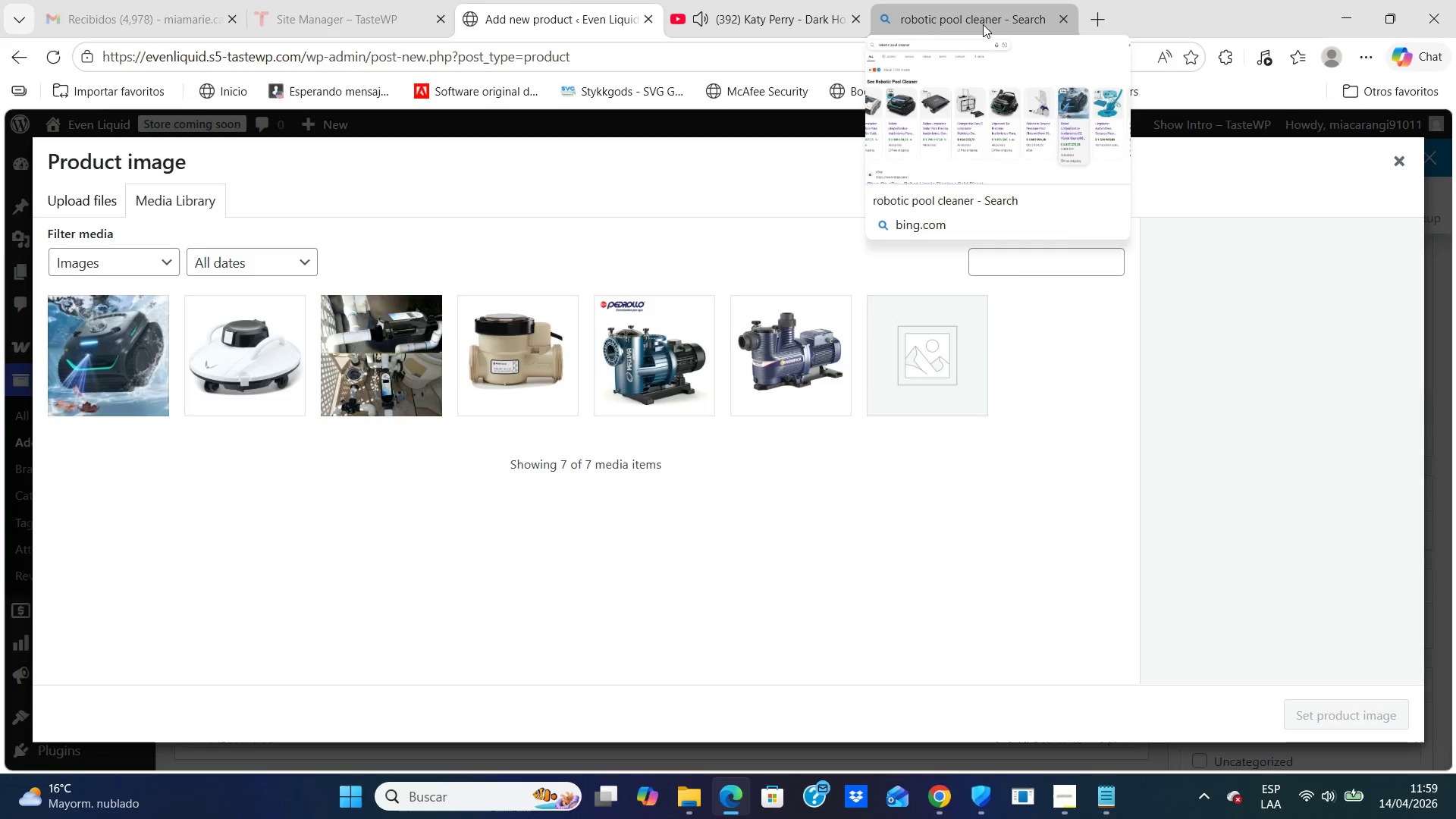 
left_click([983, 19])
 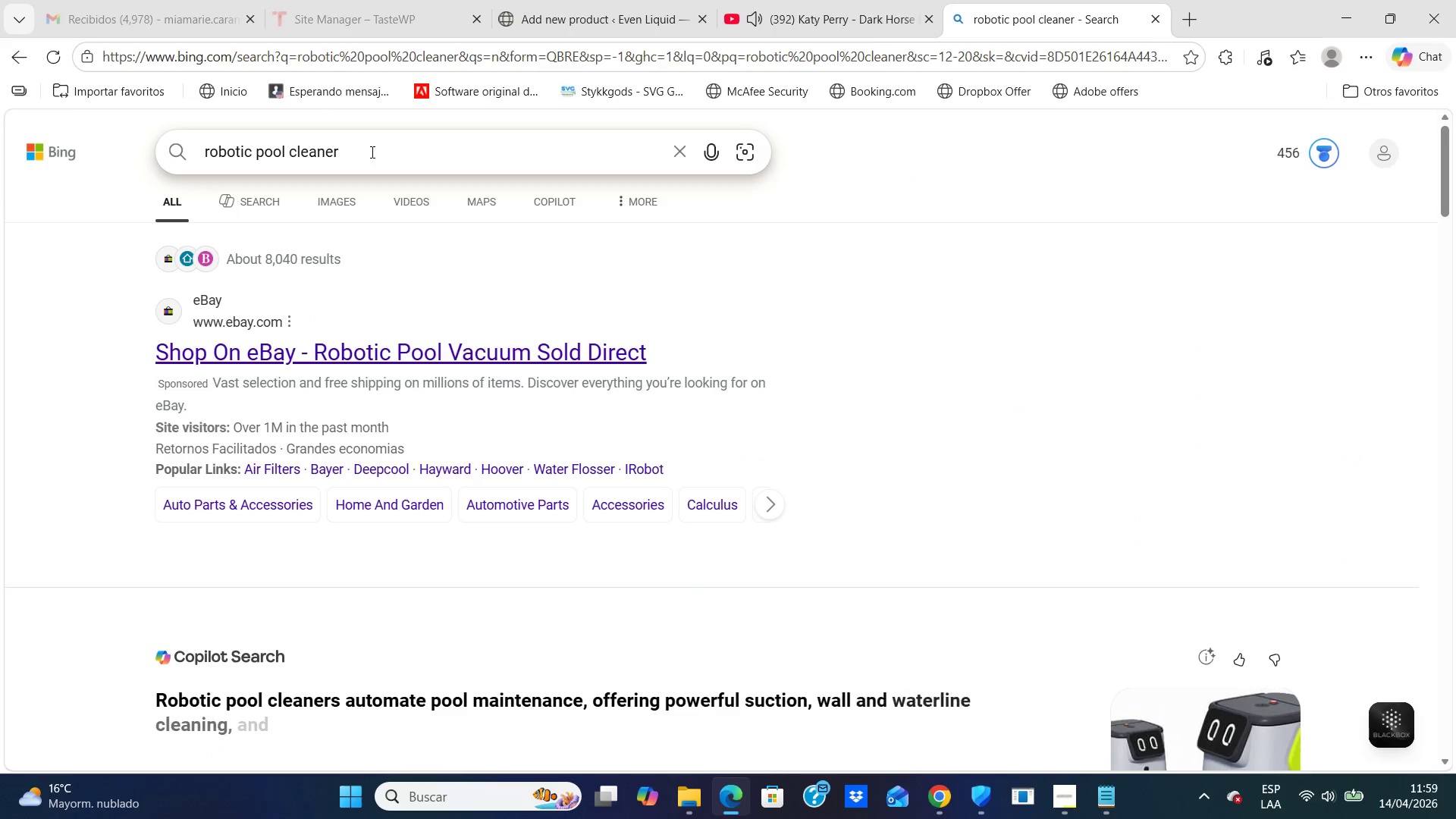 
left_click_drag(start_coordinate=[366, 147], to_coordinate=[153, 168])
 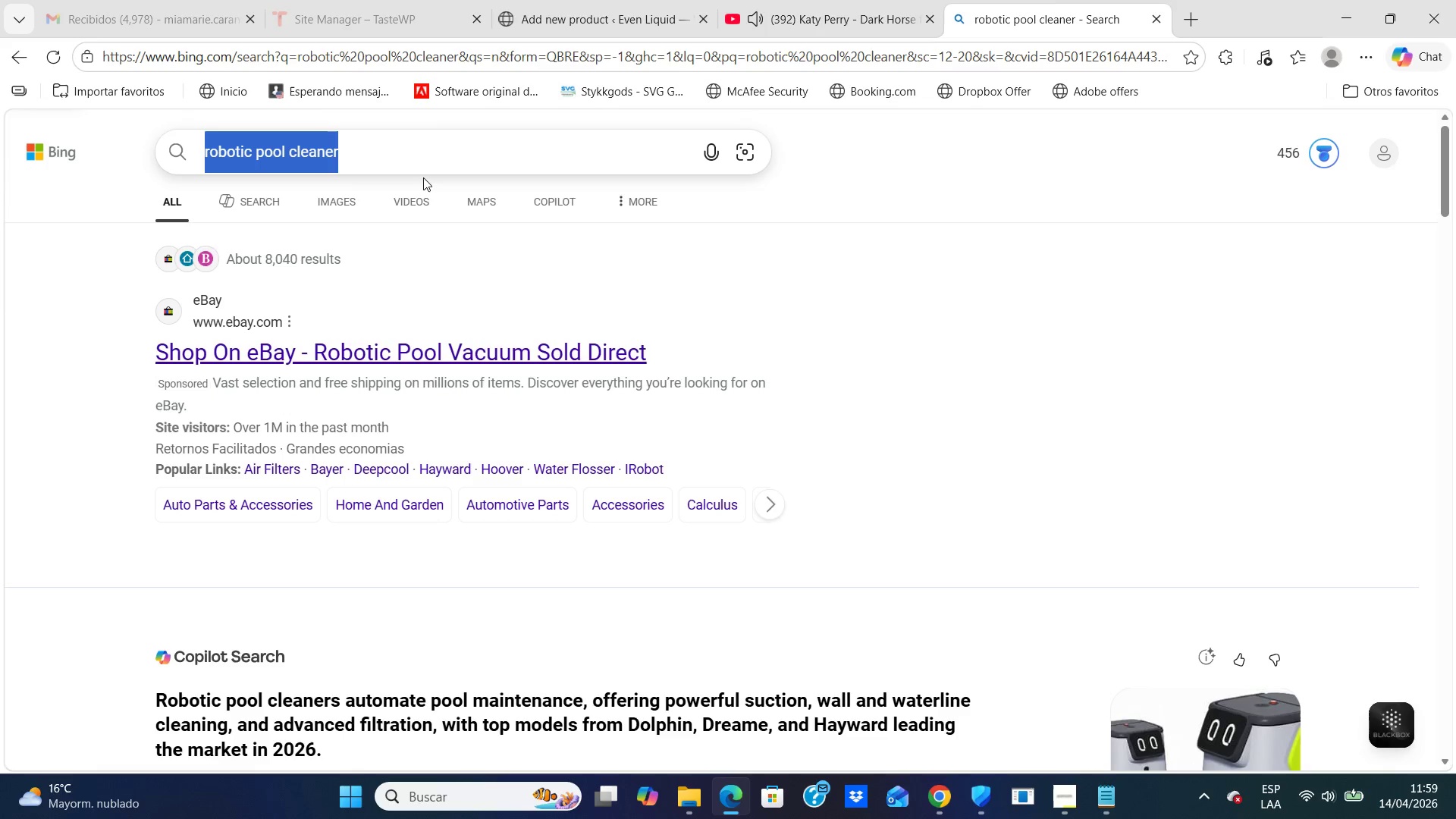 
type(pool automation control hub for pool)
 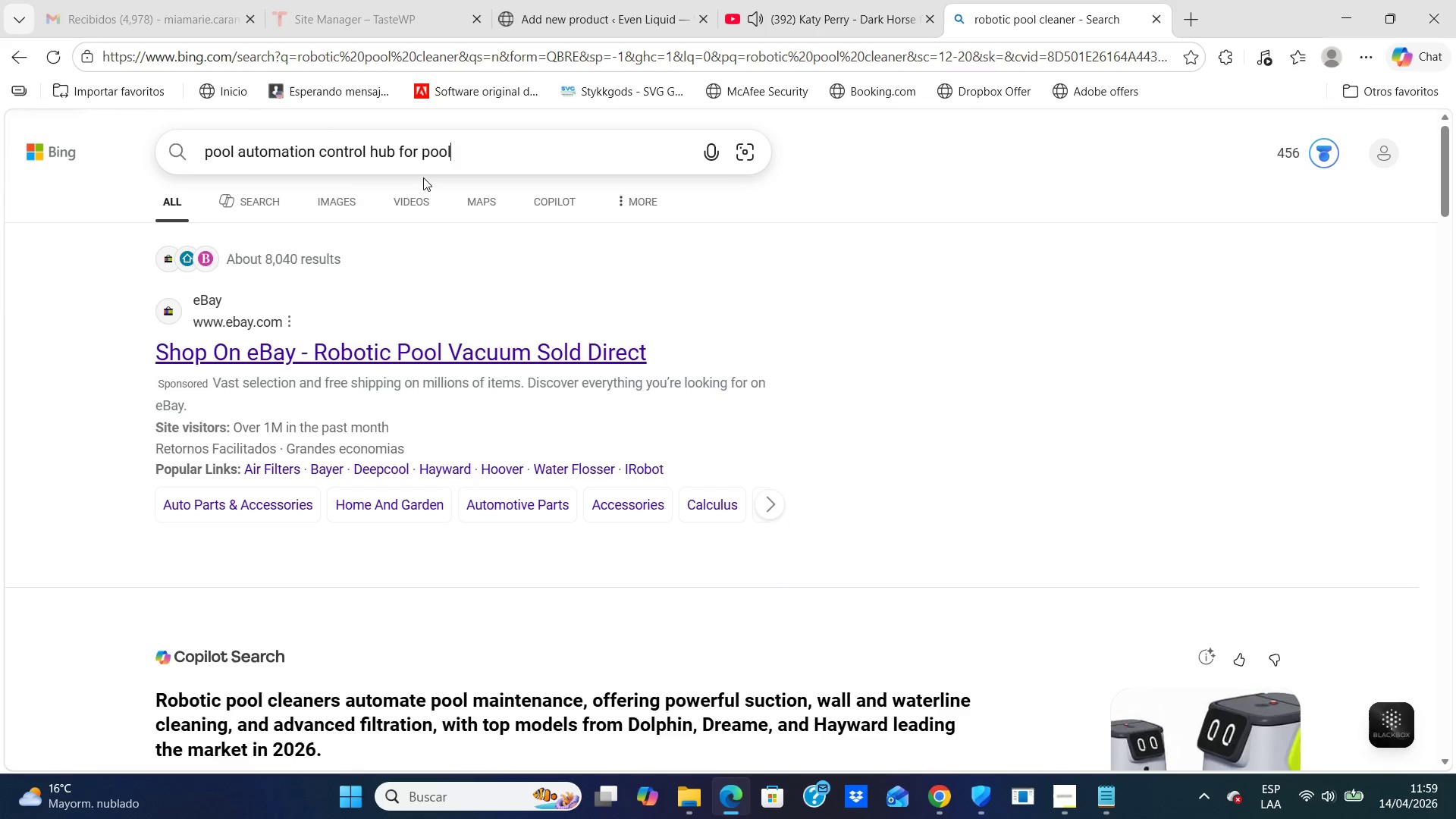 
key(Enter)
 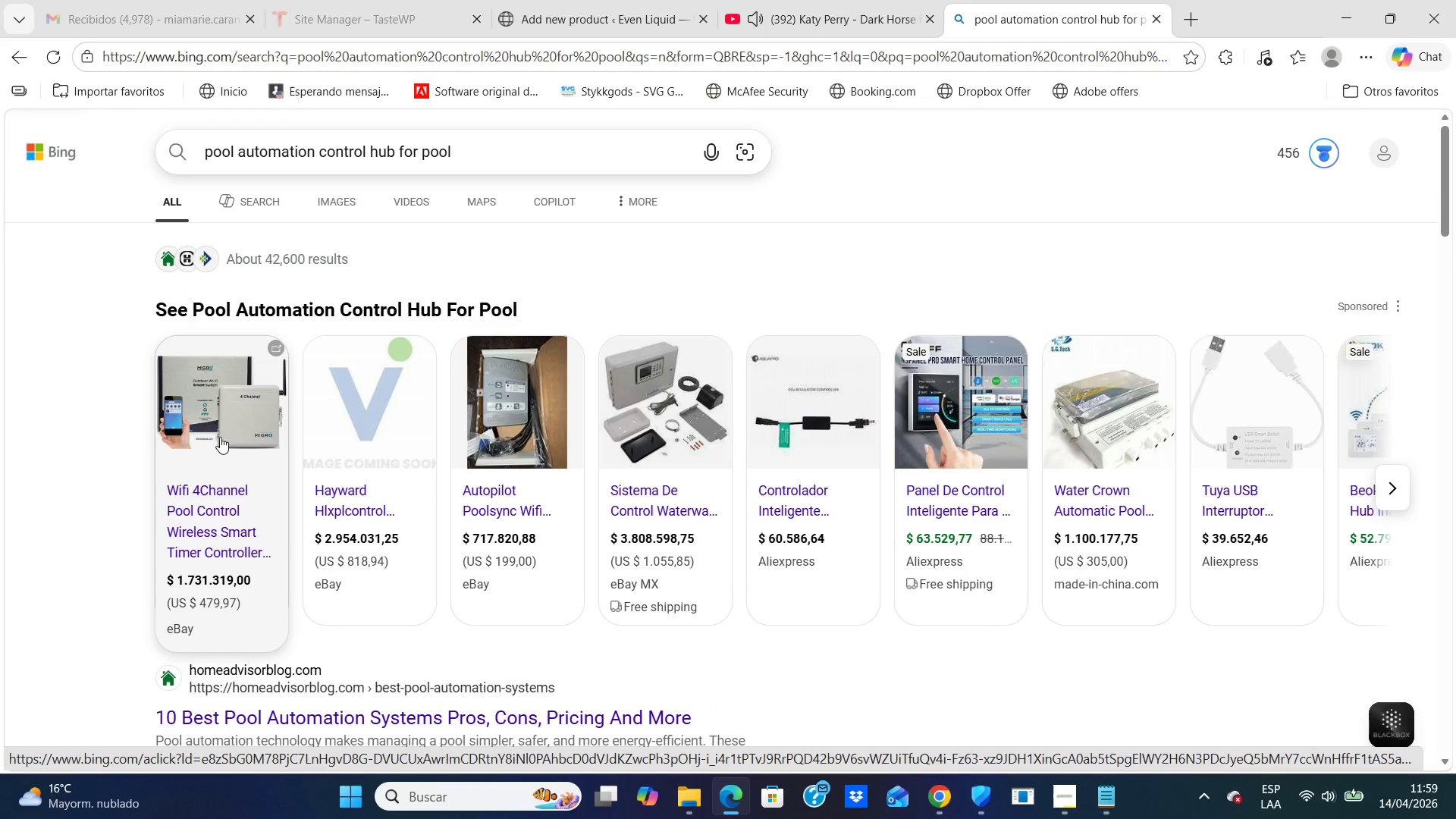 
wait(6.83)
 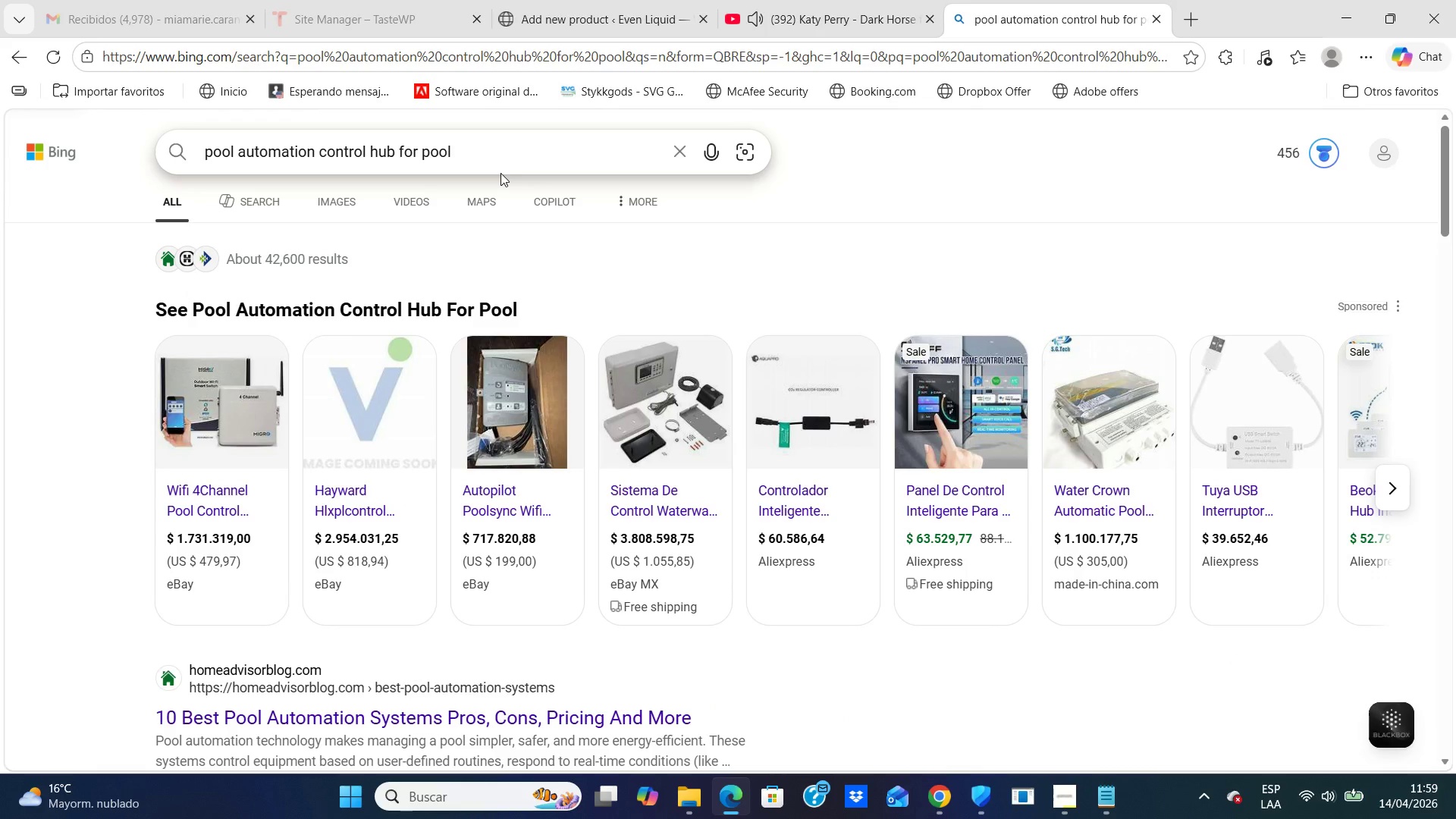 
left_click([220, 437])
 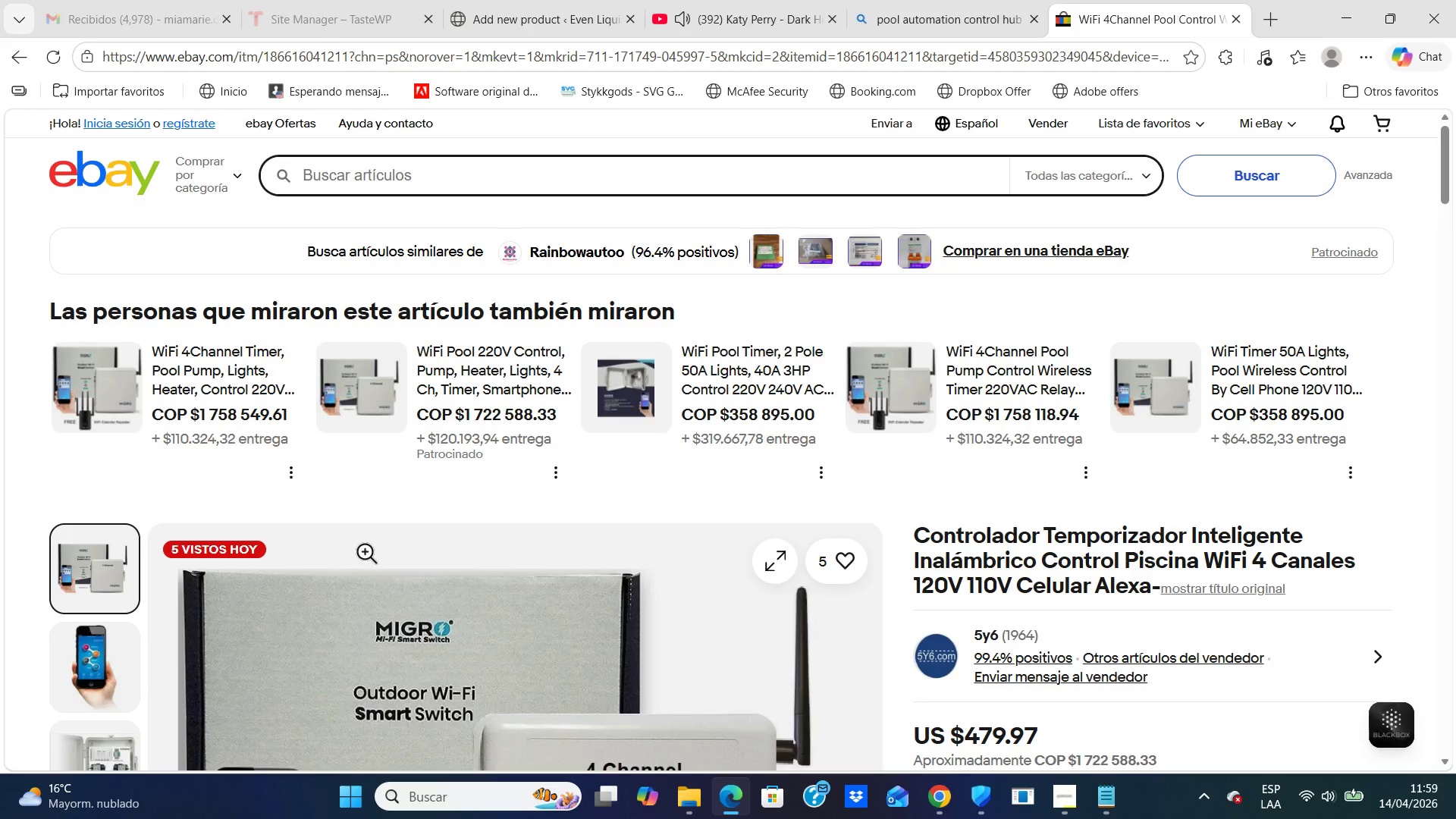 
right_click([388, 600])
 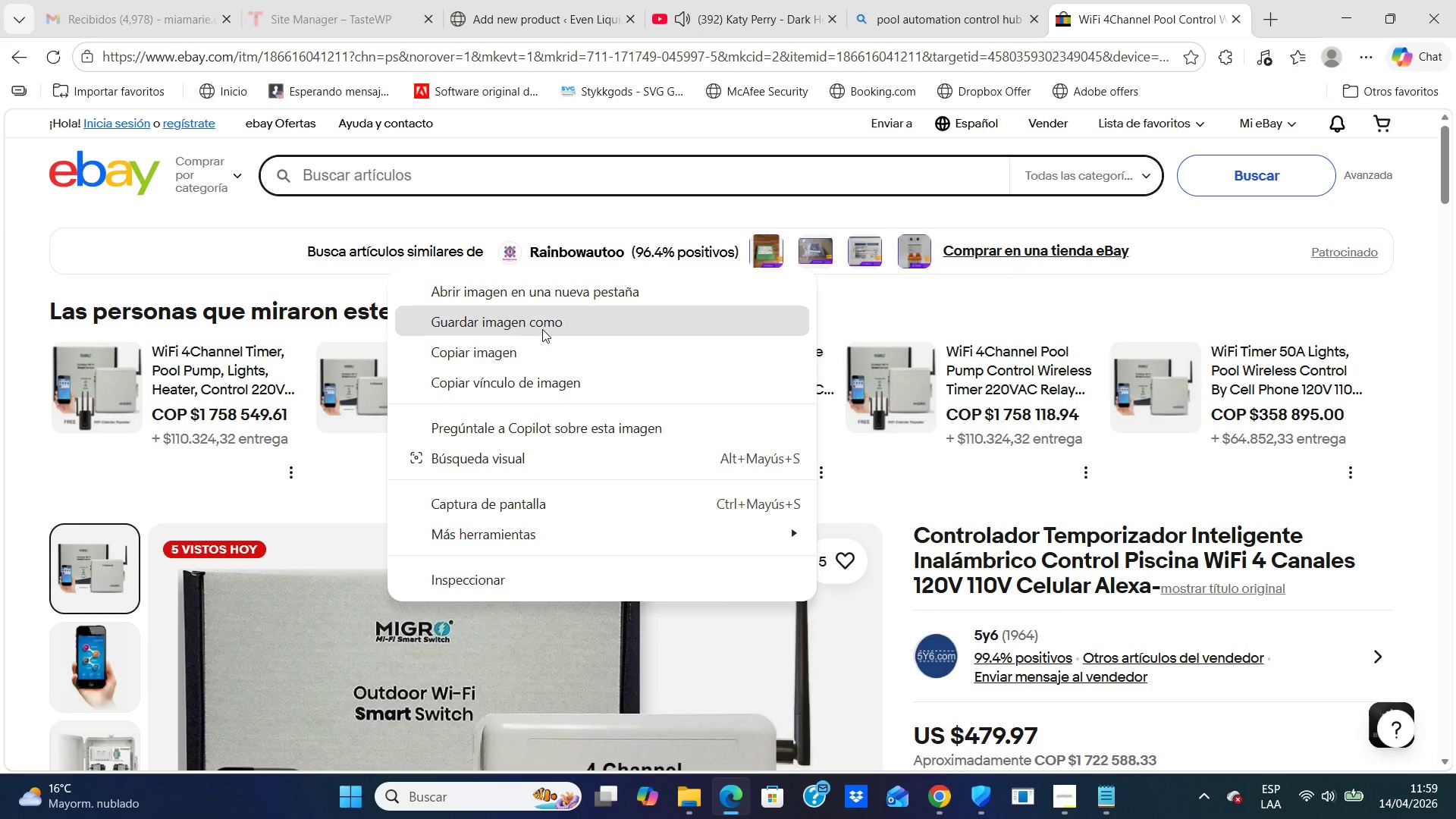 
left_click([542, 329])
 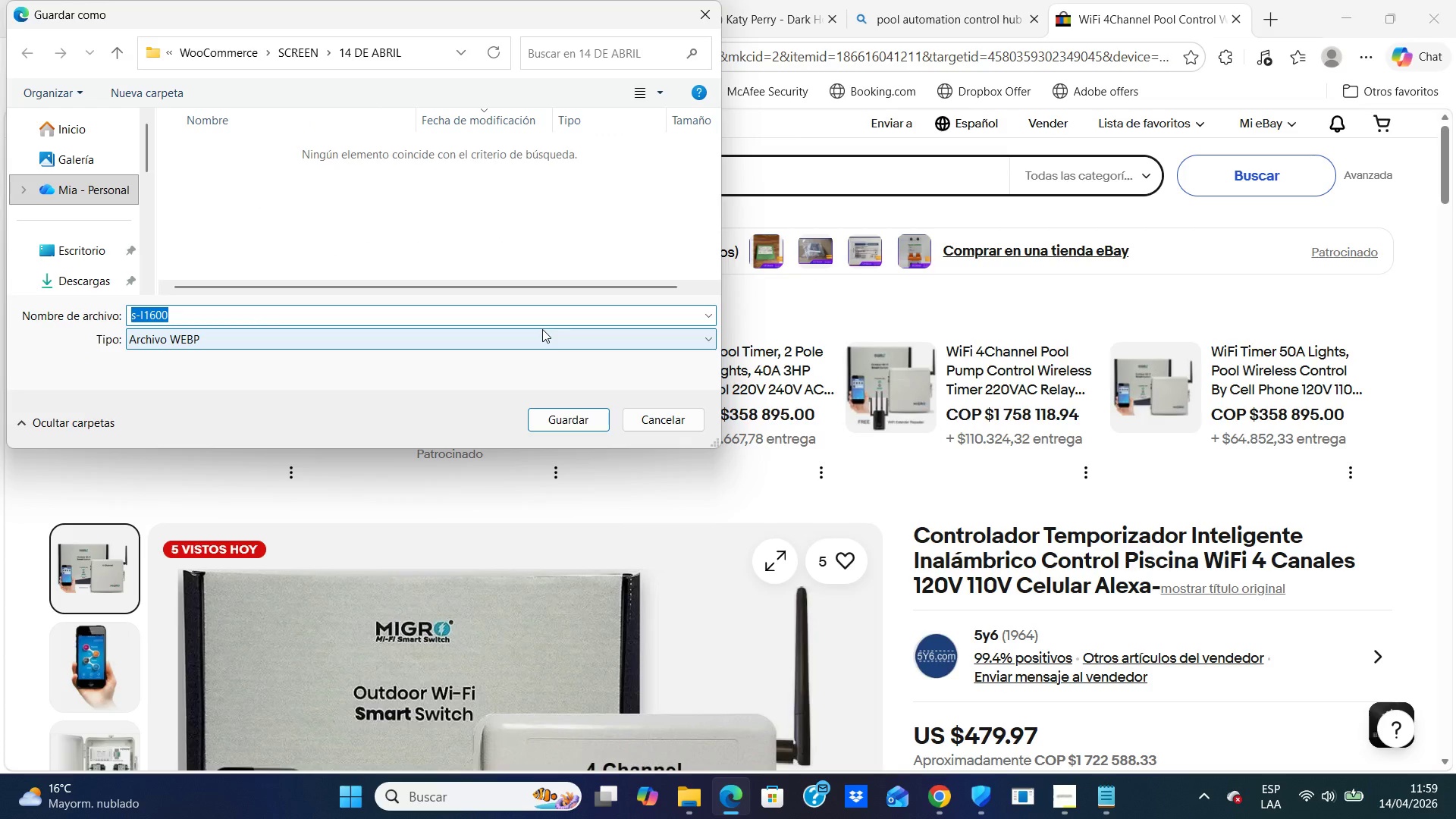 
type(control )
key(Backspace)
key(Backspace)
key(Backspace)
key(Backspace)
key(Backspace)
key(Backspace)
key(Backspace)
key(Backspace)
 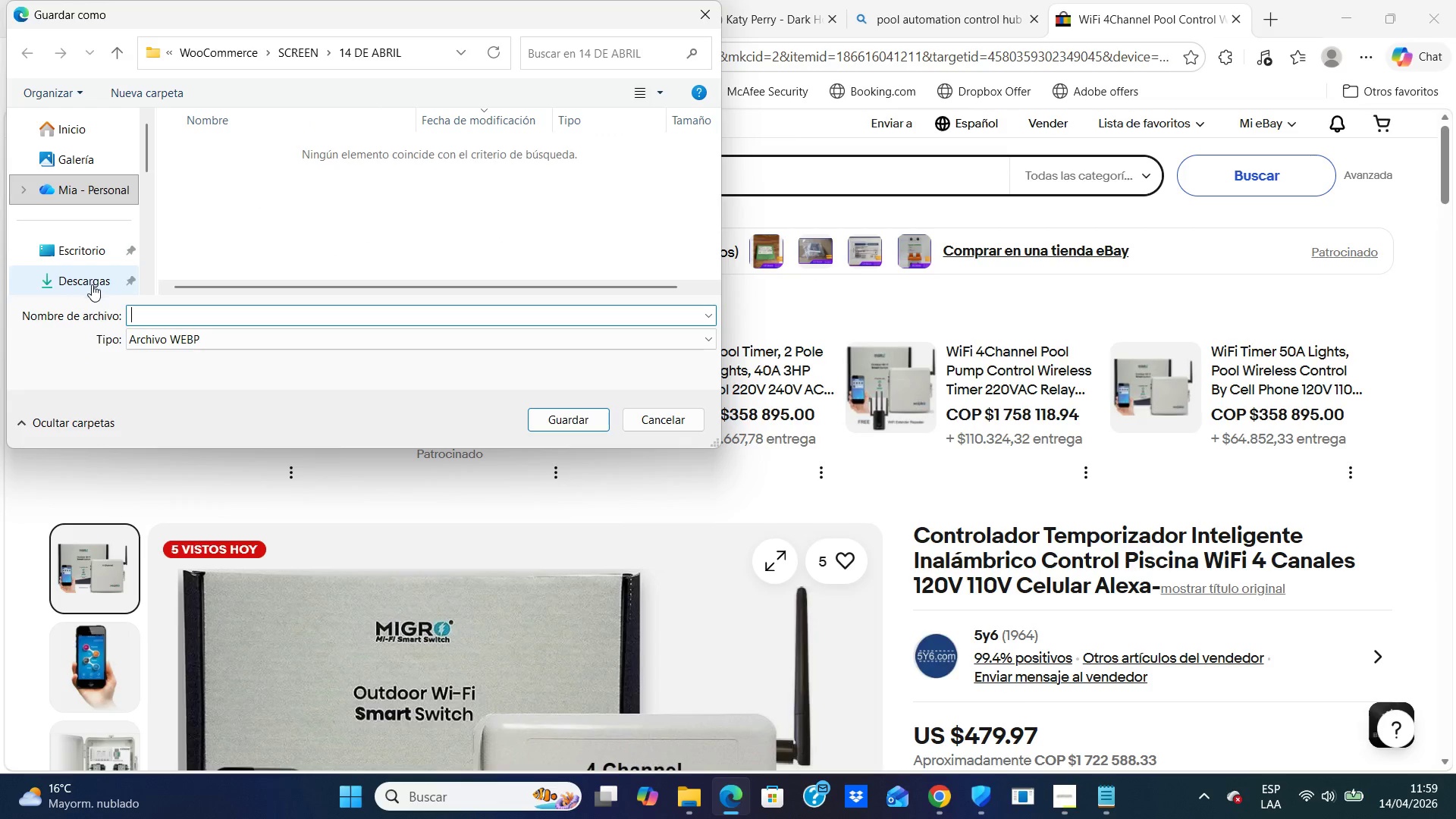 
double_click([92, 284])
 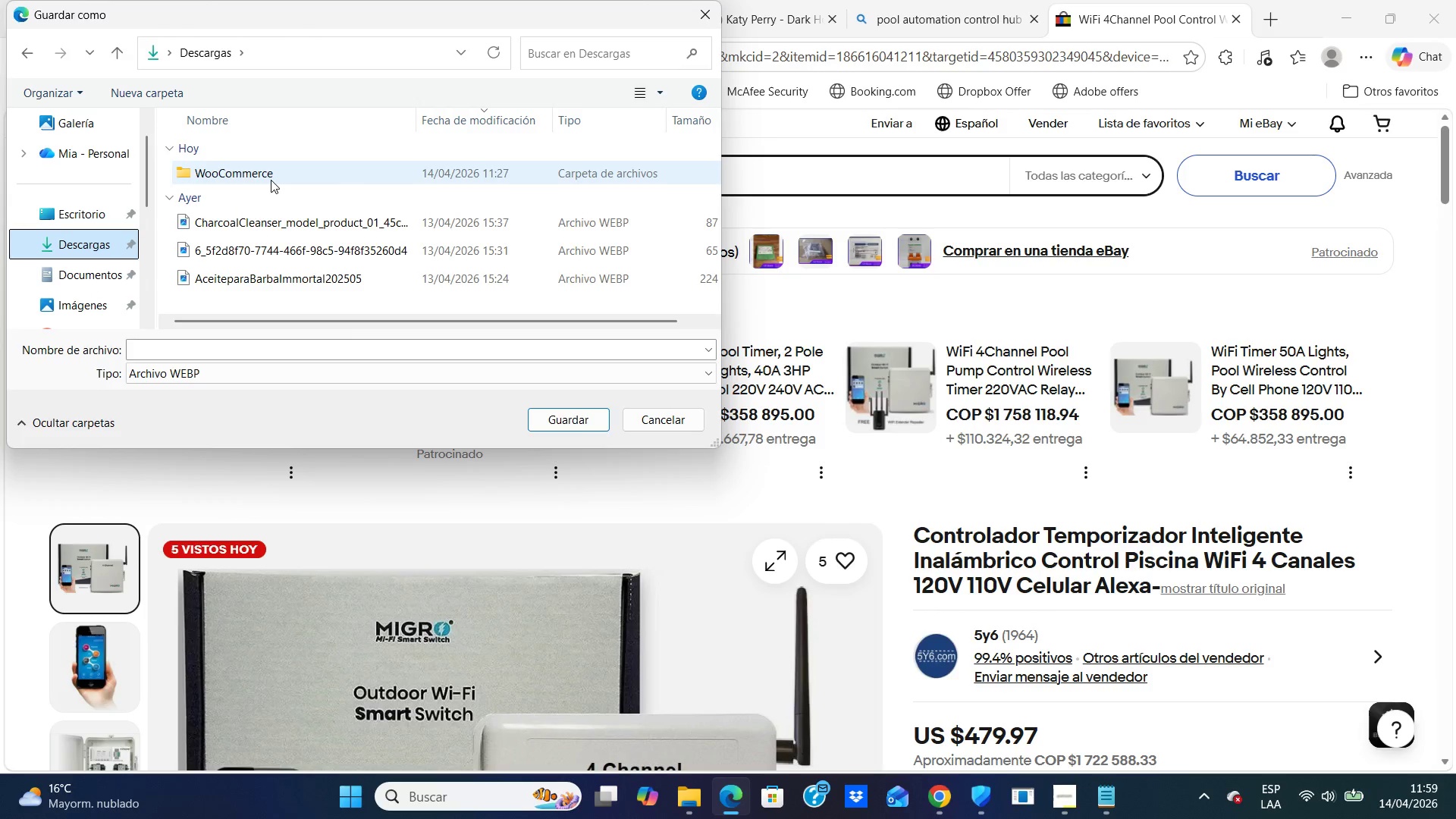 
double_click([271, 180])
 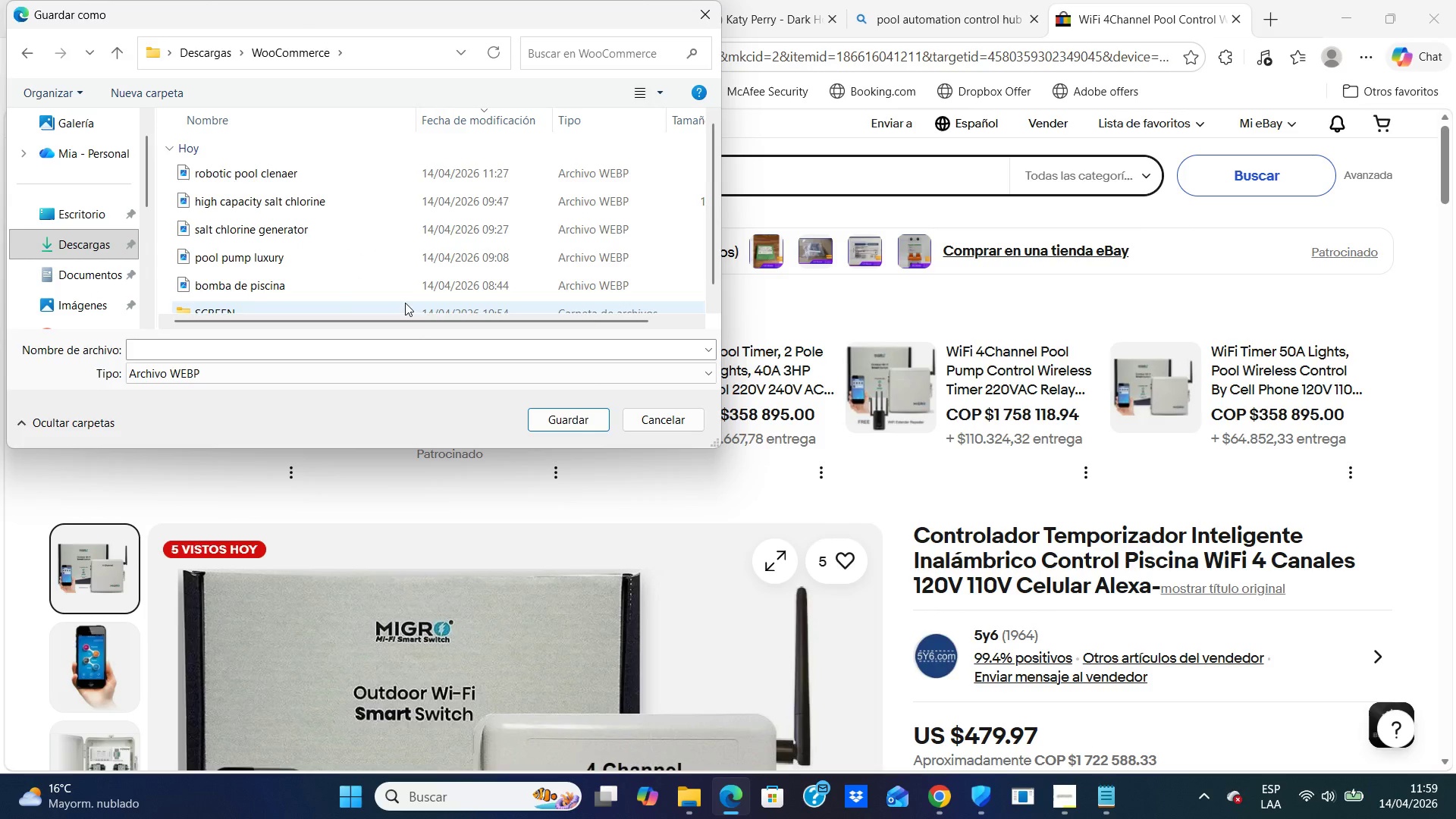 
left_click([353, 353])
 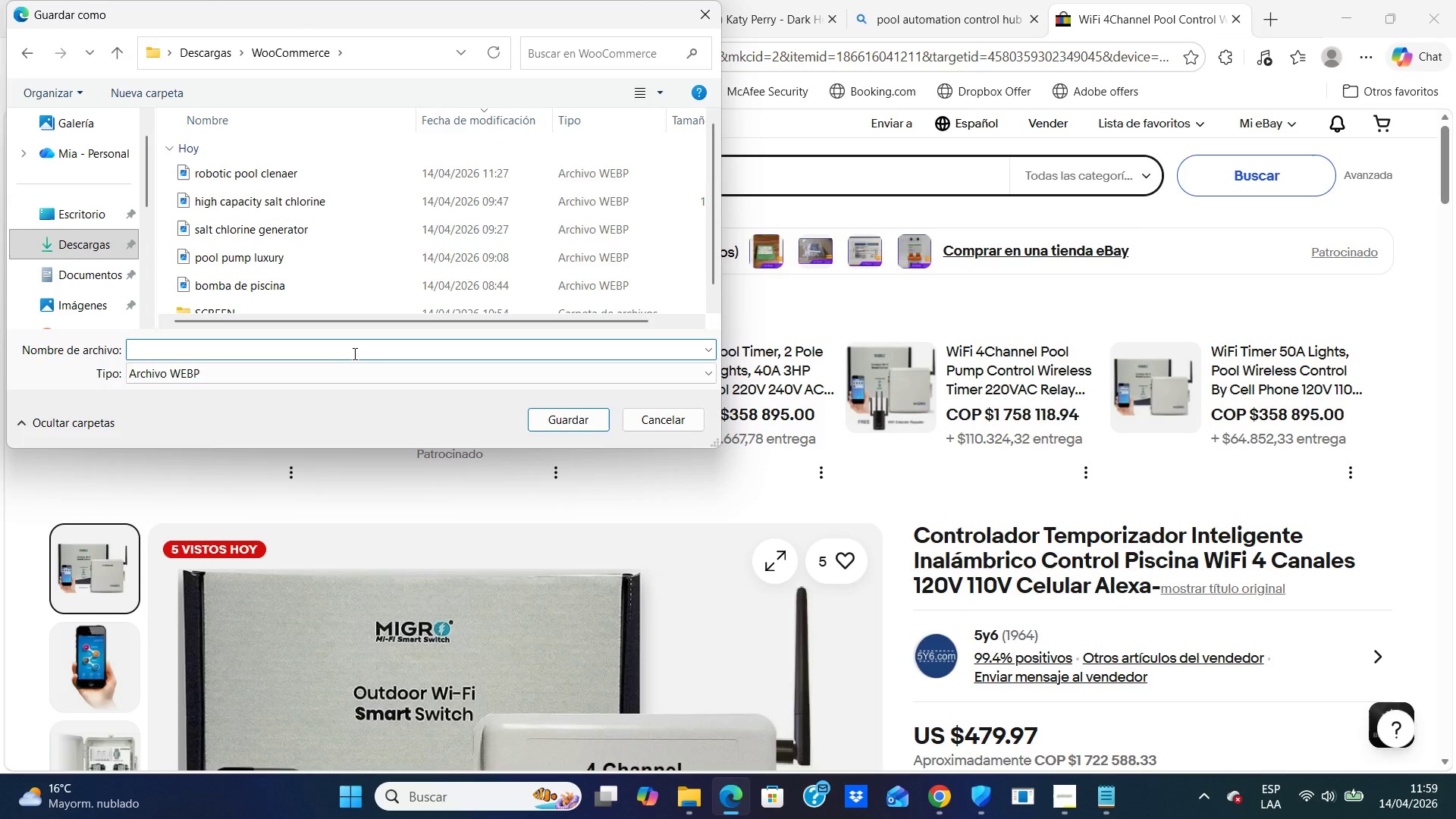 
type(control)
 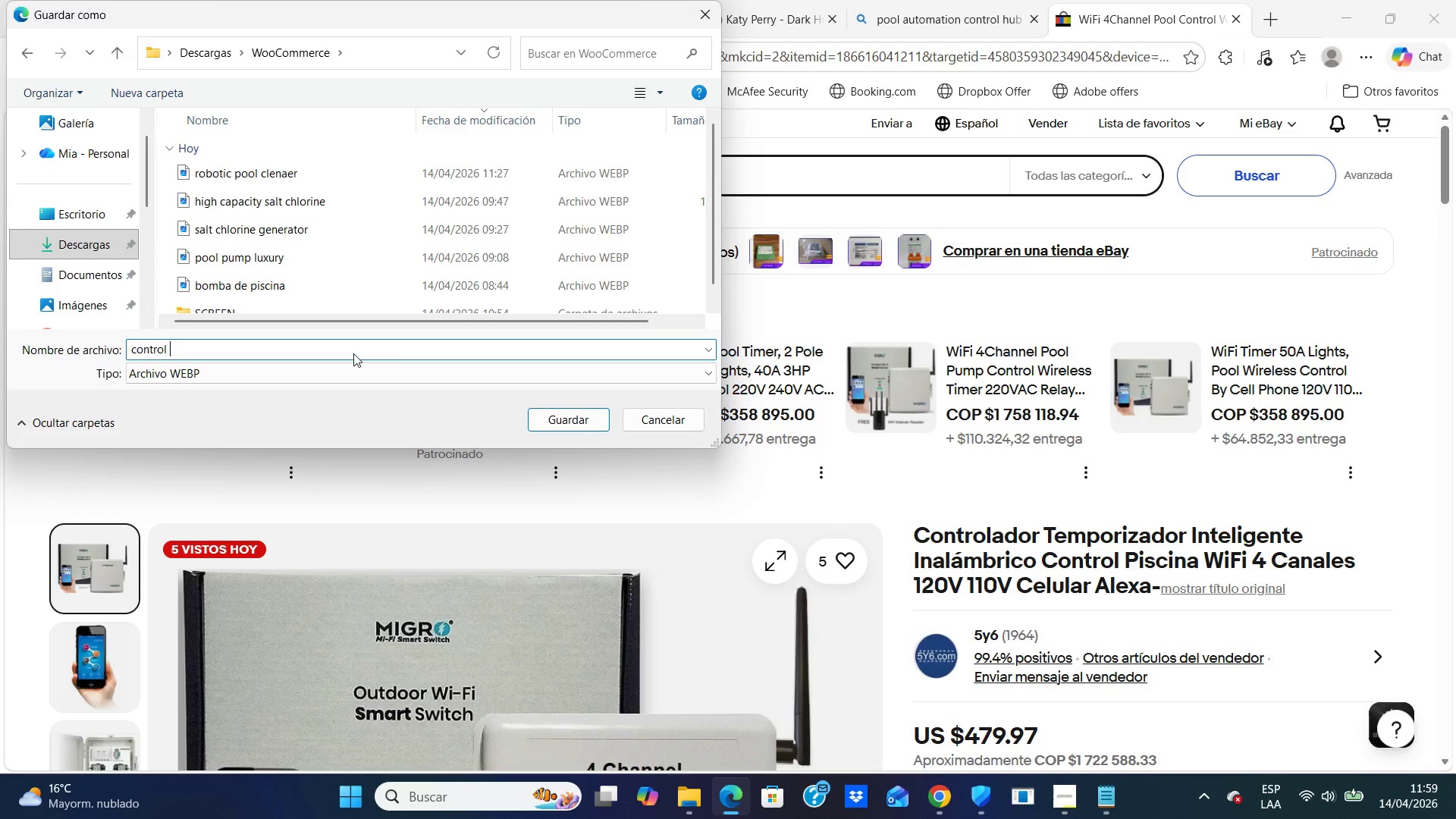 
type( hub fopool automation control )
 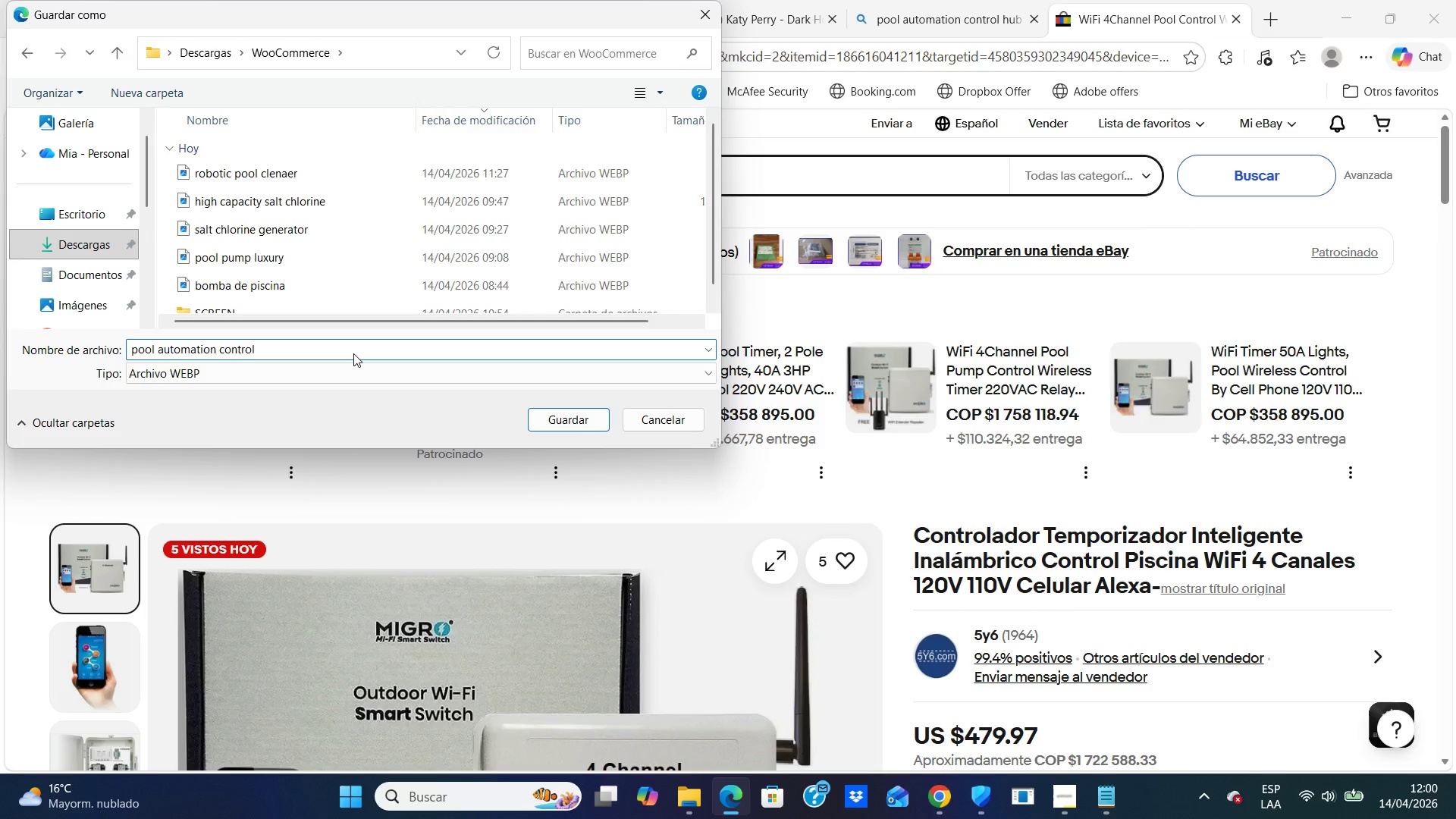 
hold_key(key=Backspace, duration=1.14)
 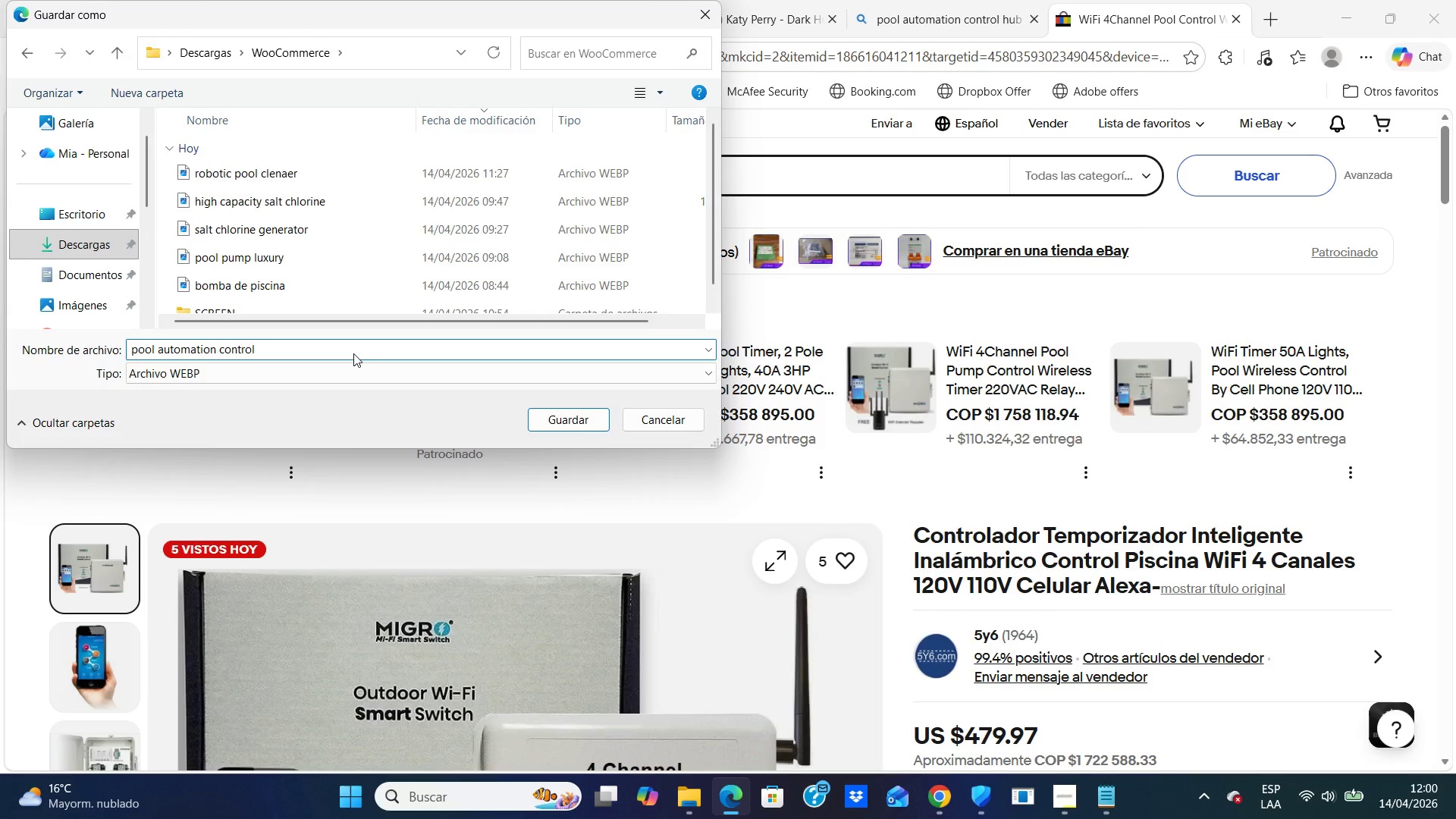 
wait(7.75)
 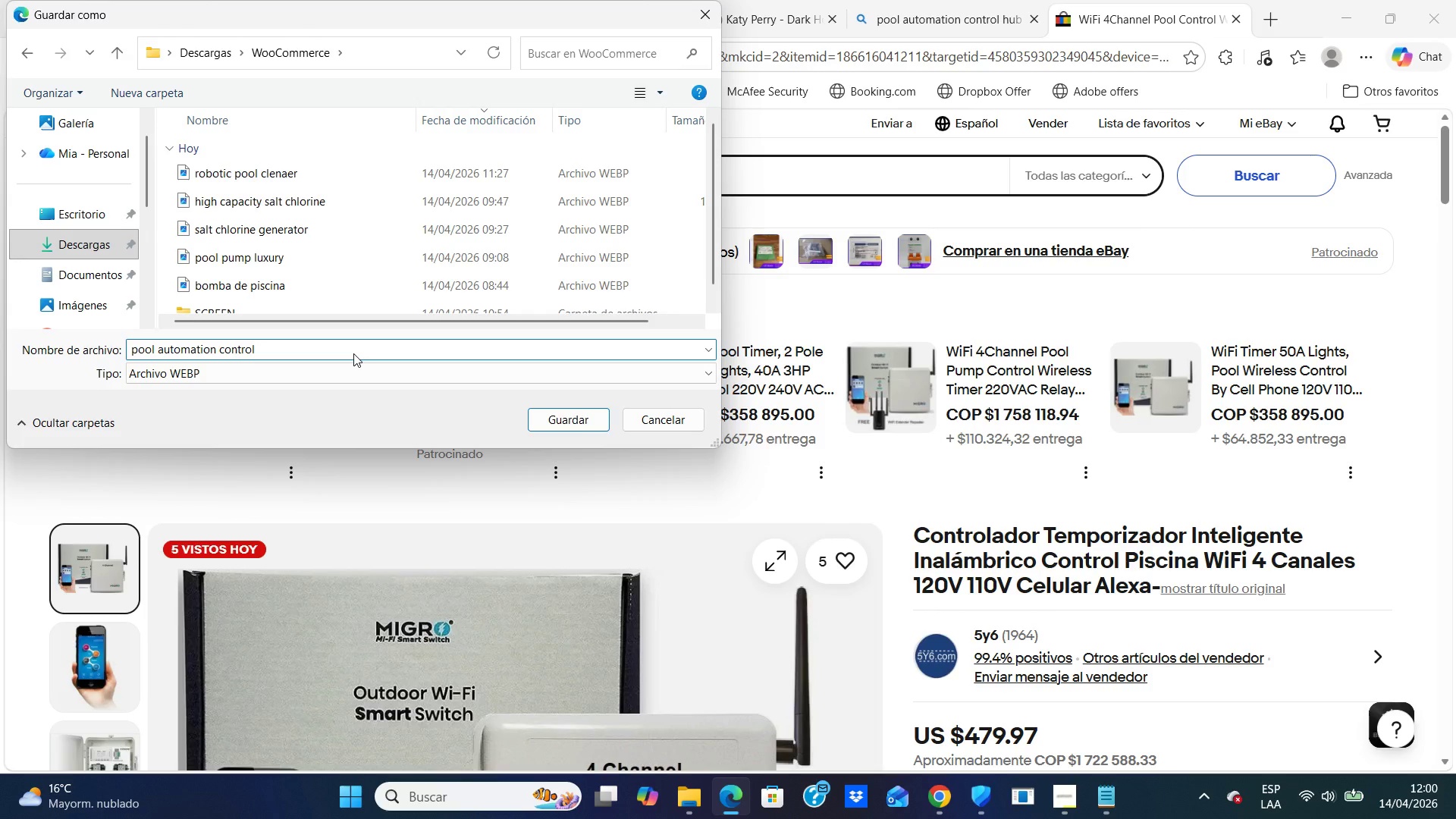 
left_click([567, 414])
 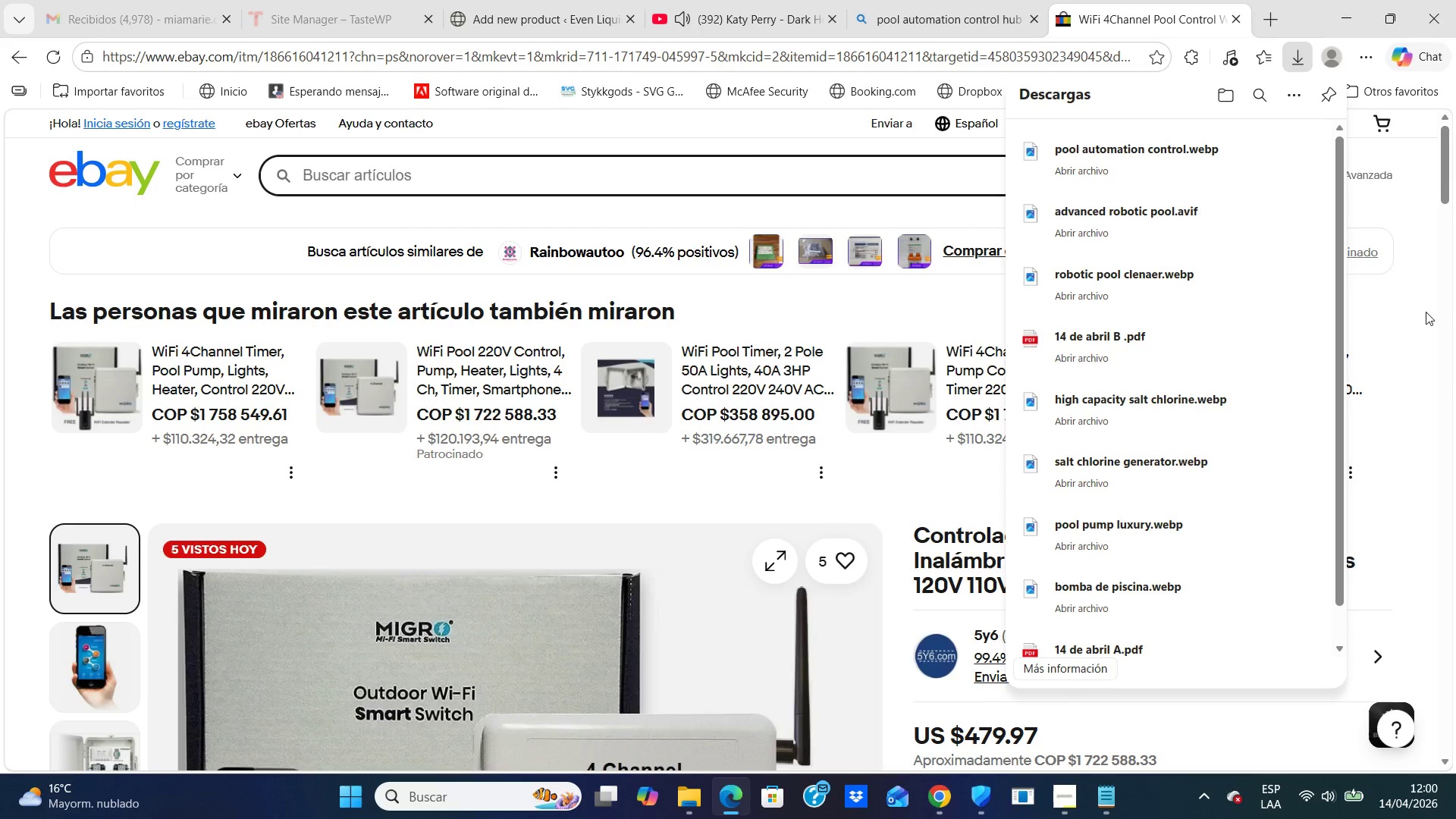 
wait(6.48)
 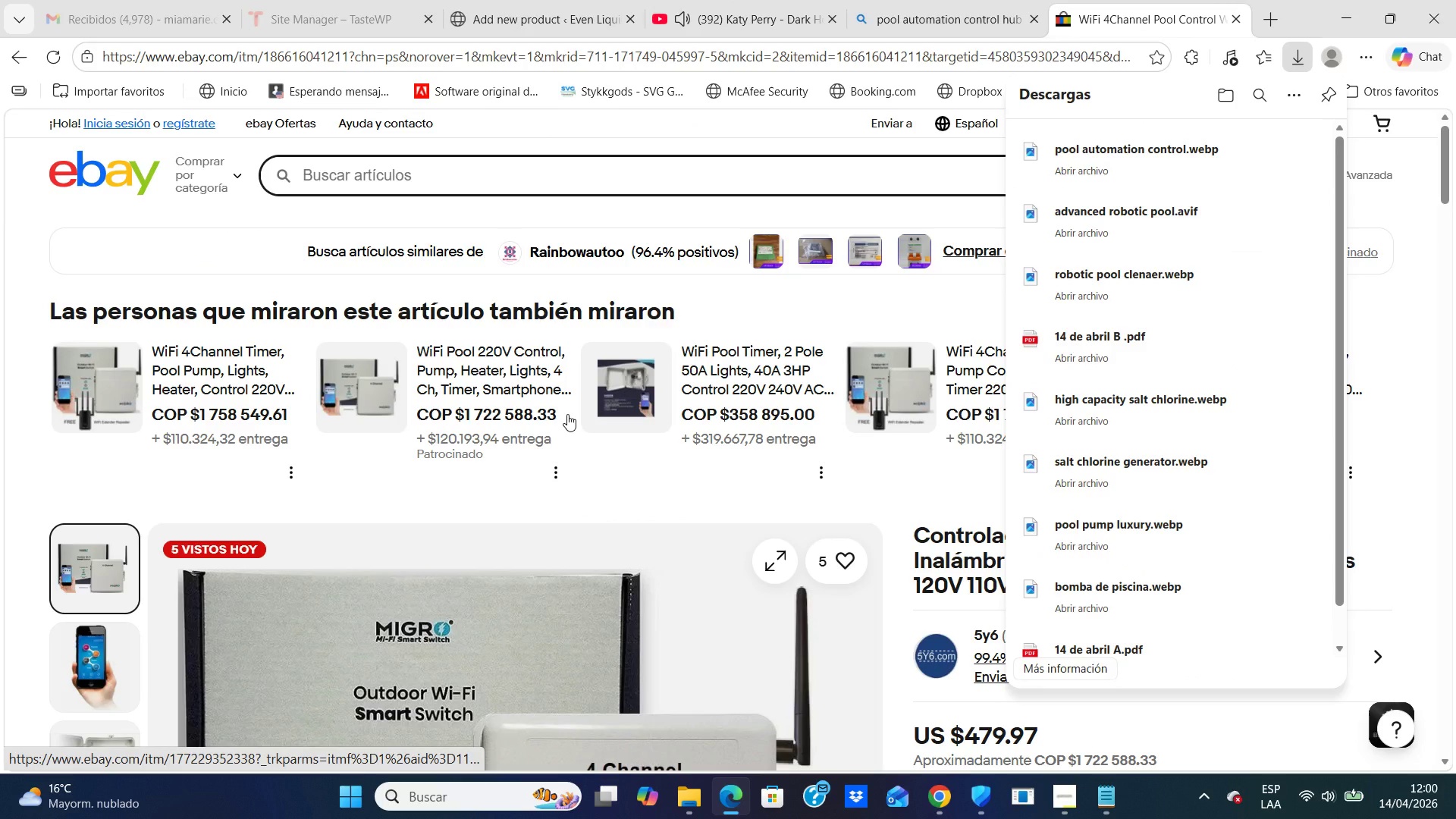 
left_click([553, 19])
 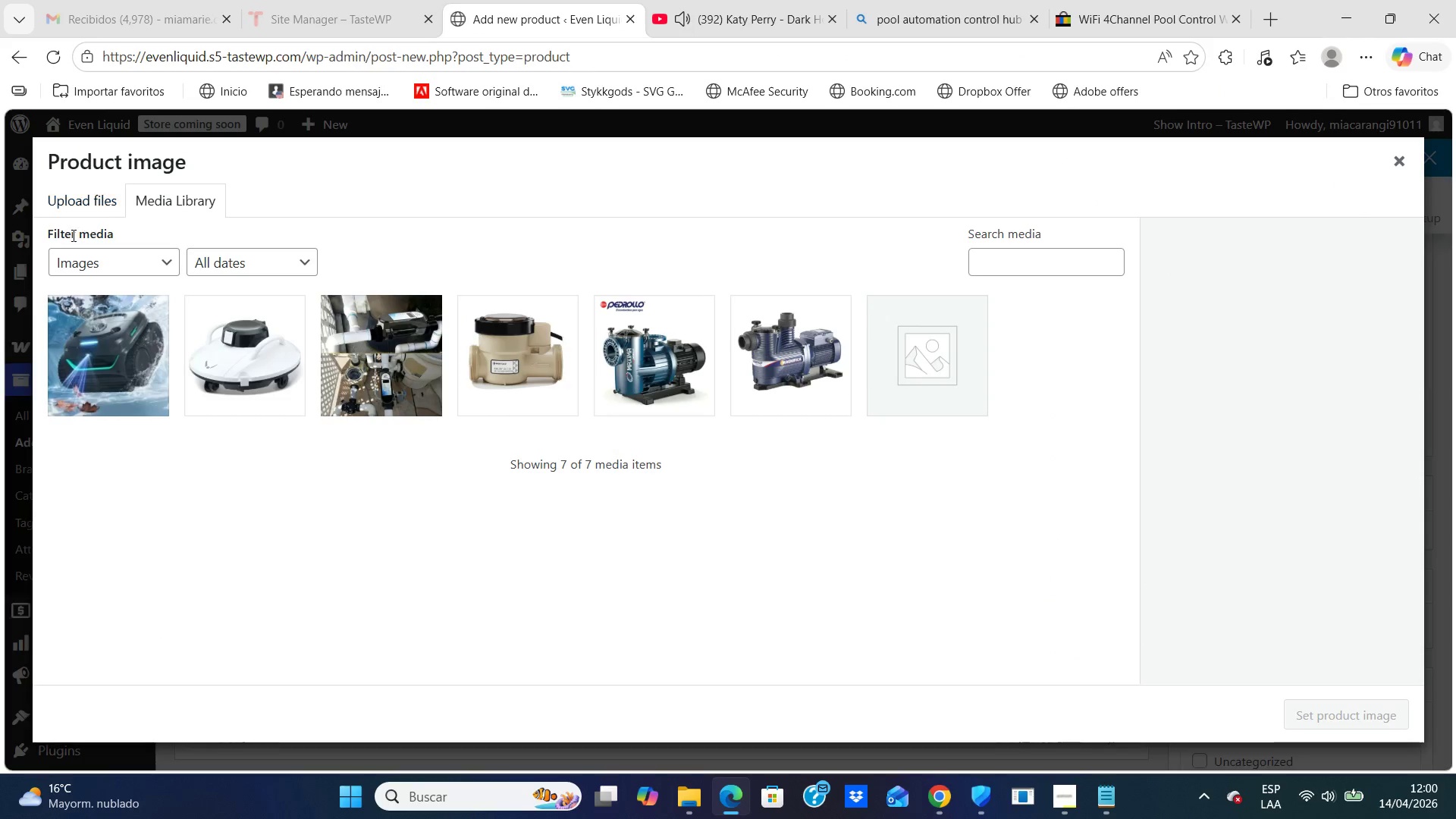 
left_click([83, 202])
 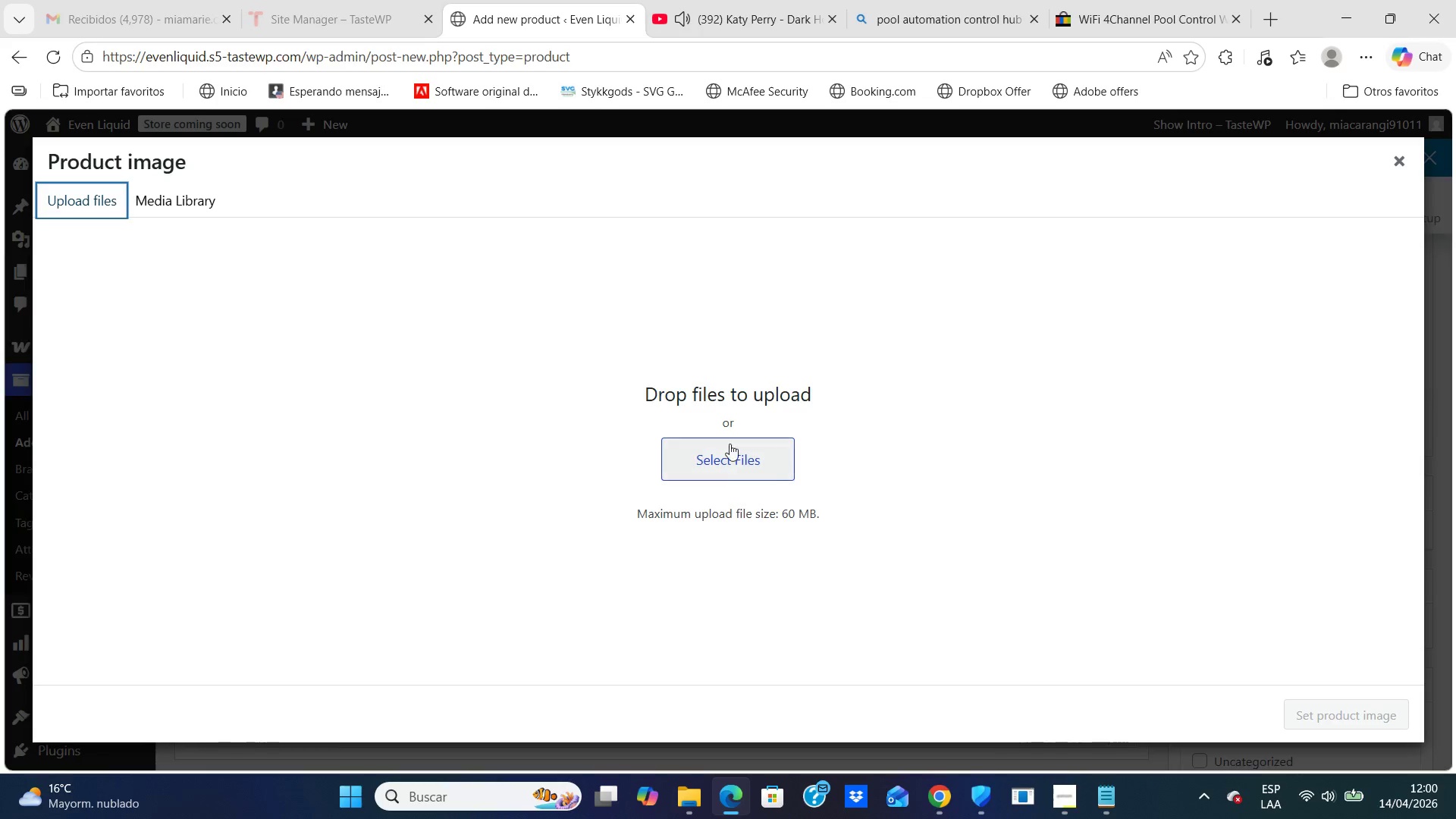 
left_click([768, 460])
 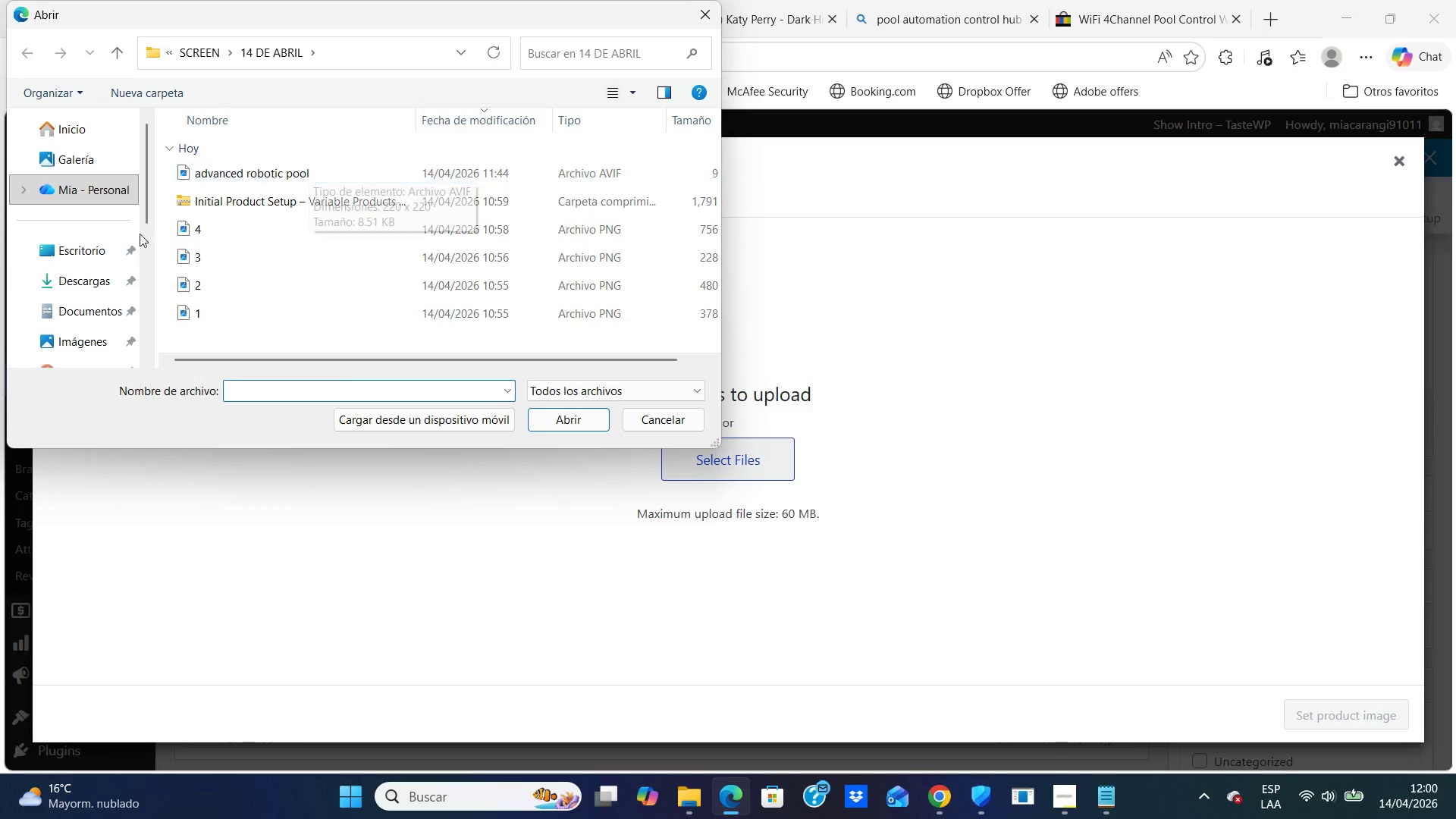 
wait(5.78)
 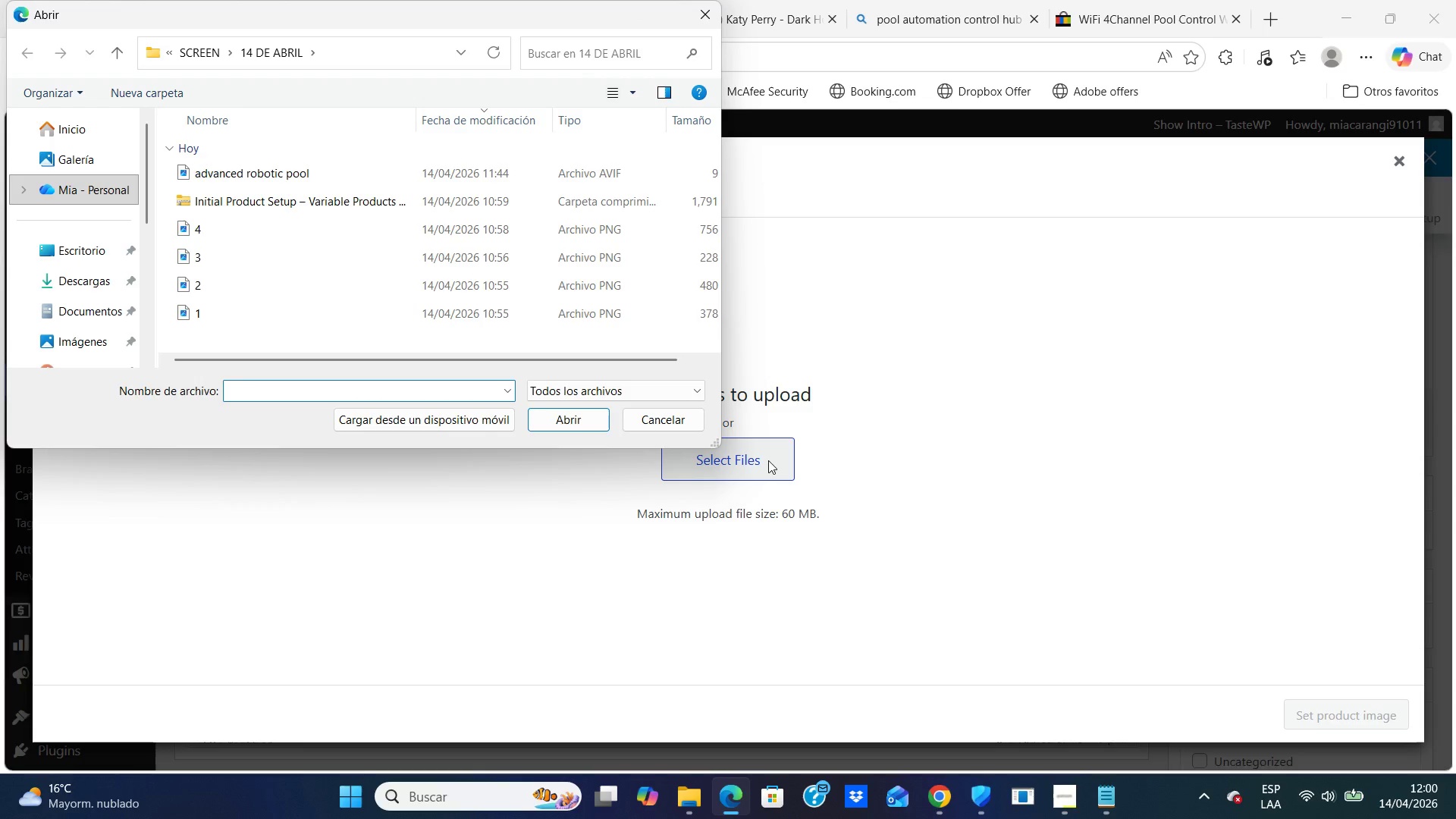 
left_click([105, 275])
 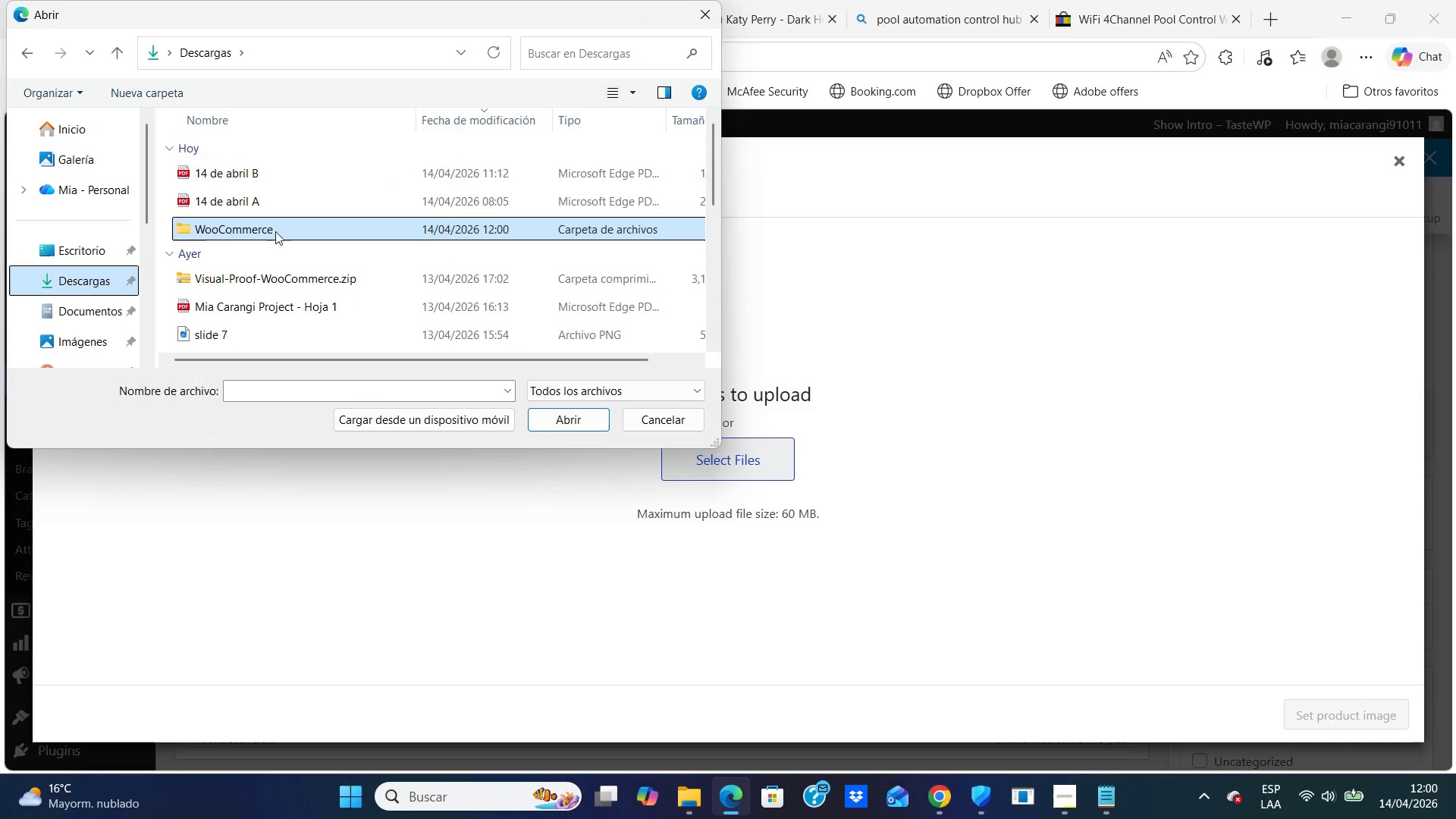 
double_click([277, 231])
 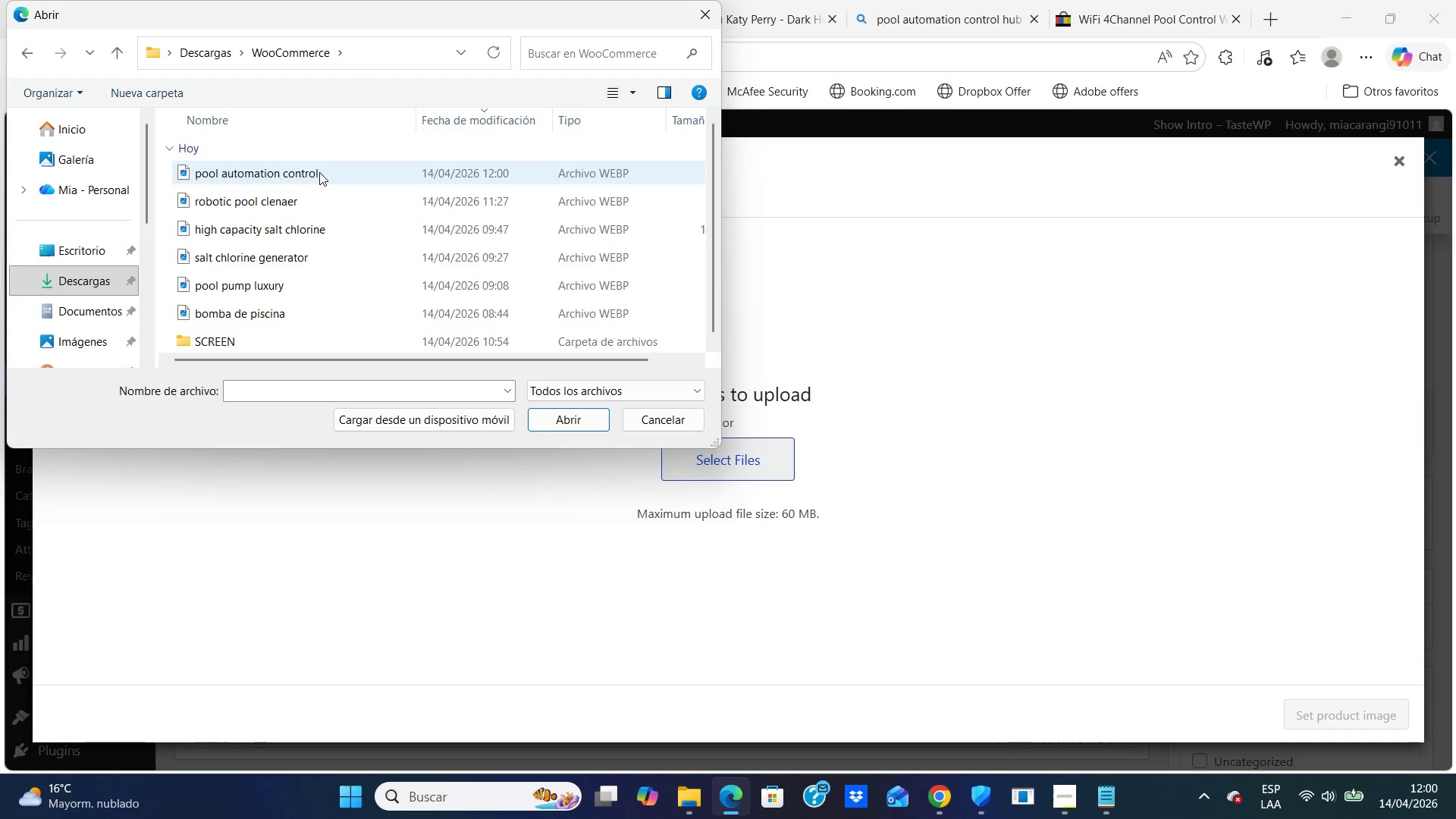 
left_click([320, 174])
 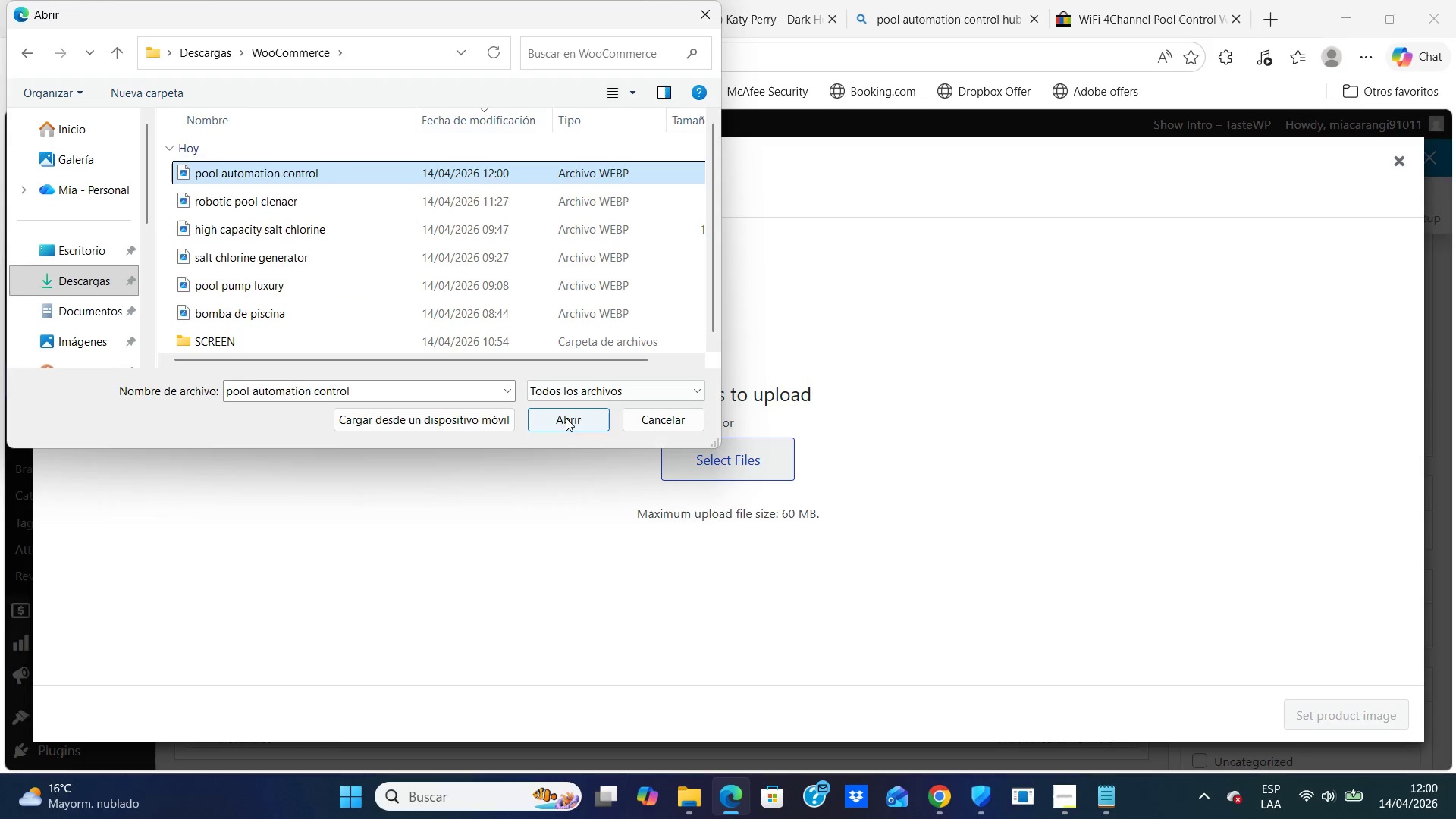 
left_click([566, 416])
 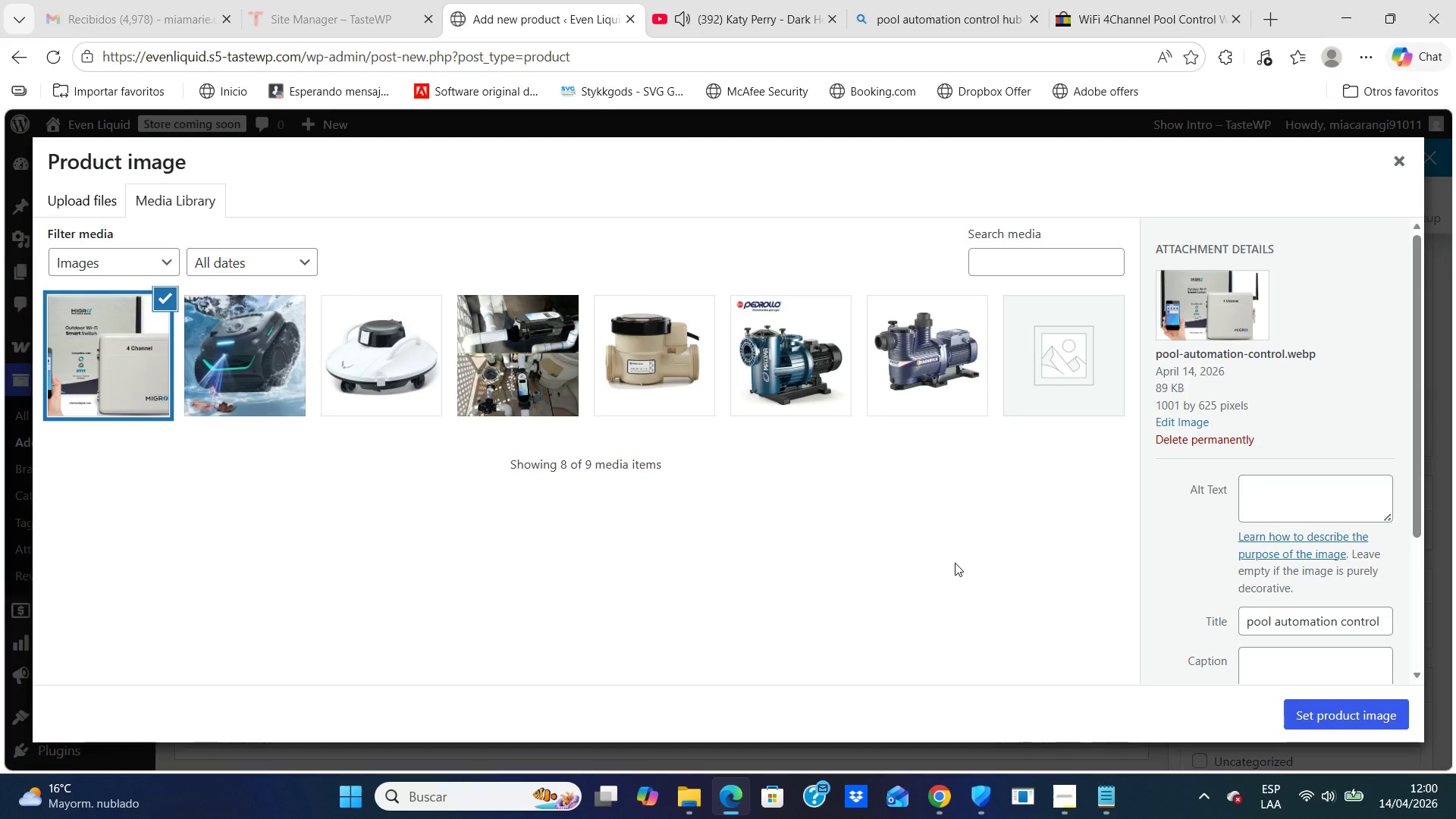 
wait(20.56)
 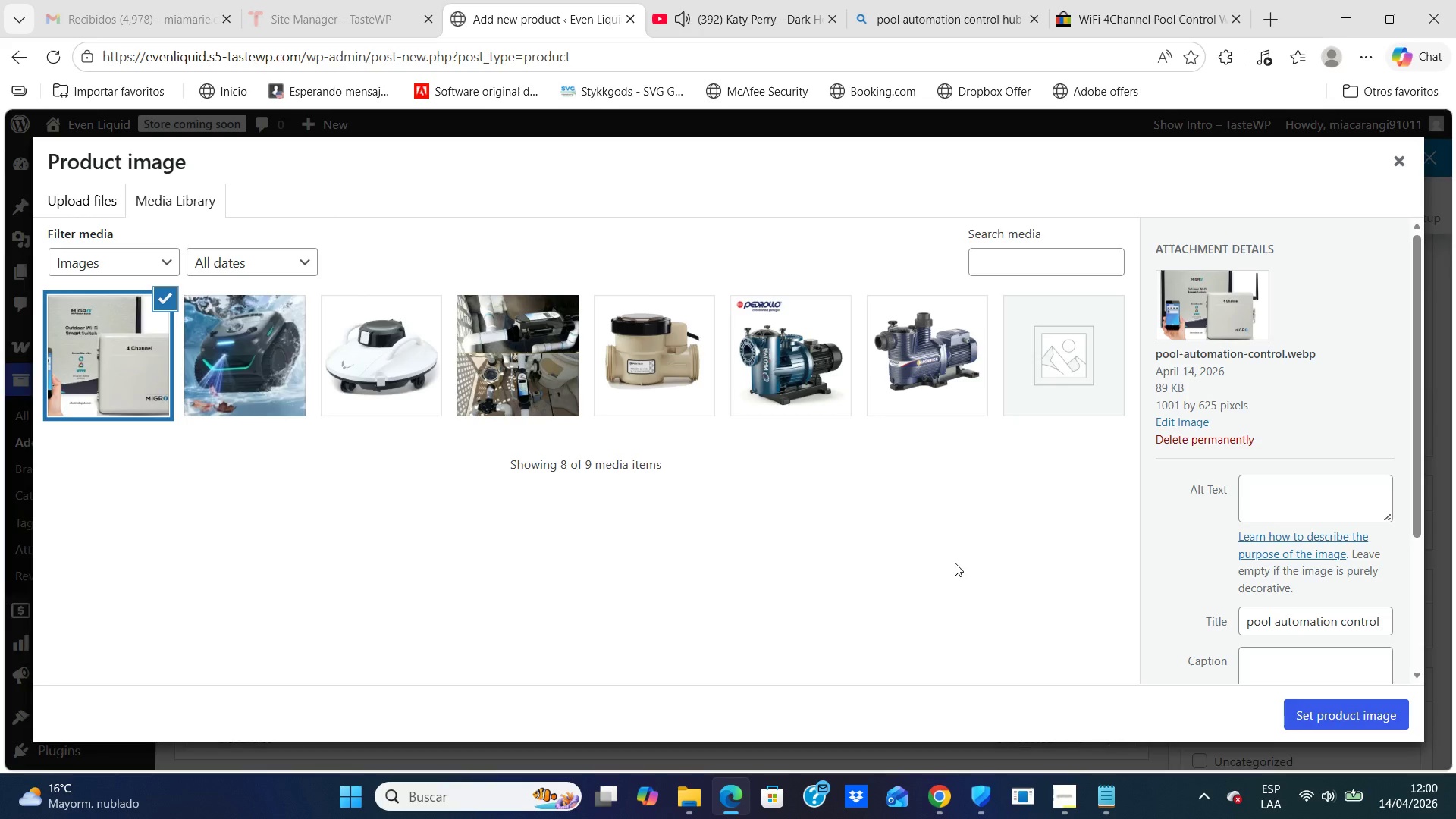 
left_click([1304, 487])
 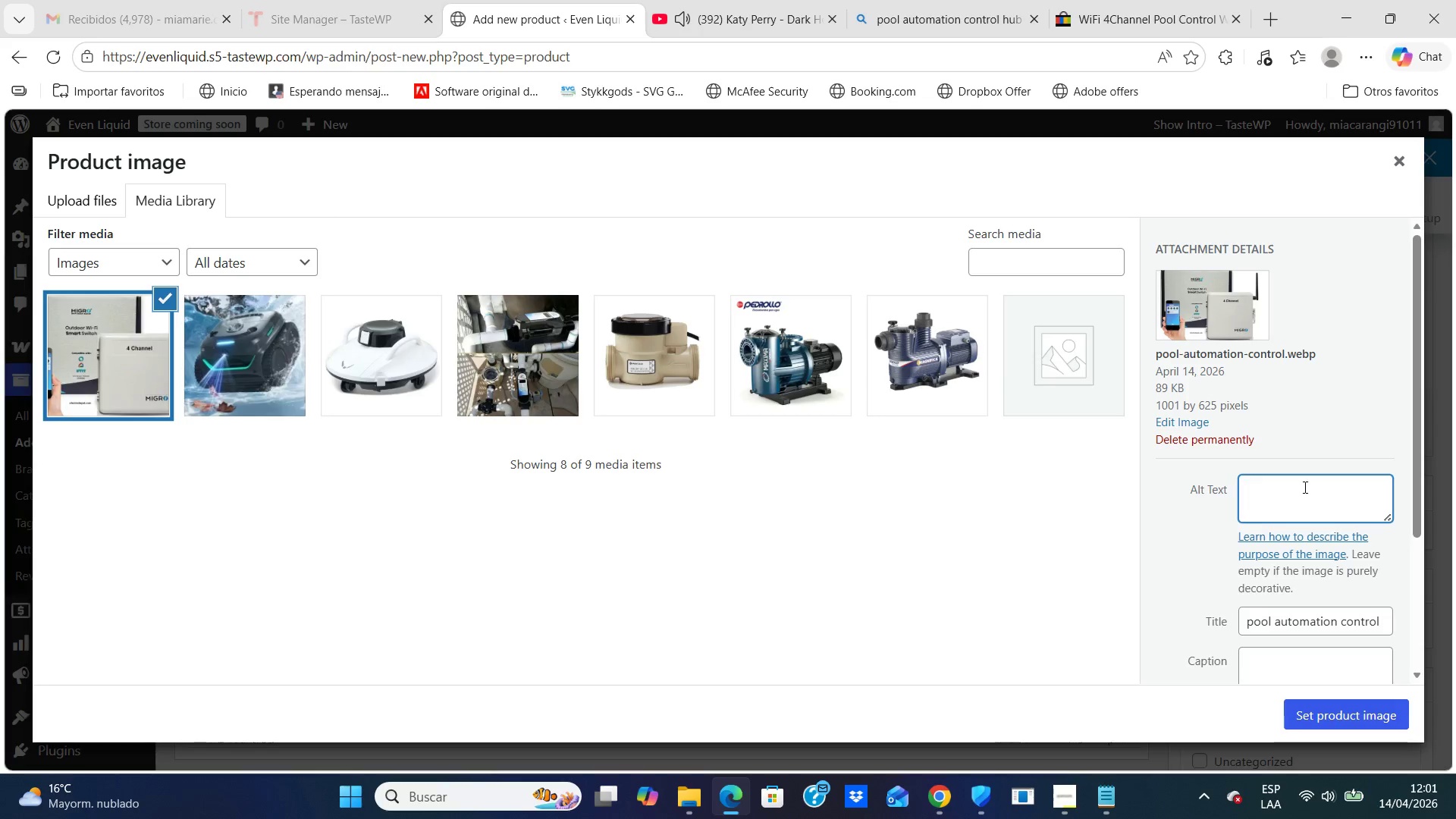 
type(pool )
 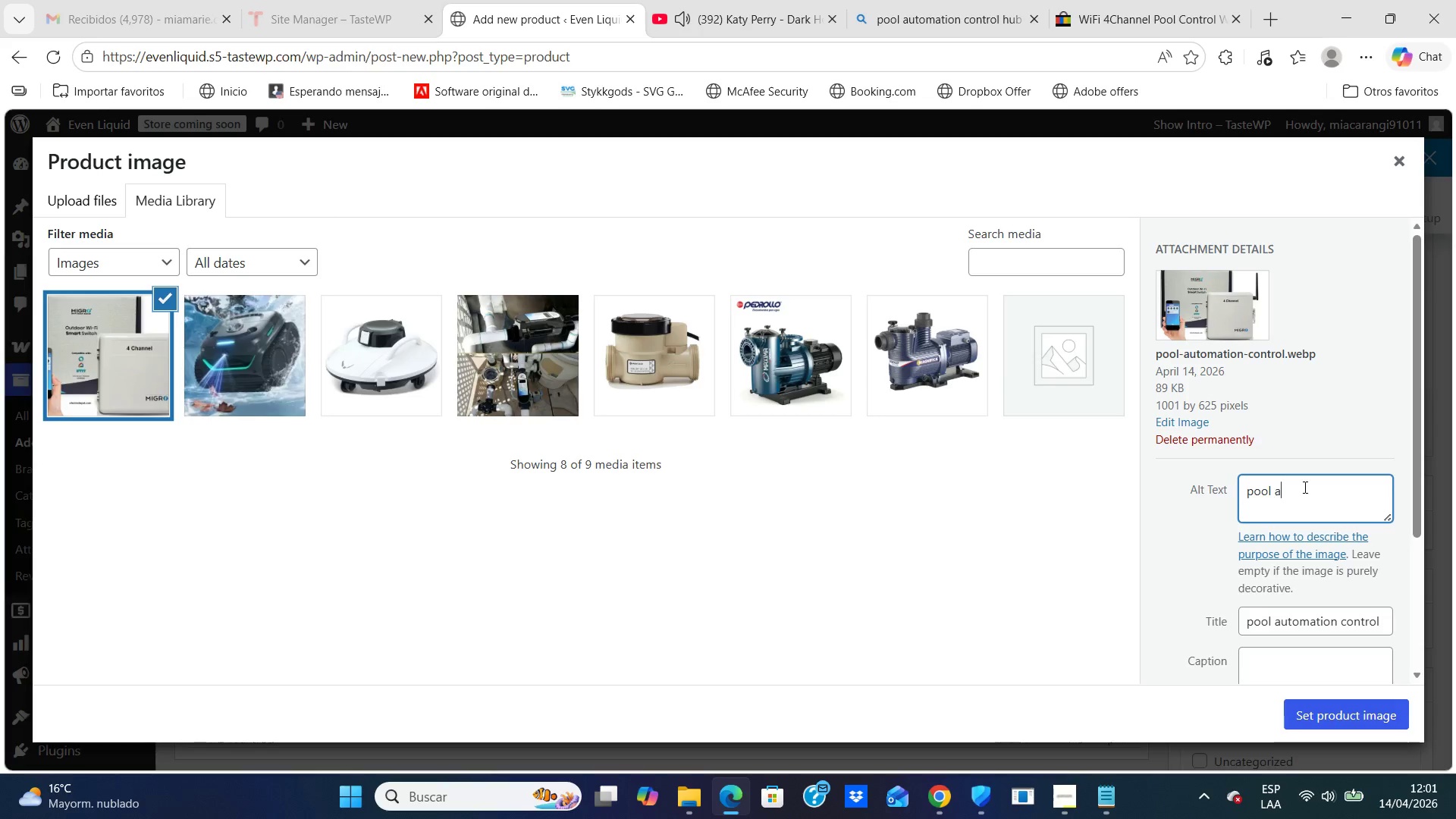 
type(automation control hub for high end pool system integration and smart equipment managment)
 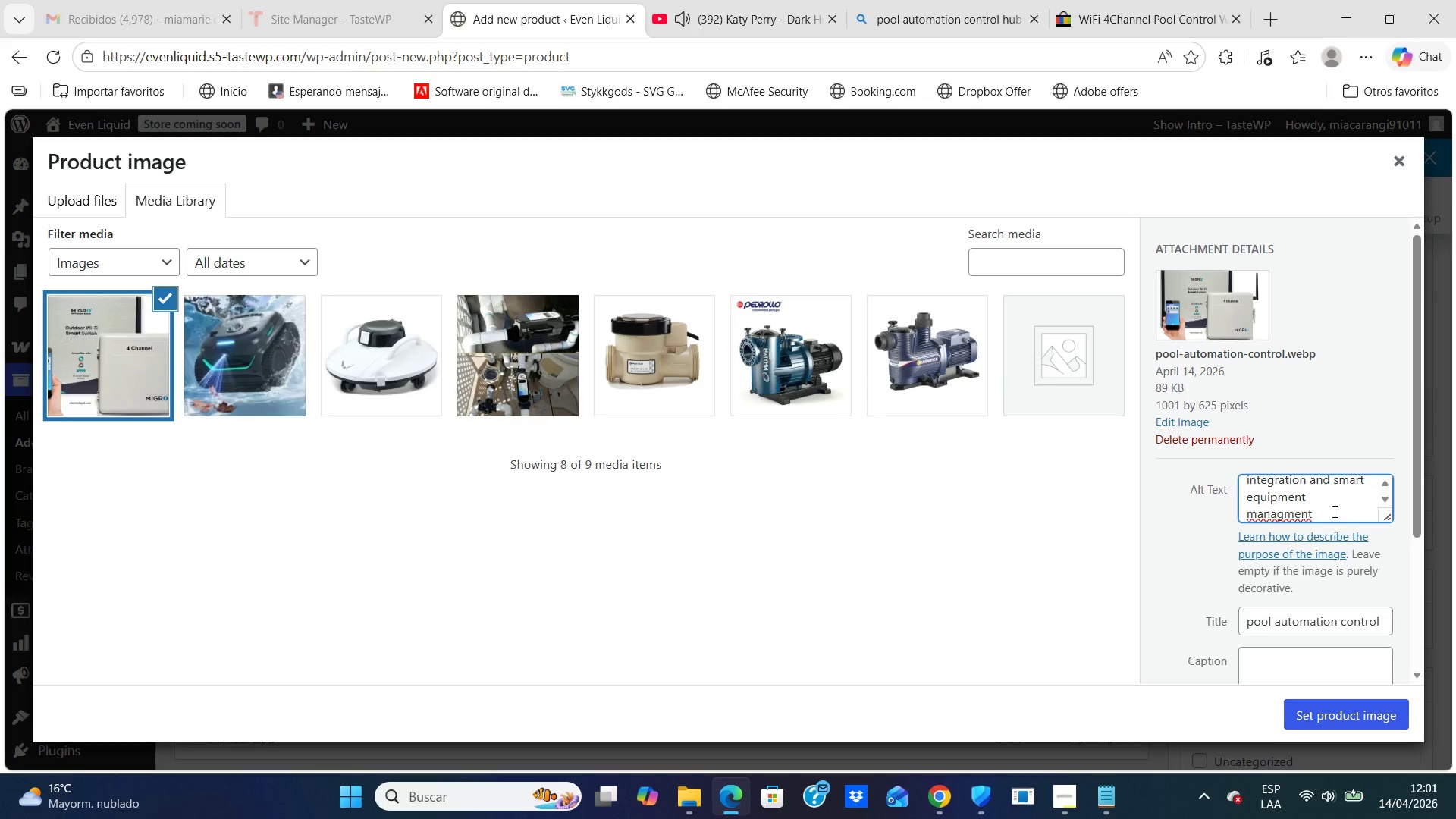 
key(Backspace)
 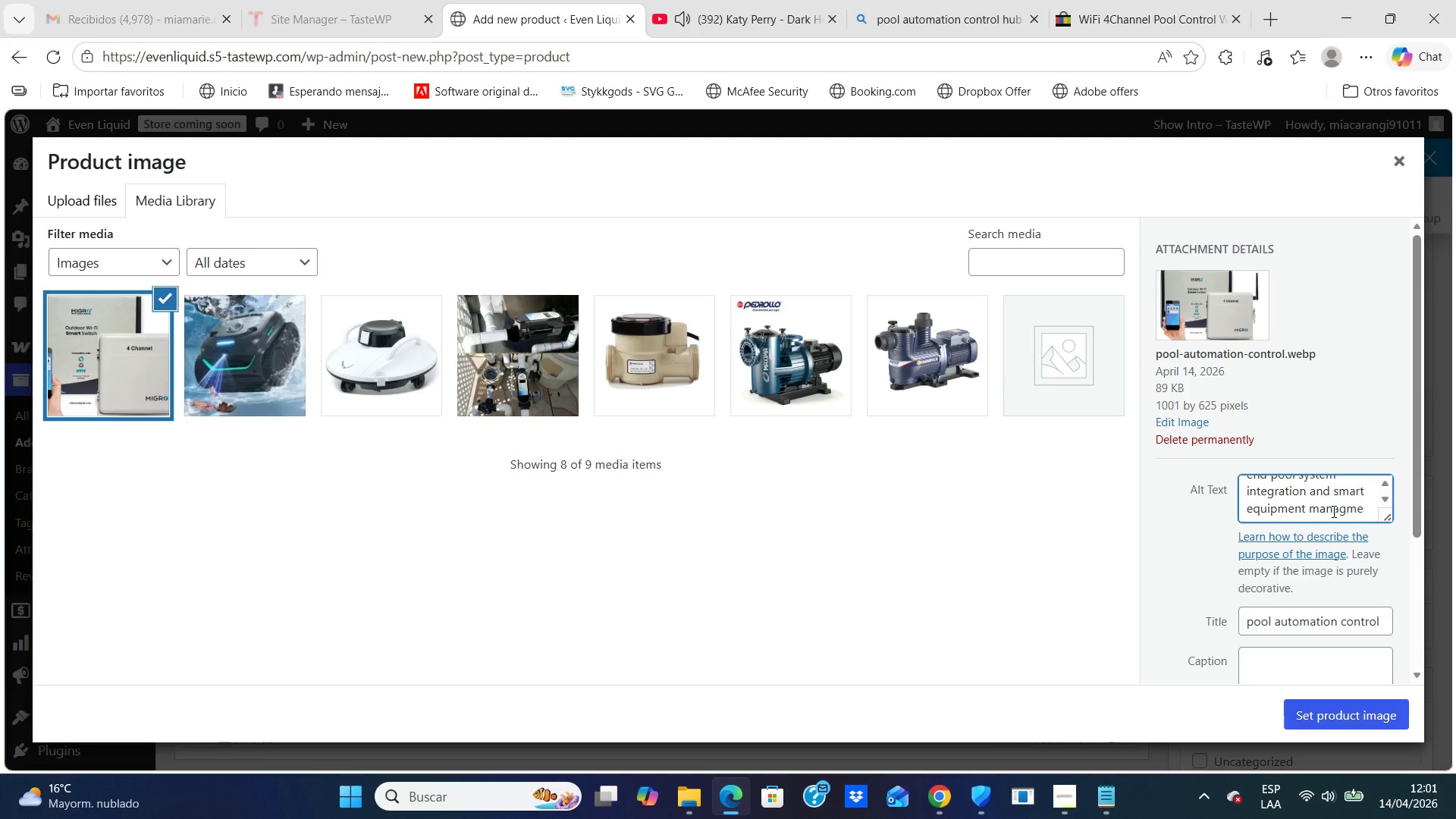 
key(Backspace)
 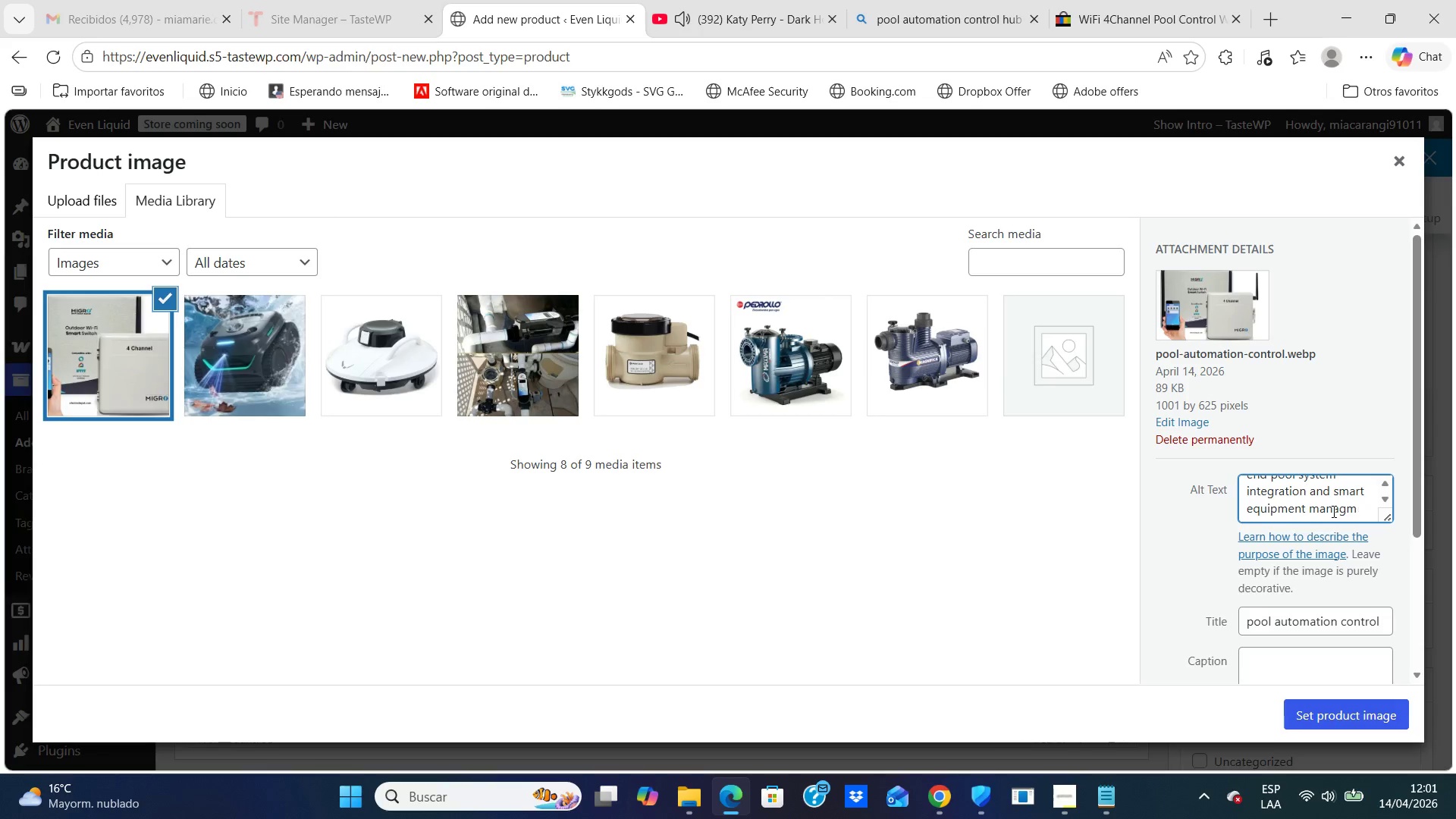 
key(Backspace)
 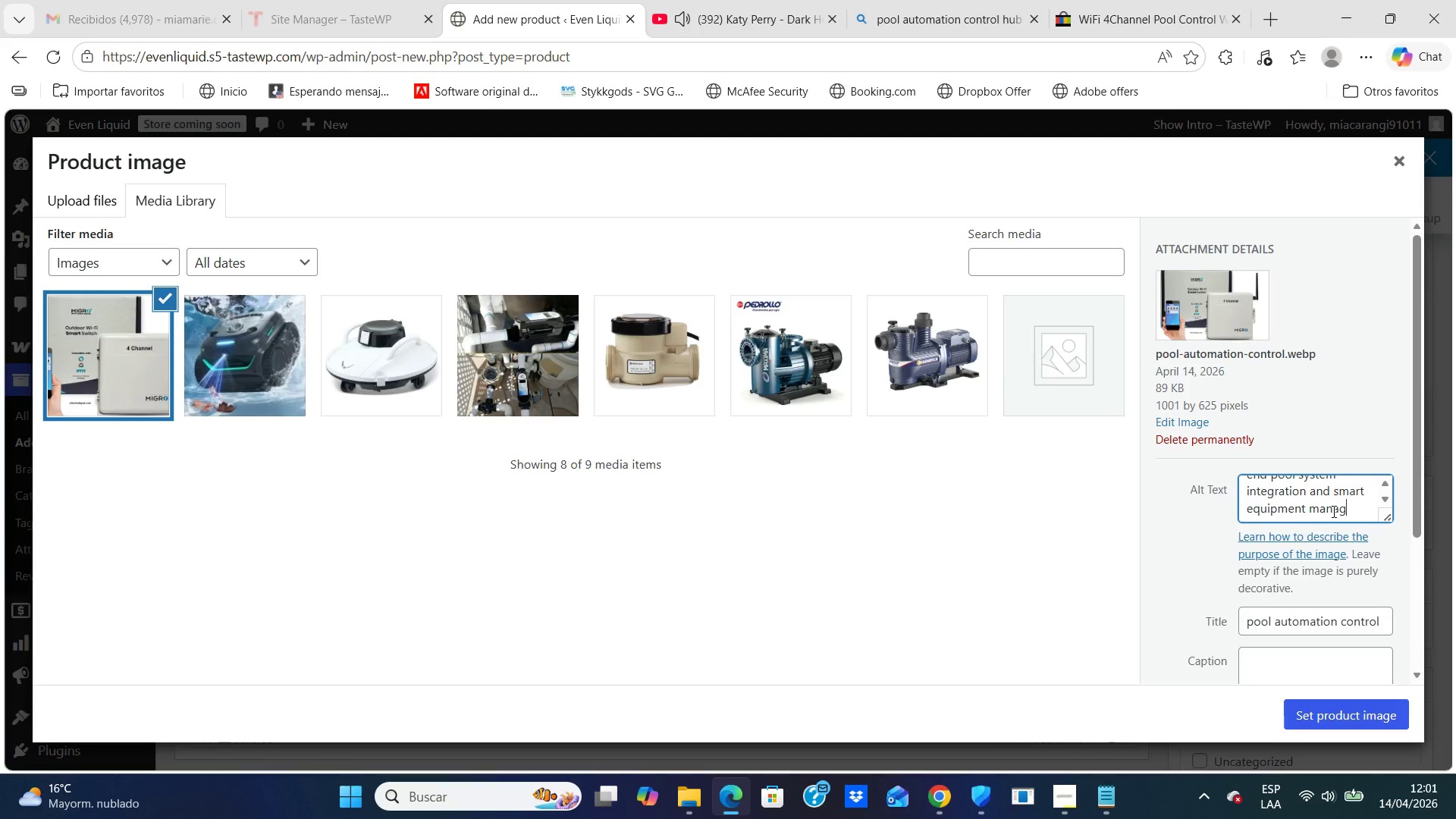 
key(Backspace)
 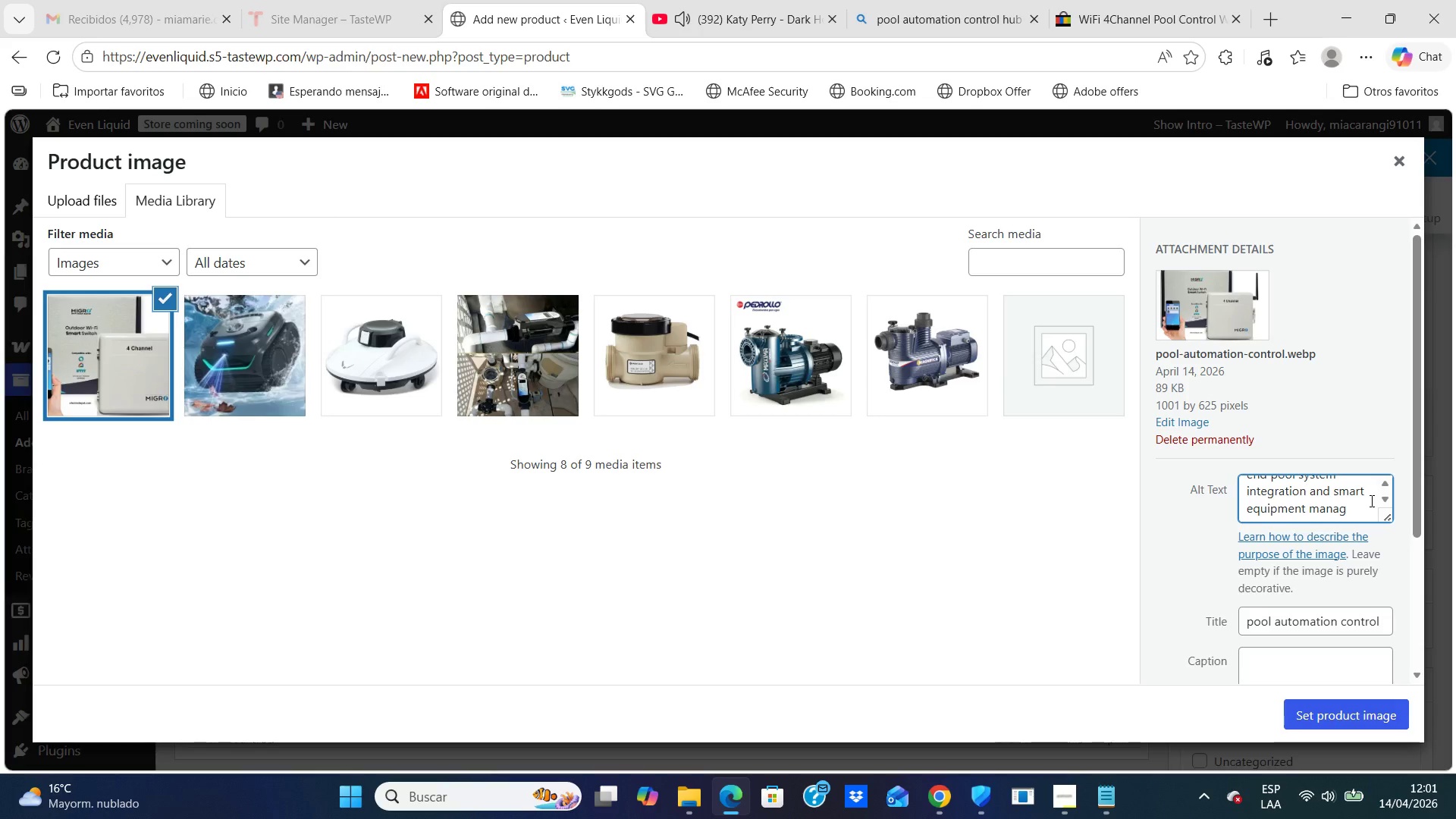 
type(ement)
 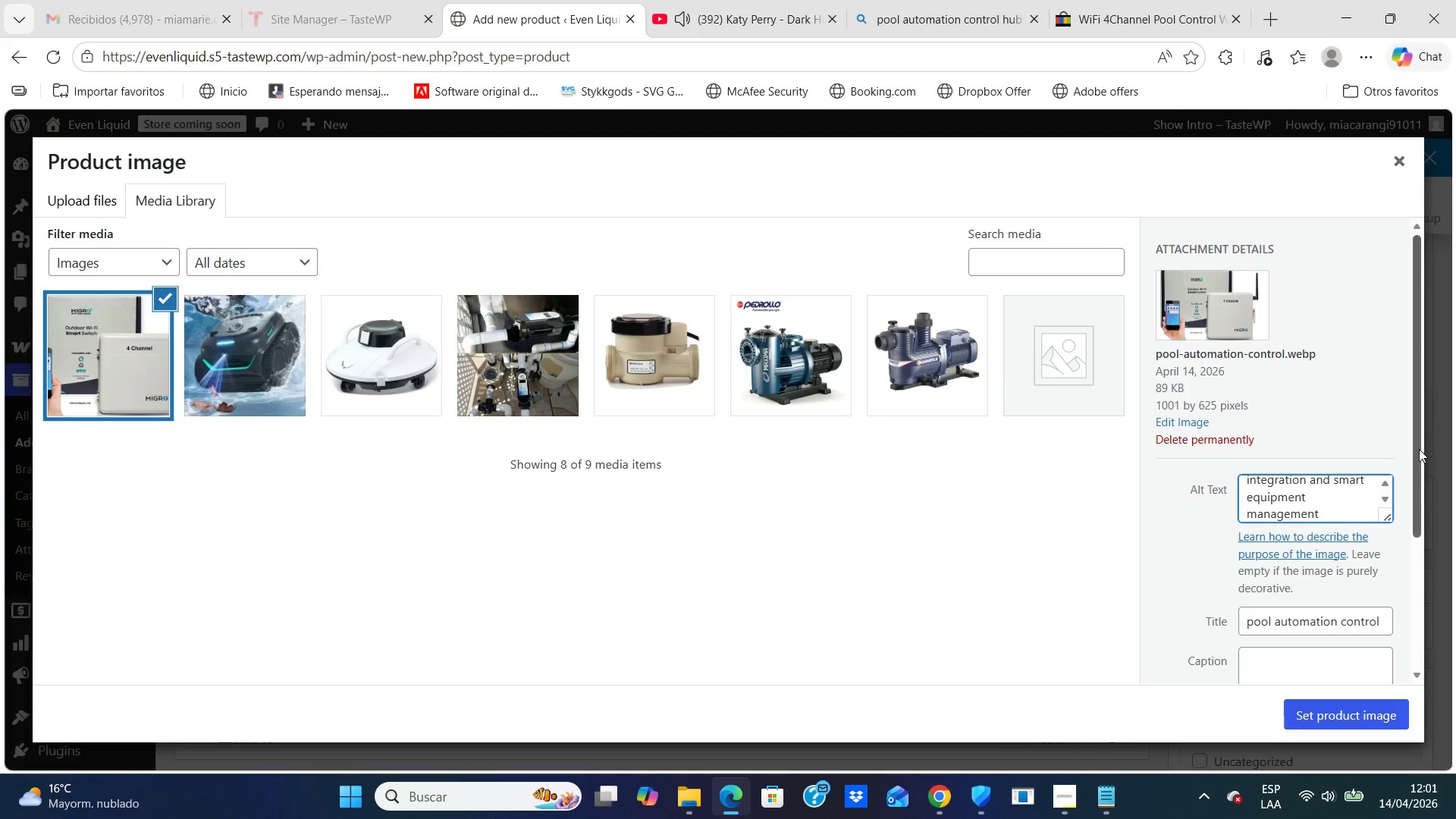 
left_click_drag(start_coordinate=[1417, 447], to_coordinate=[1429, 597])
 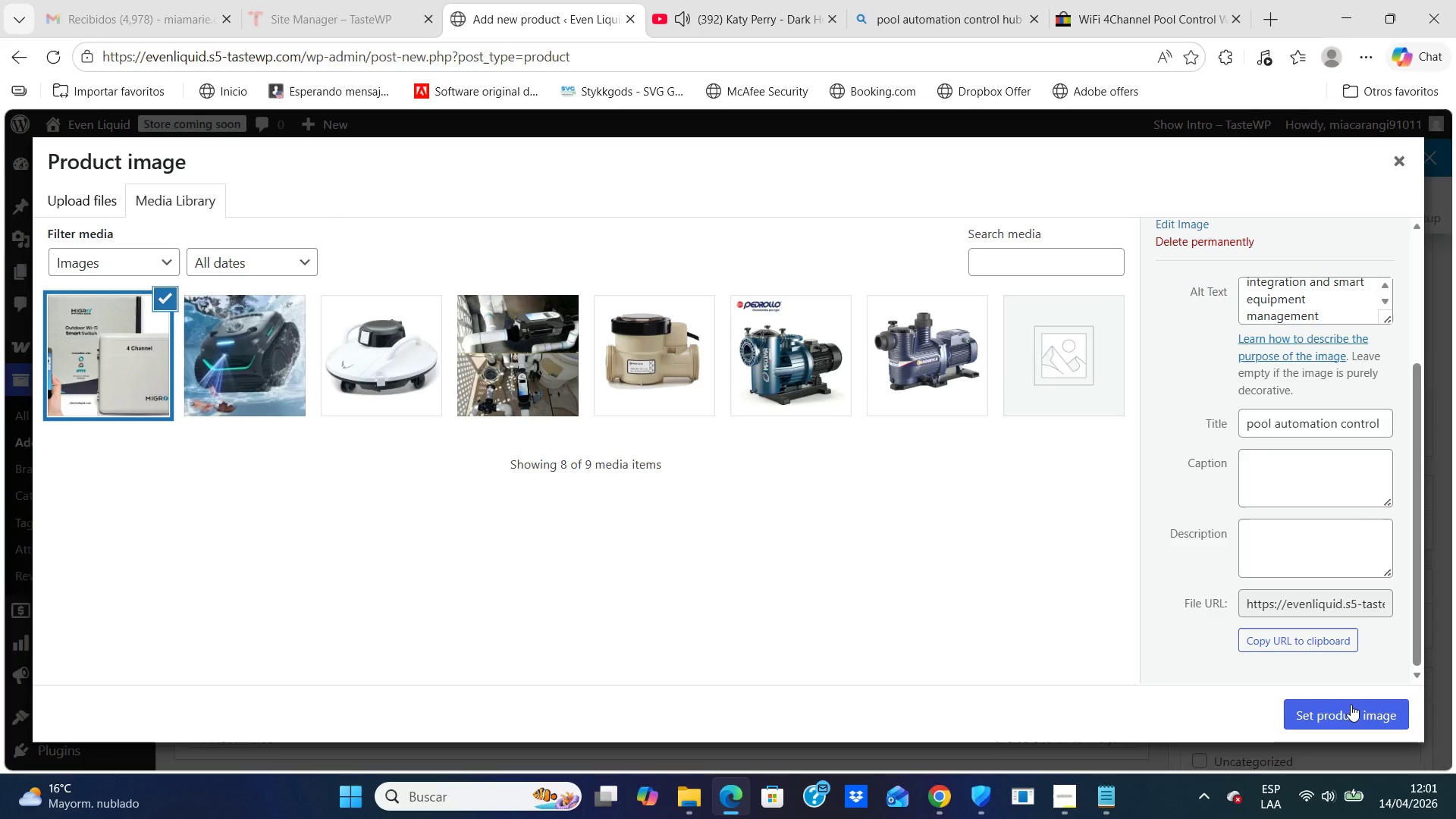 
left_click([1351, 704])
 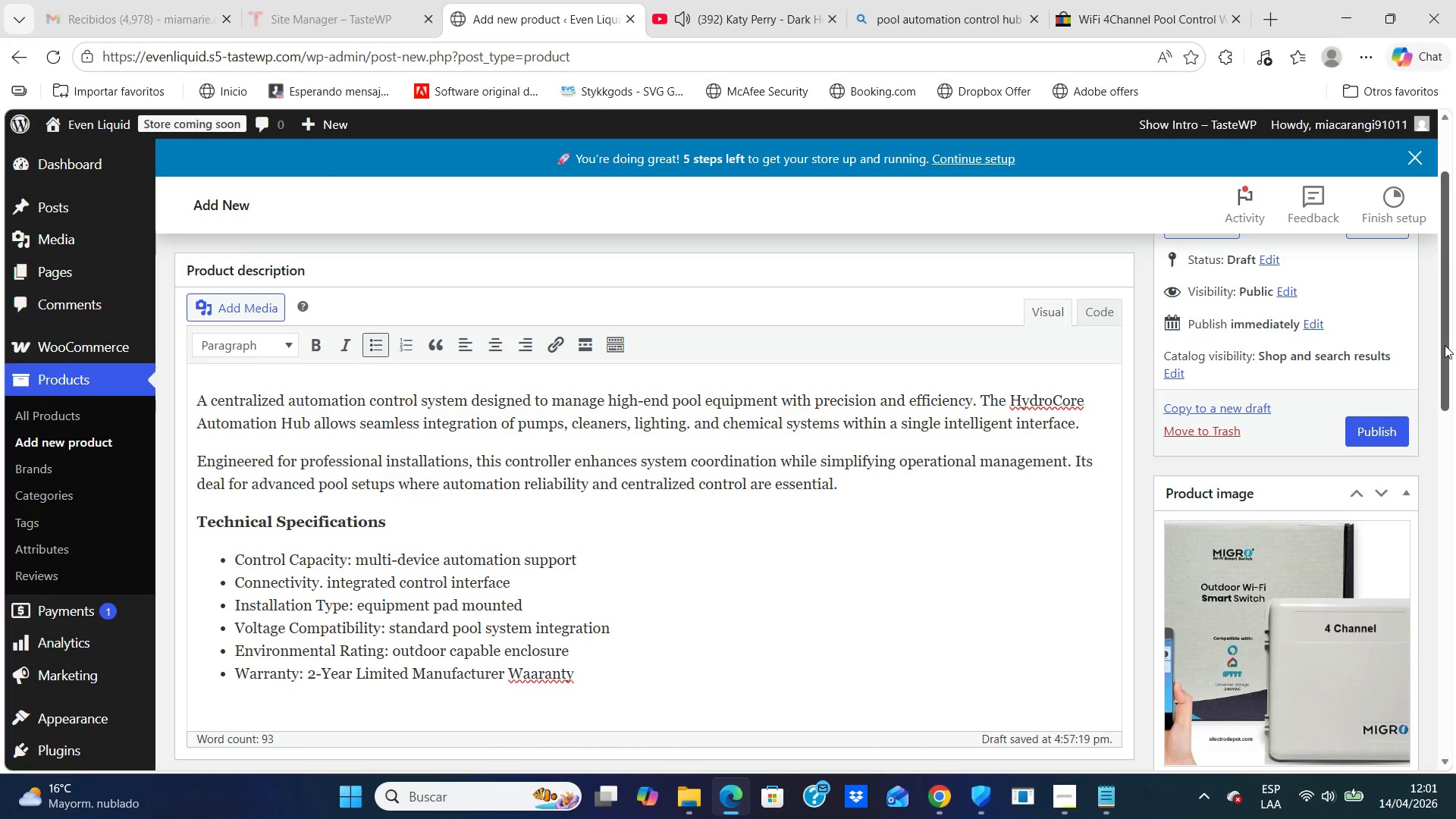 
left_click_drag(start_coordinate=[1445, 345], to_coordinate=[1443, 553])
 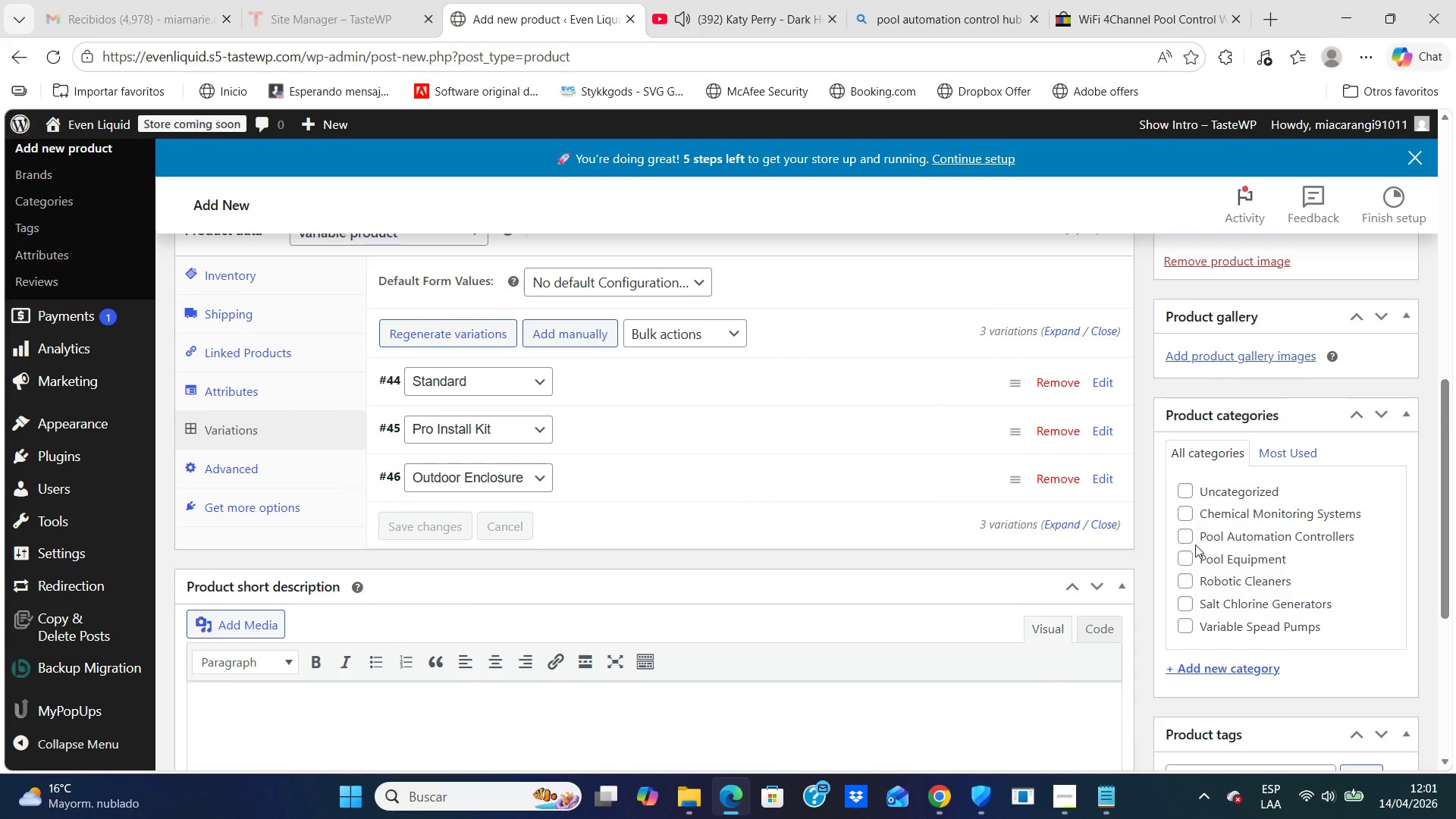 
left_click([1187, 532])
 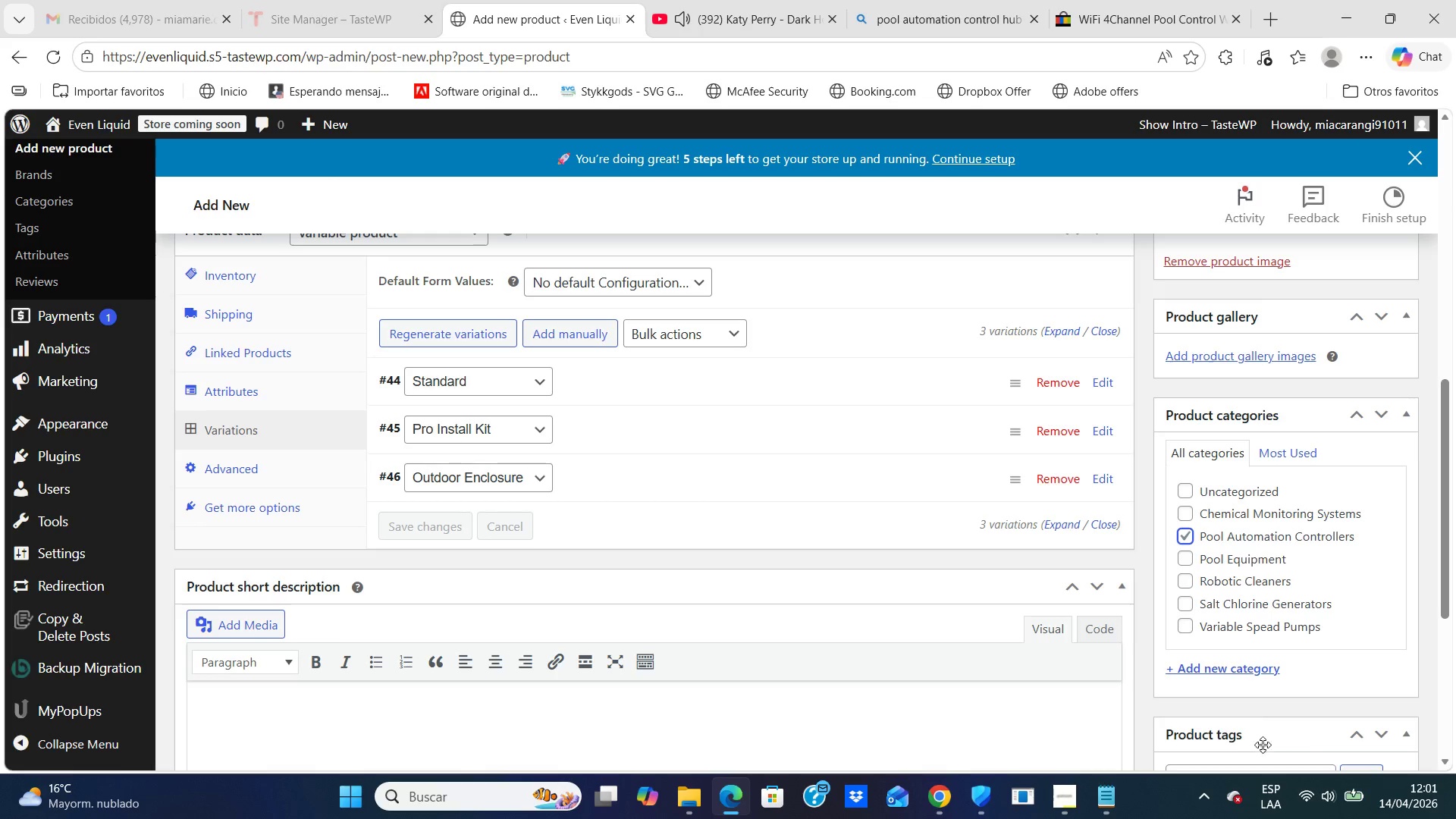 
wait(5.49)
 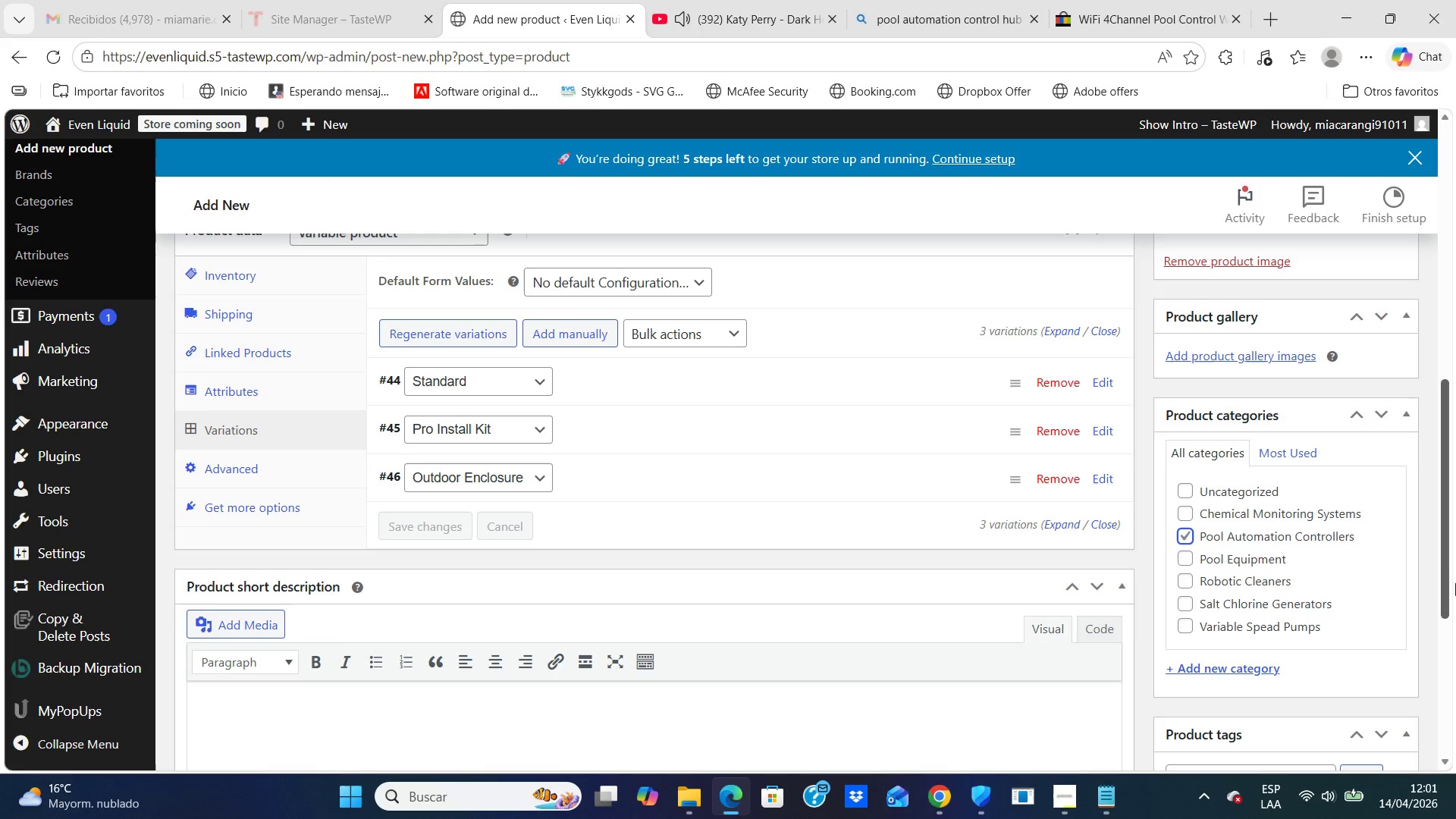 
left_click([1183, 558])
 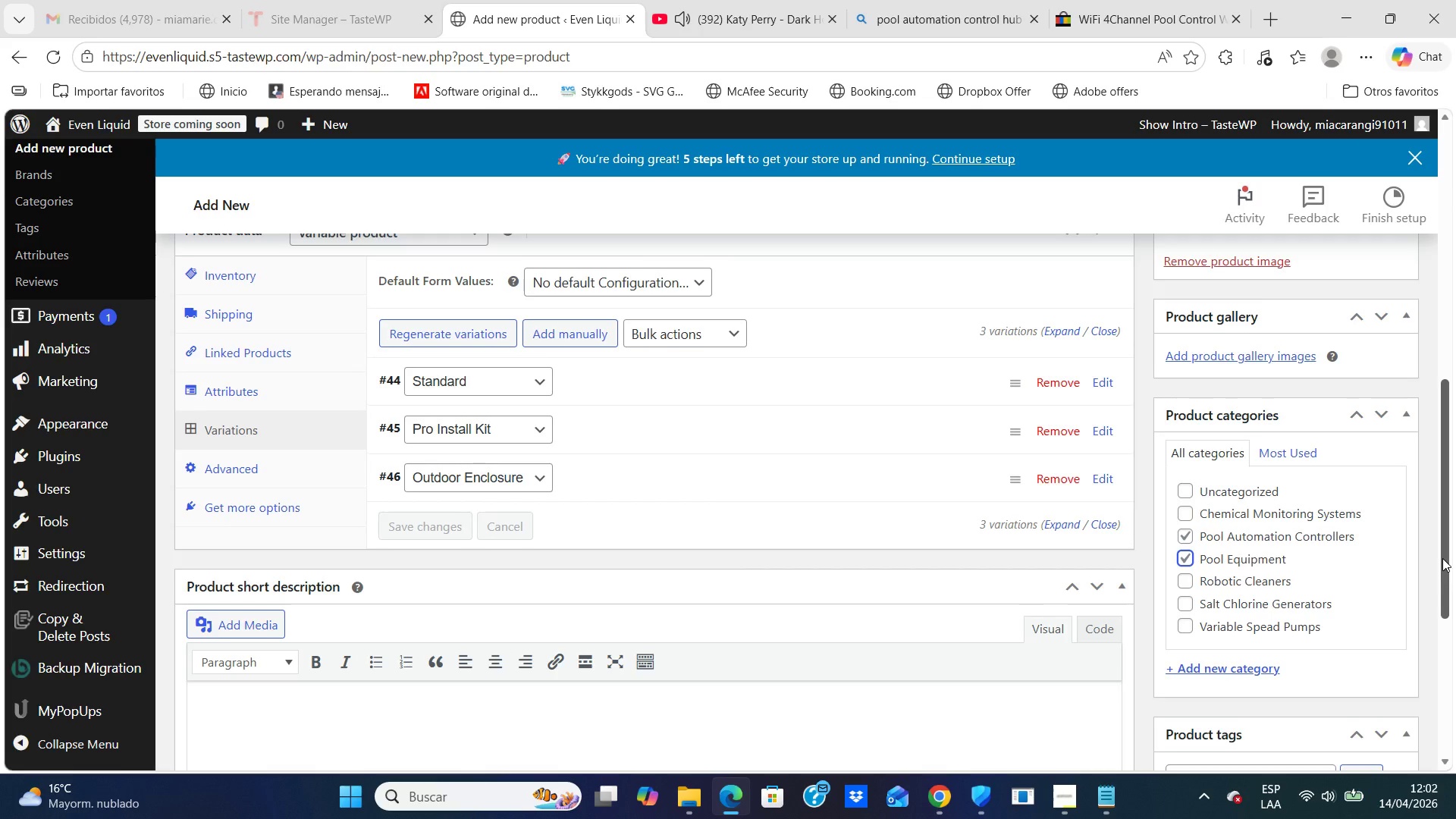 
left_click_drag(start_coordinate=[1442, 558], to_coordinate=[1444, 649])
 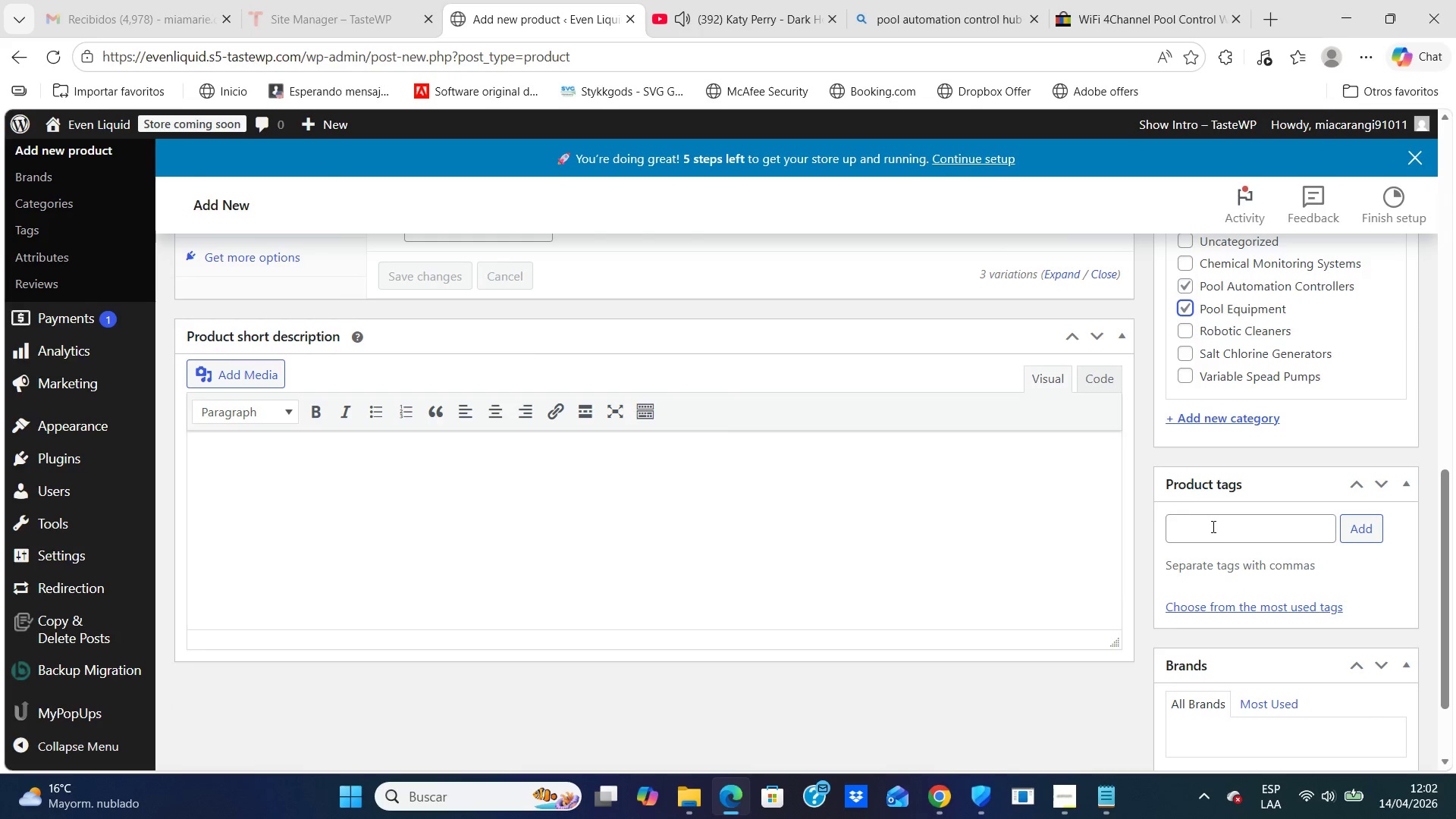 
left_click([1213, 529])
 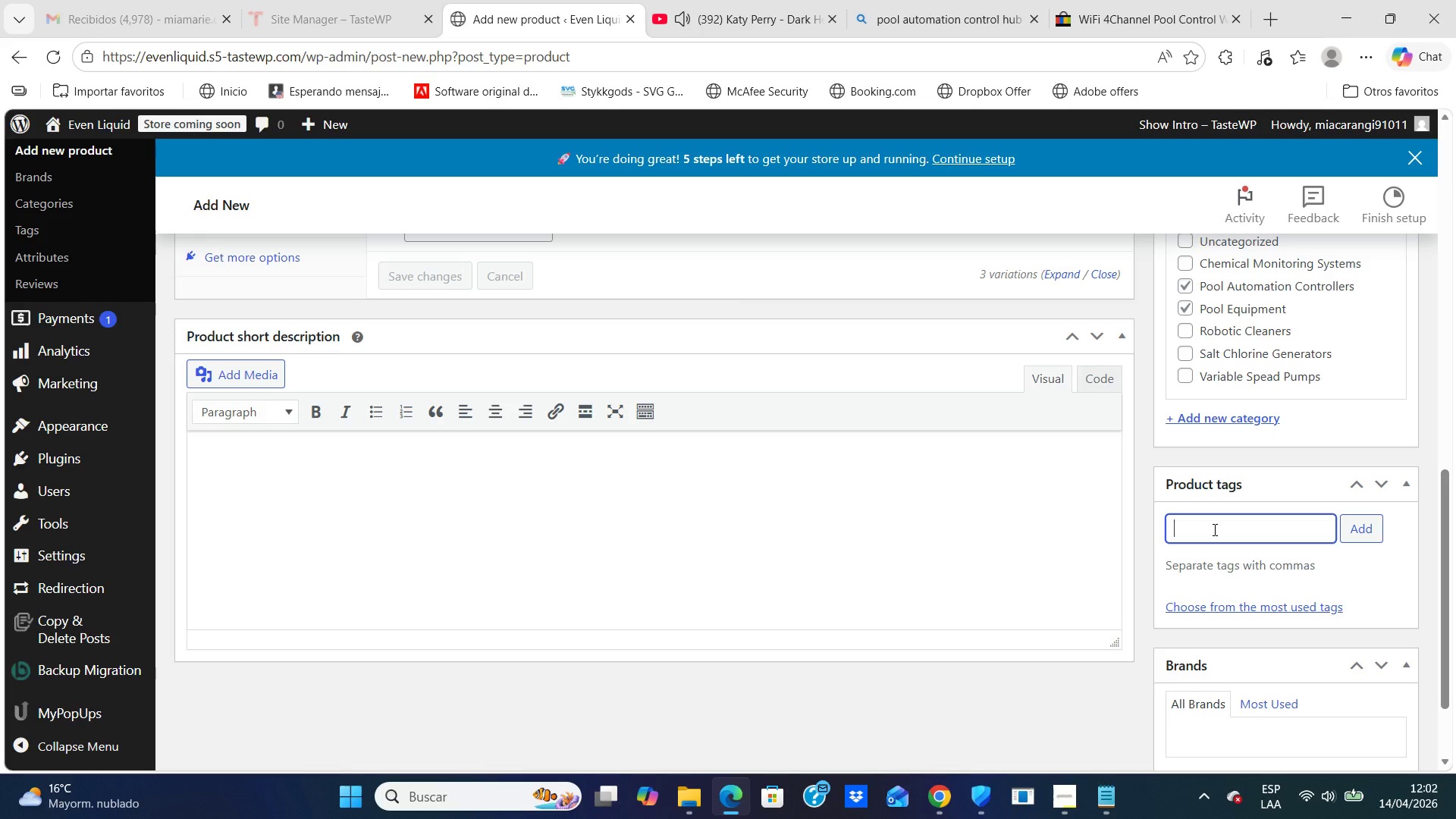 
wait(8.33)
 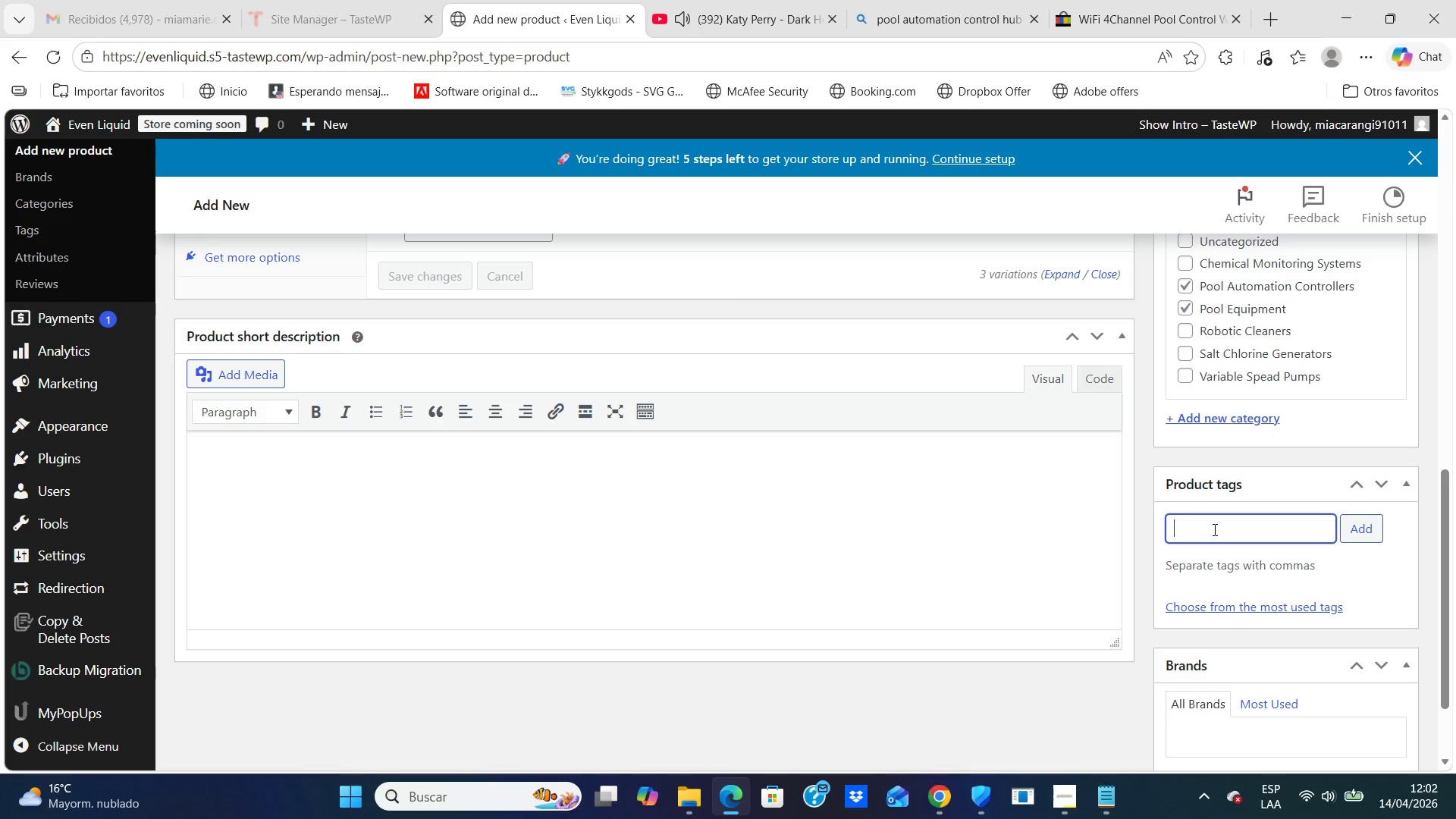 
type(pool automation)
 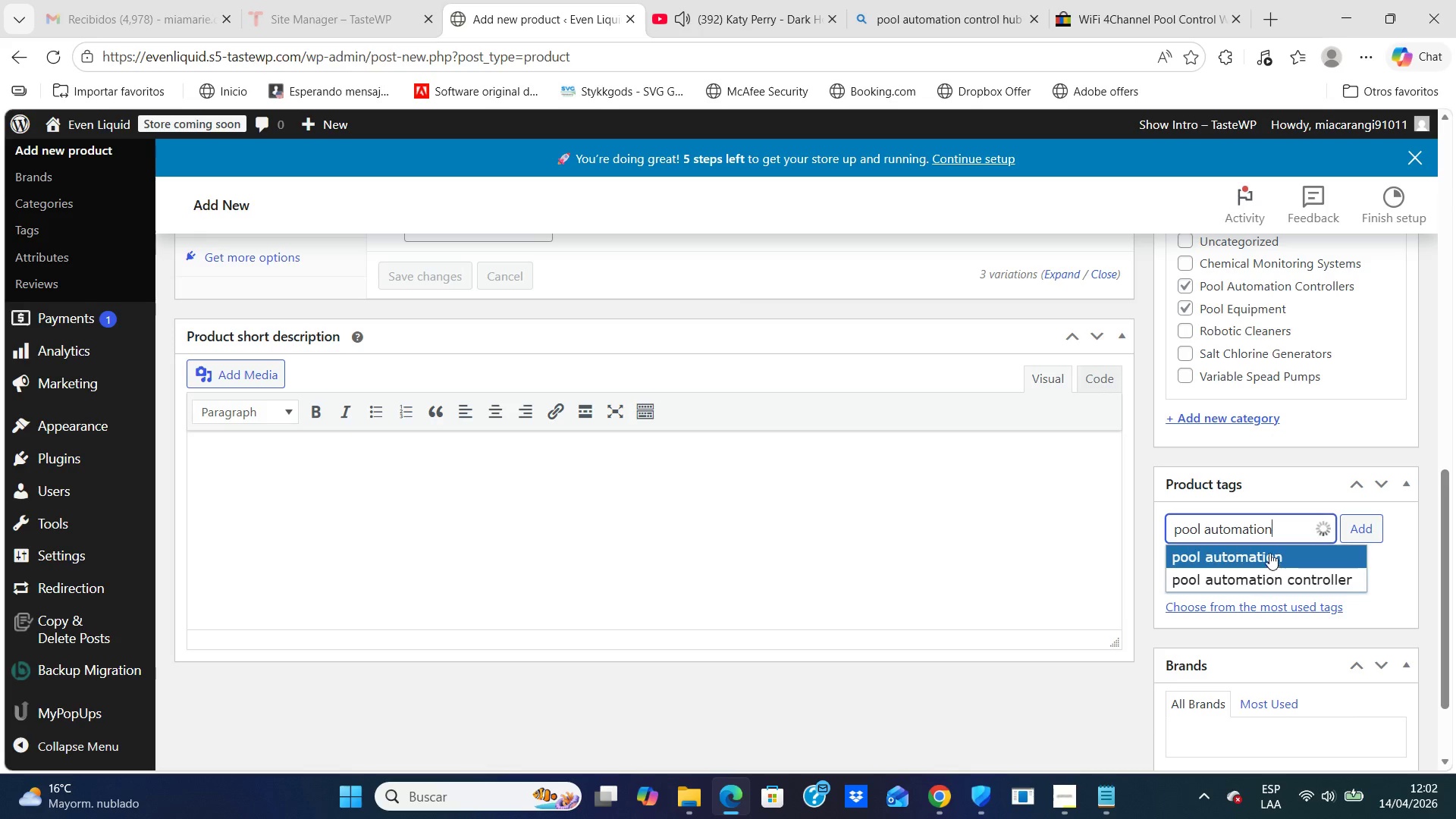 
left_click([1269, 552])
 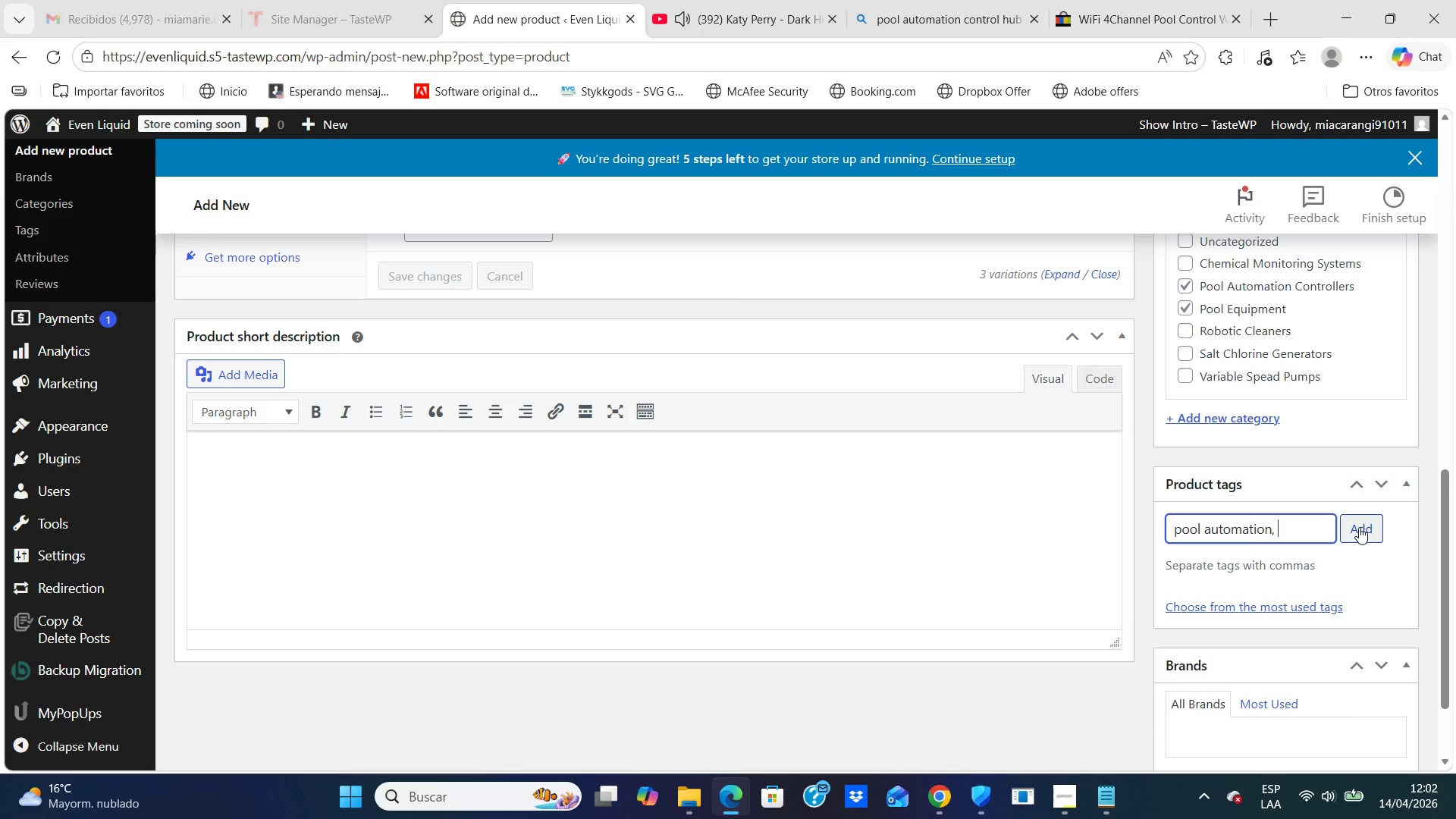 
left_click([1359, 526])
 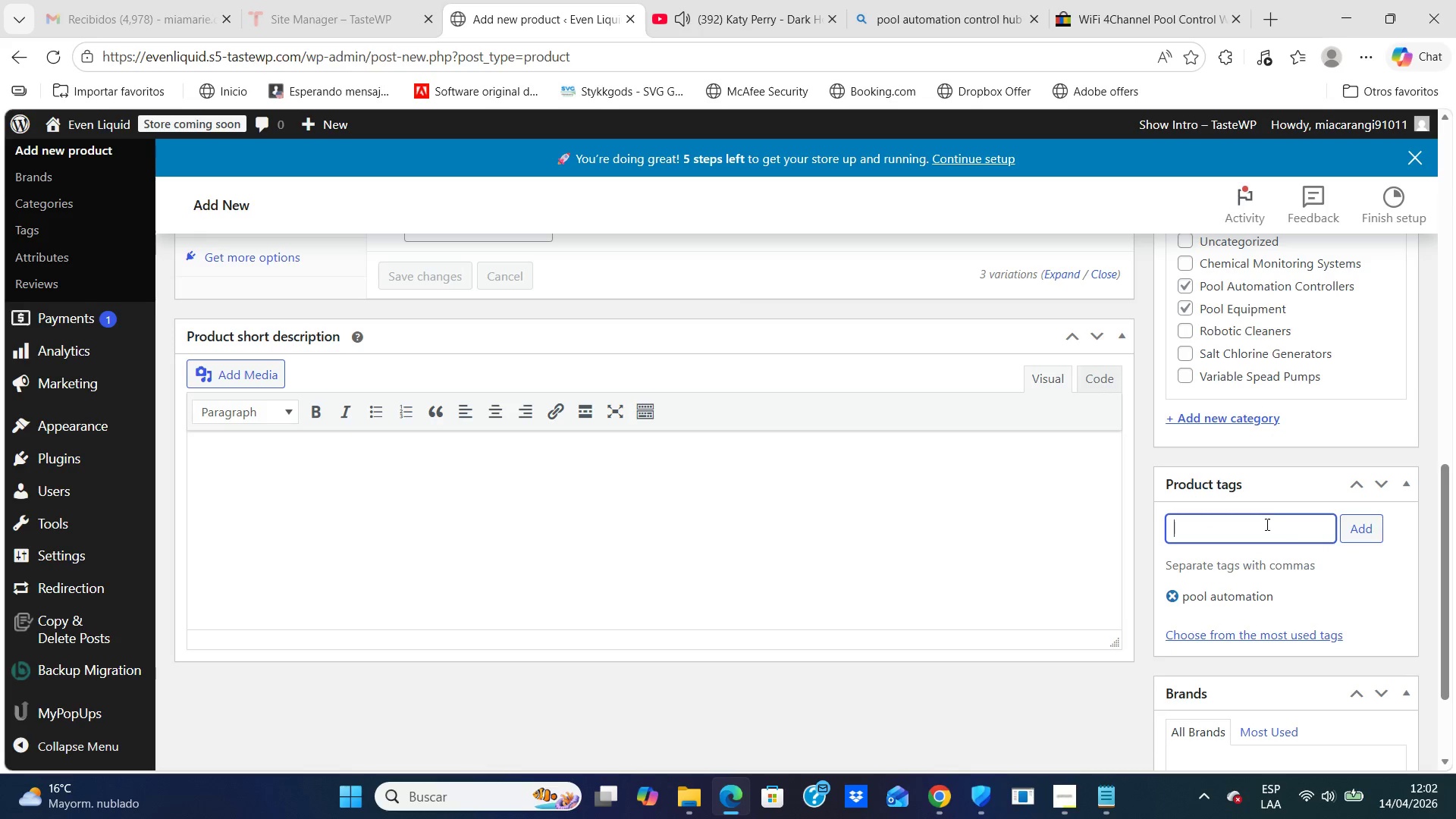 
left_click([1265, 524])
 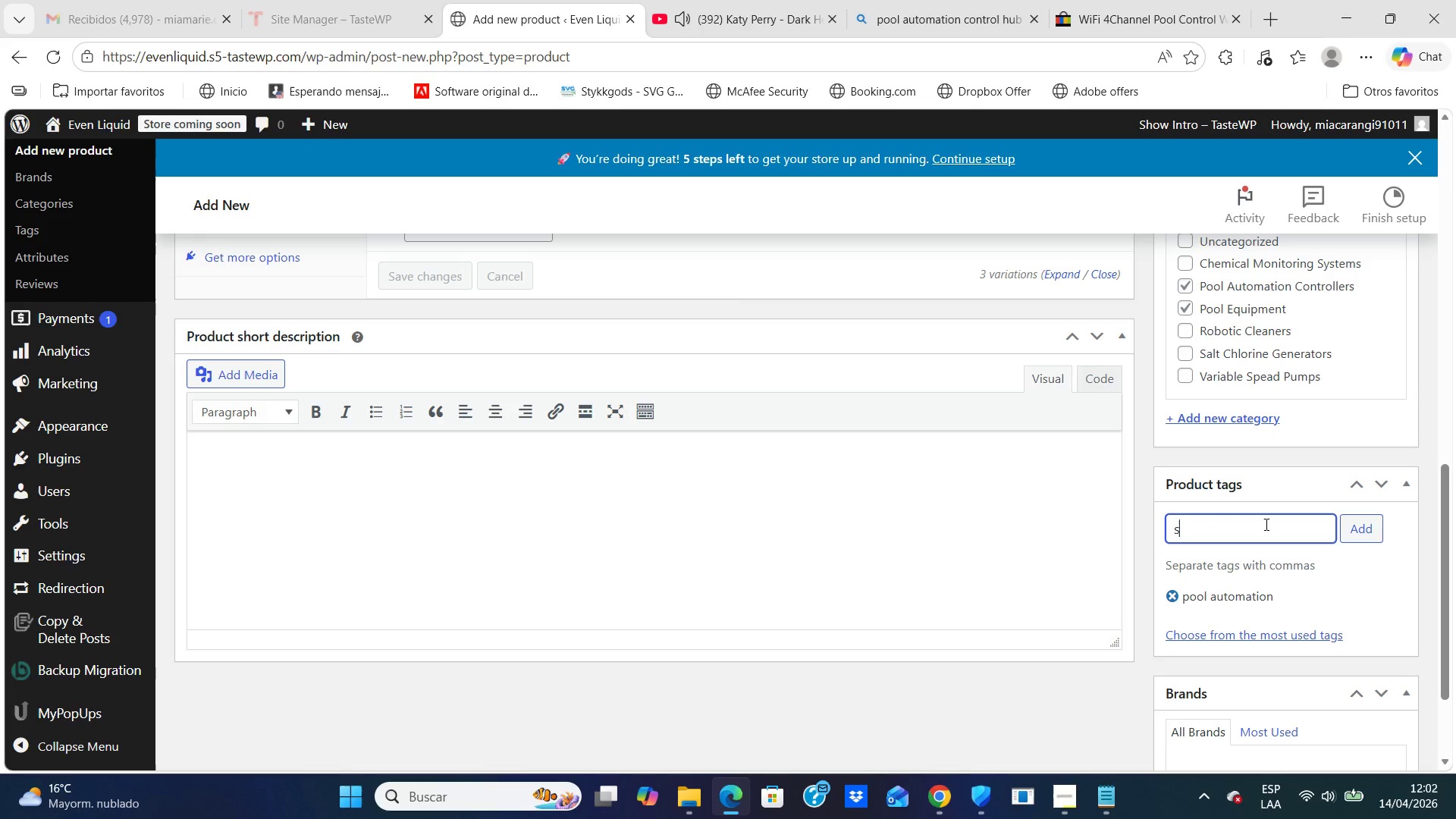 
key(S)
 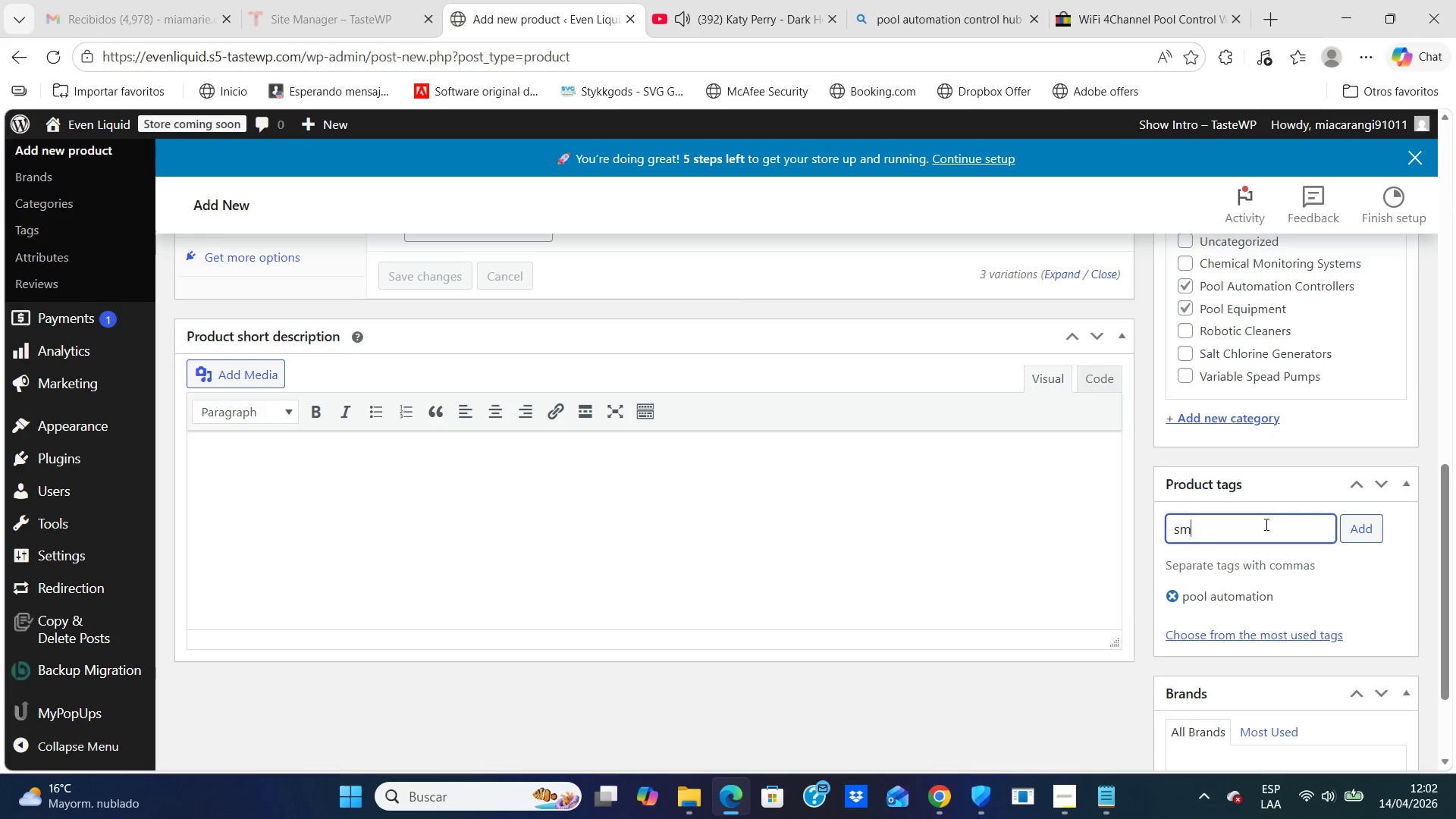 
type(mart )
 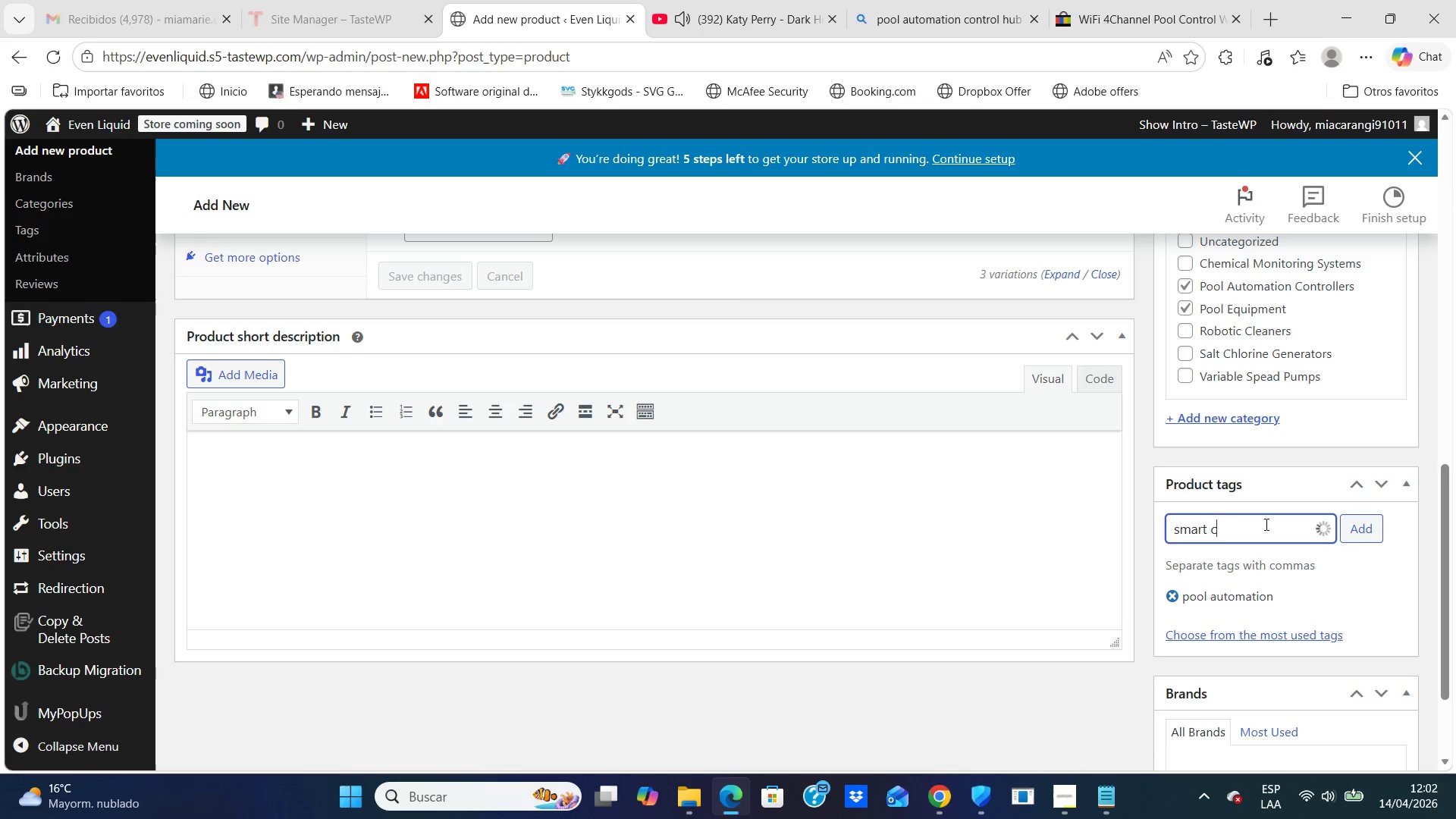 
type(controll)
 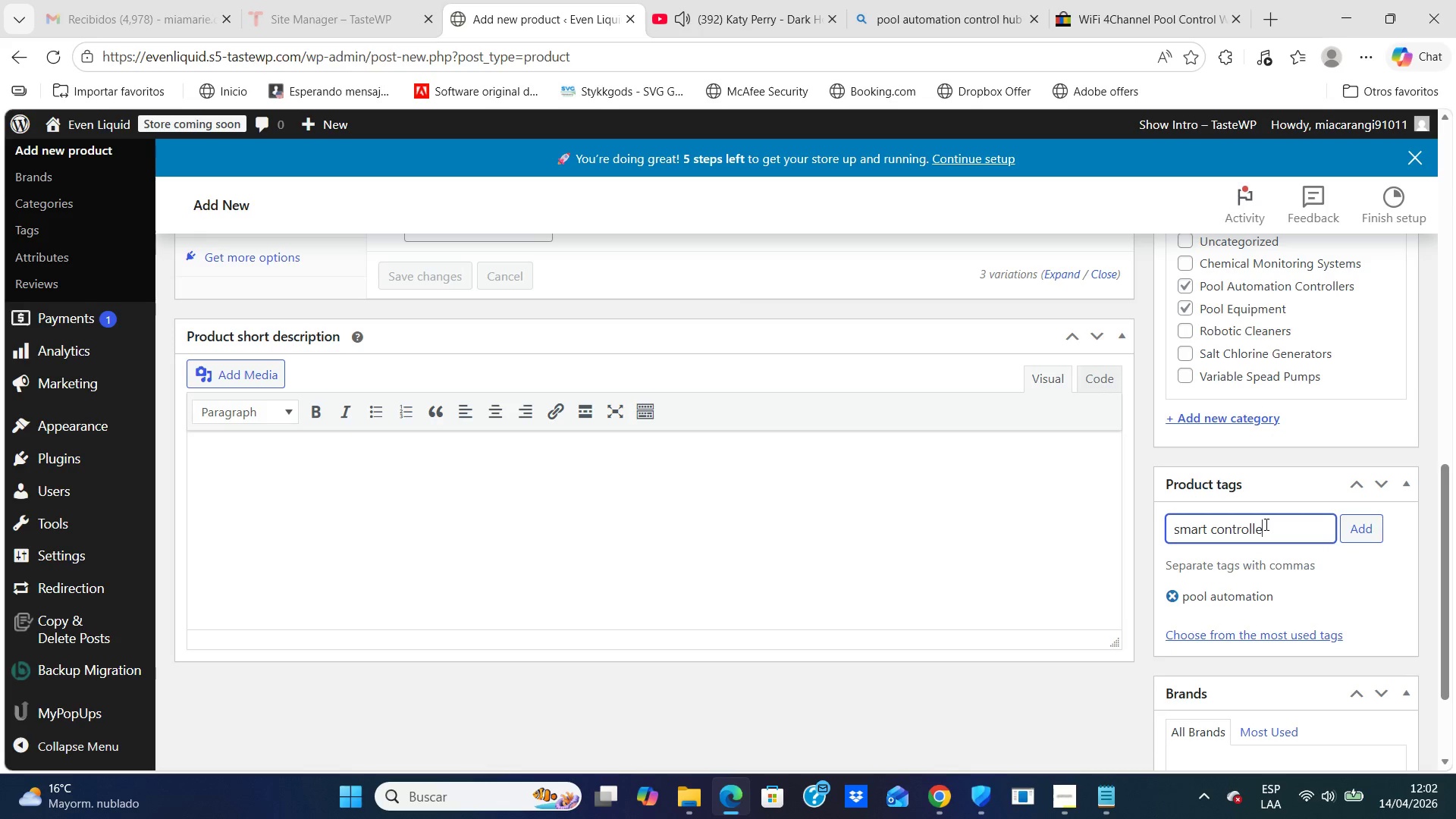 
type(er)
 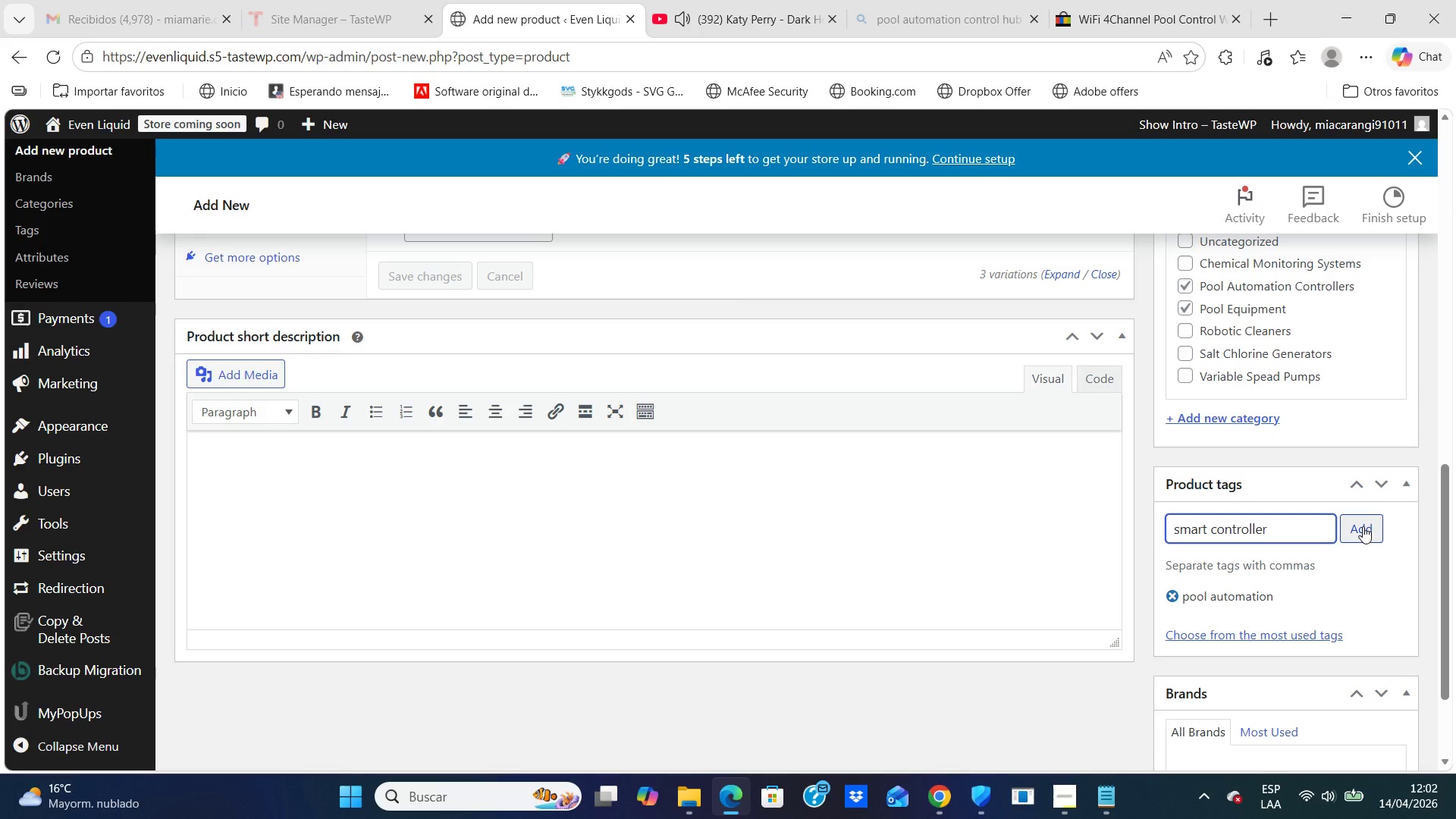 
left_click([1363, 523])
 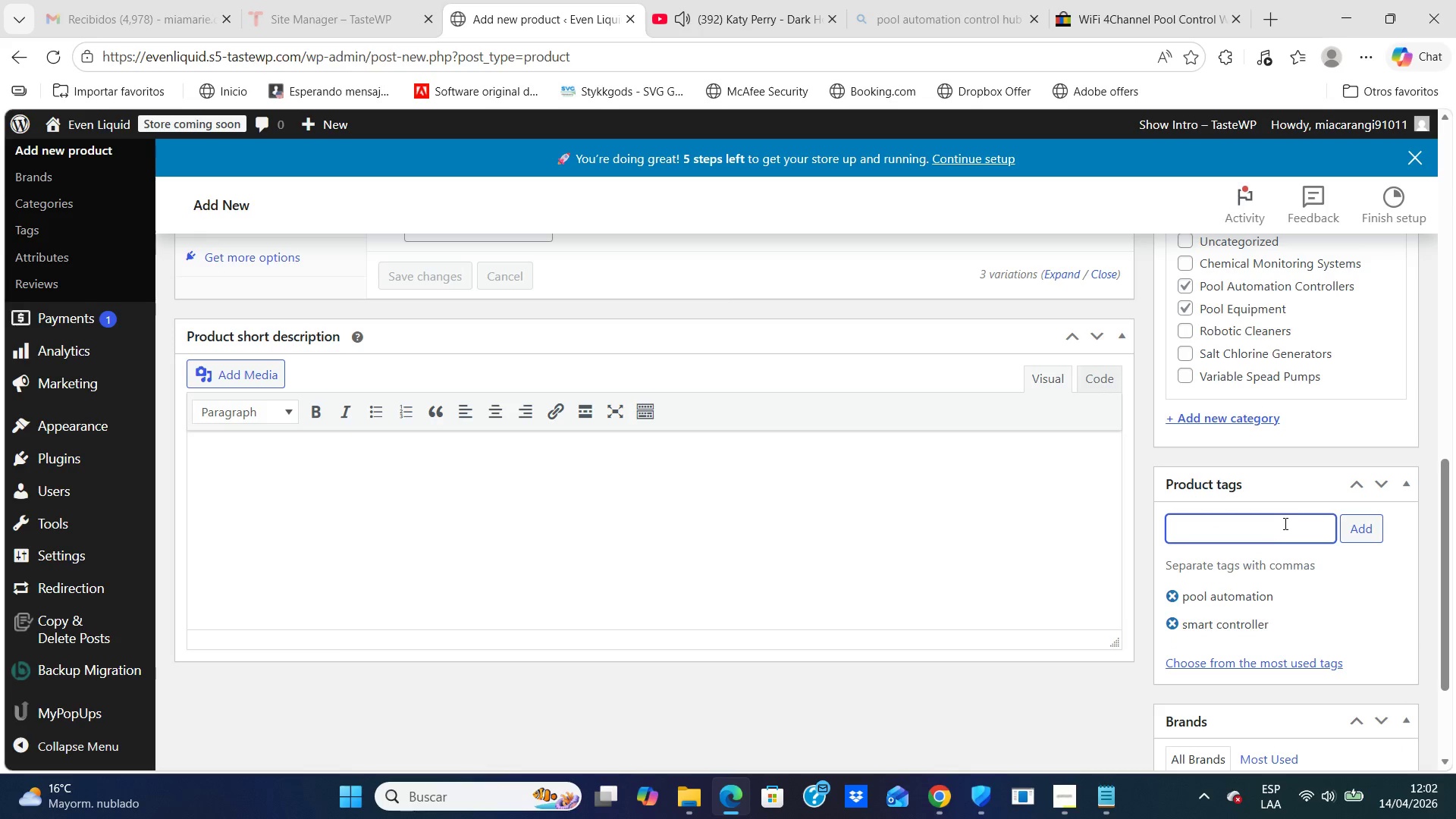 
left_click([1284, 522])
 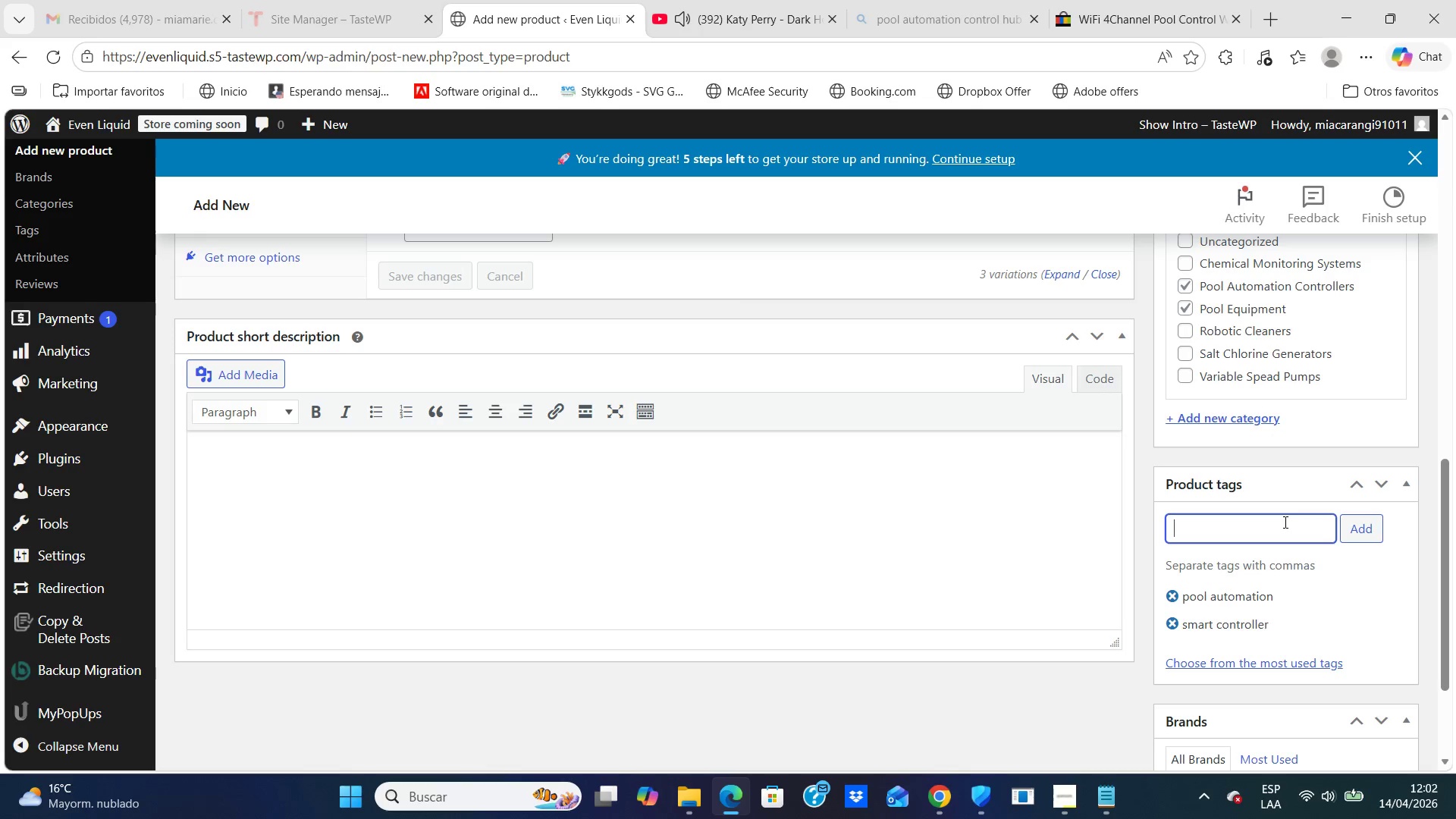 
type(eq)
 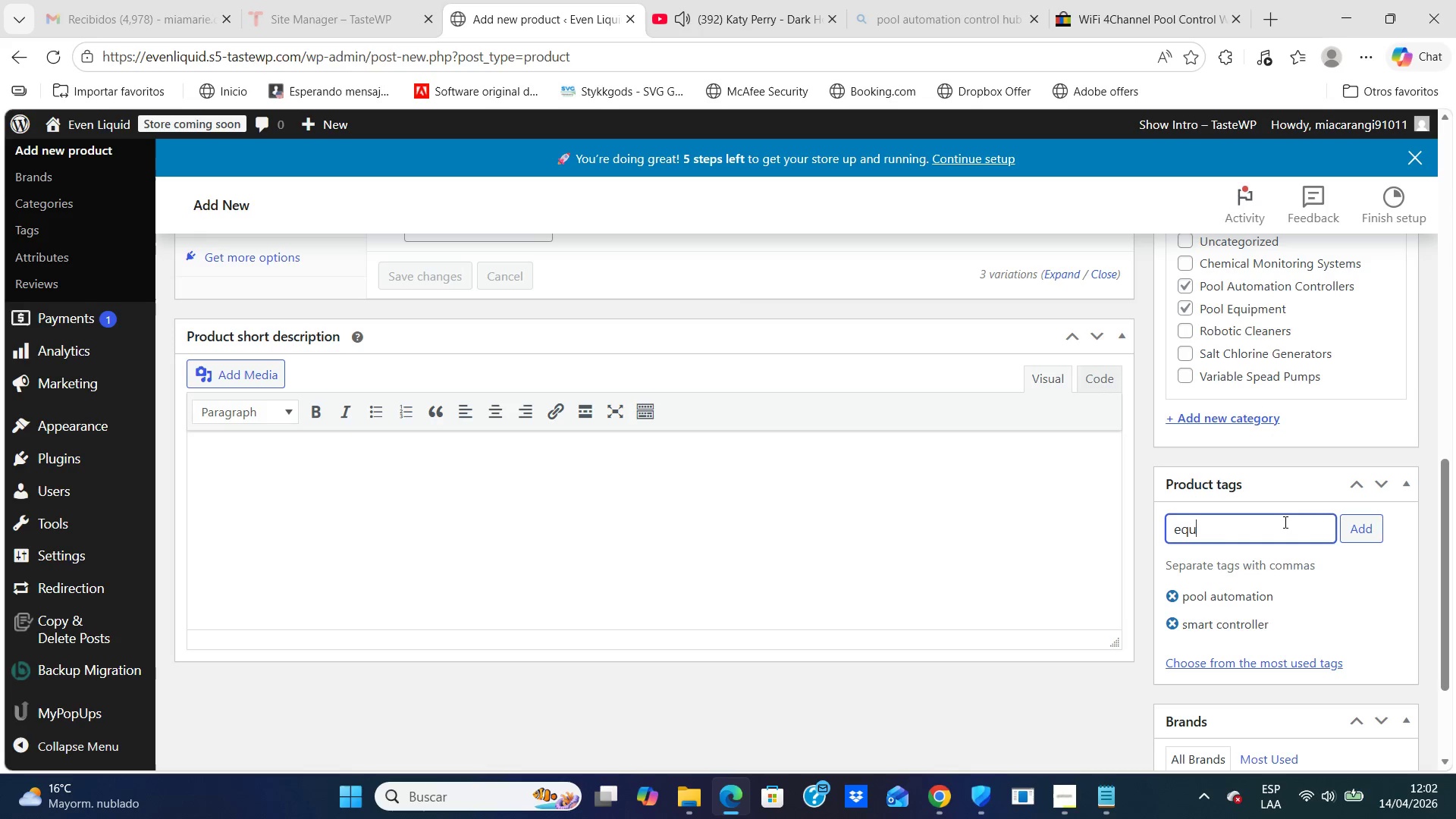 
type(uipment )
 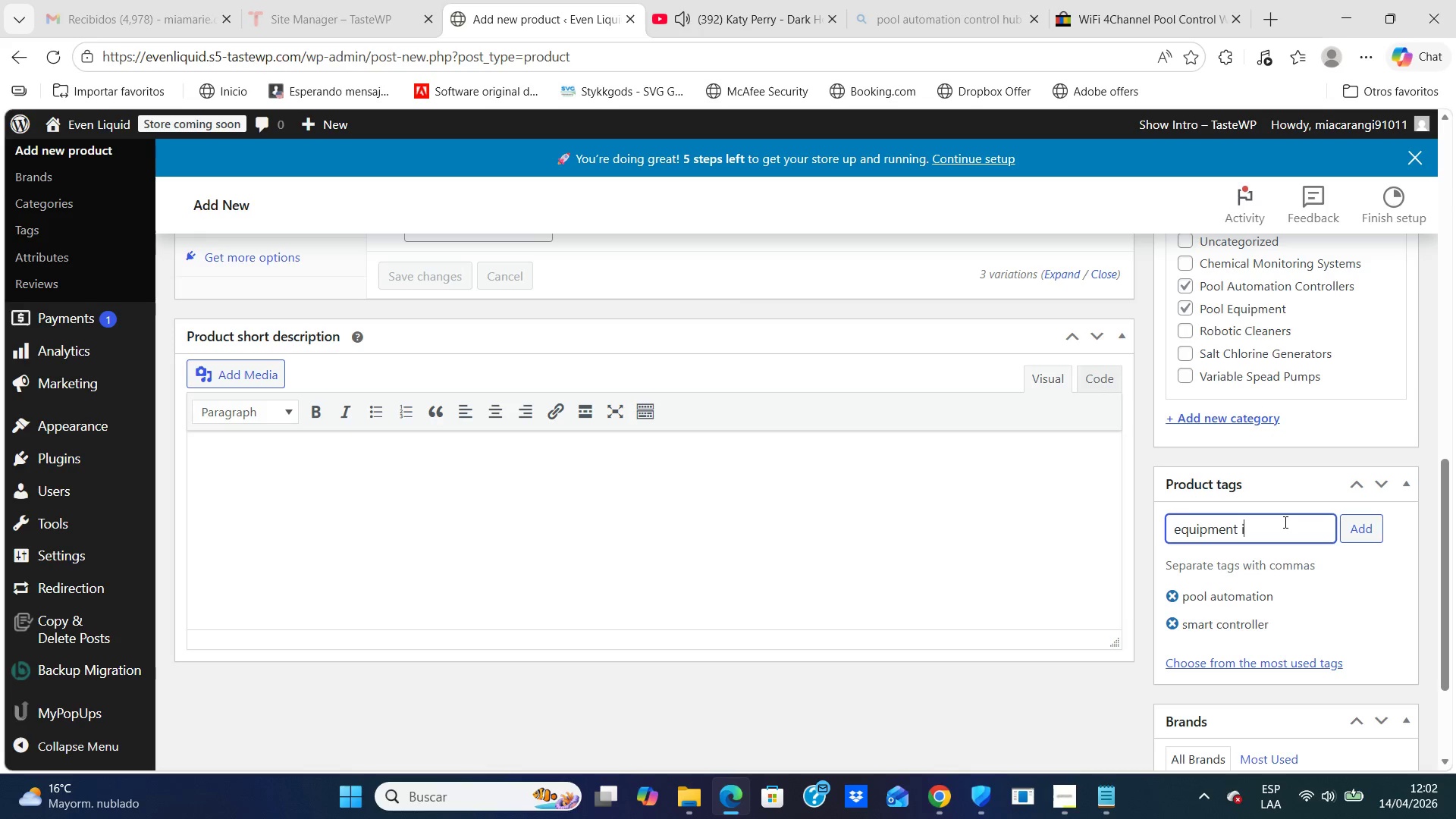 
type(integration)
 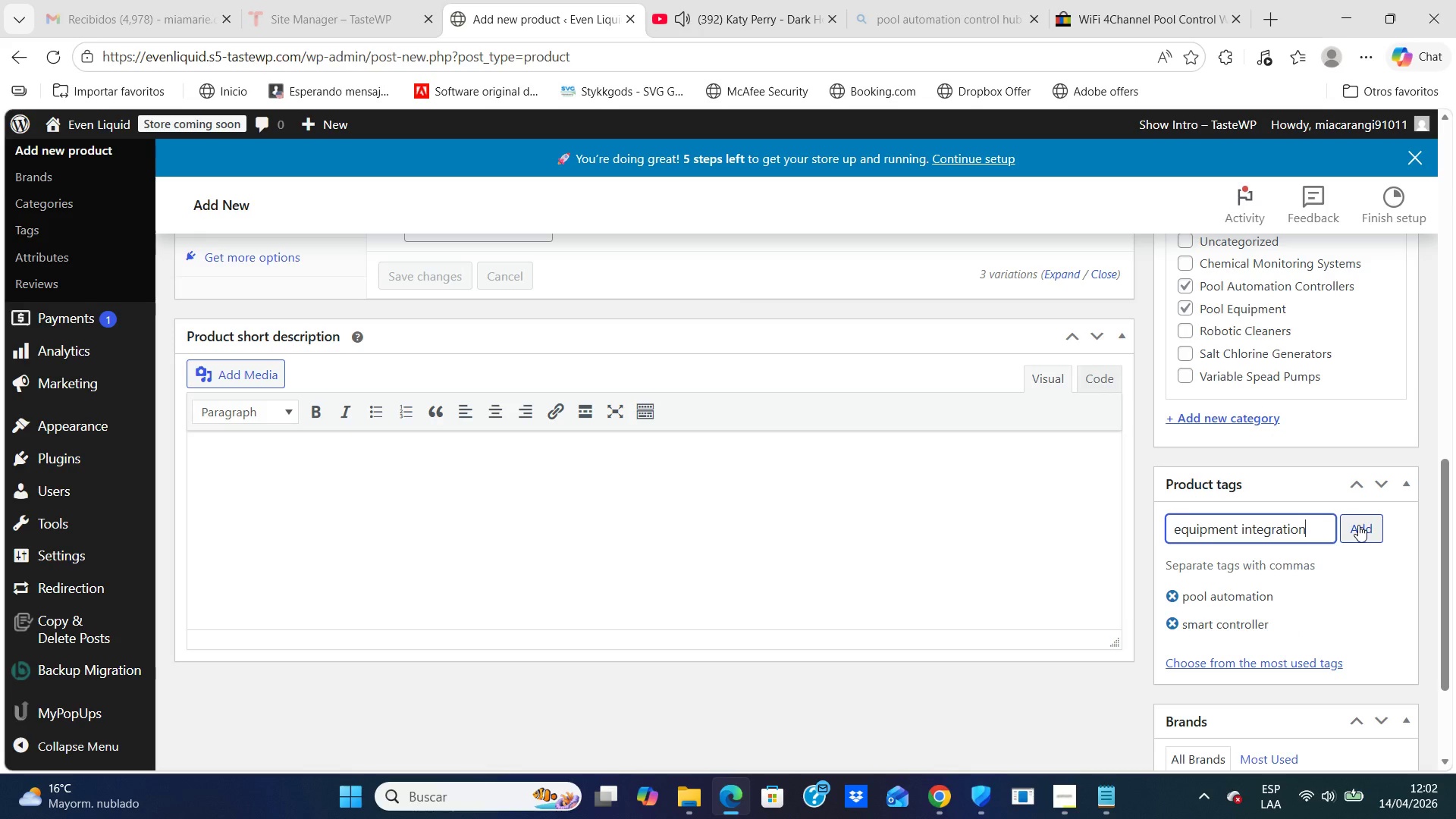 
left_click([1358, 525])
 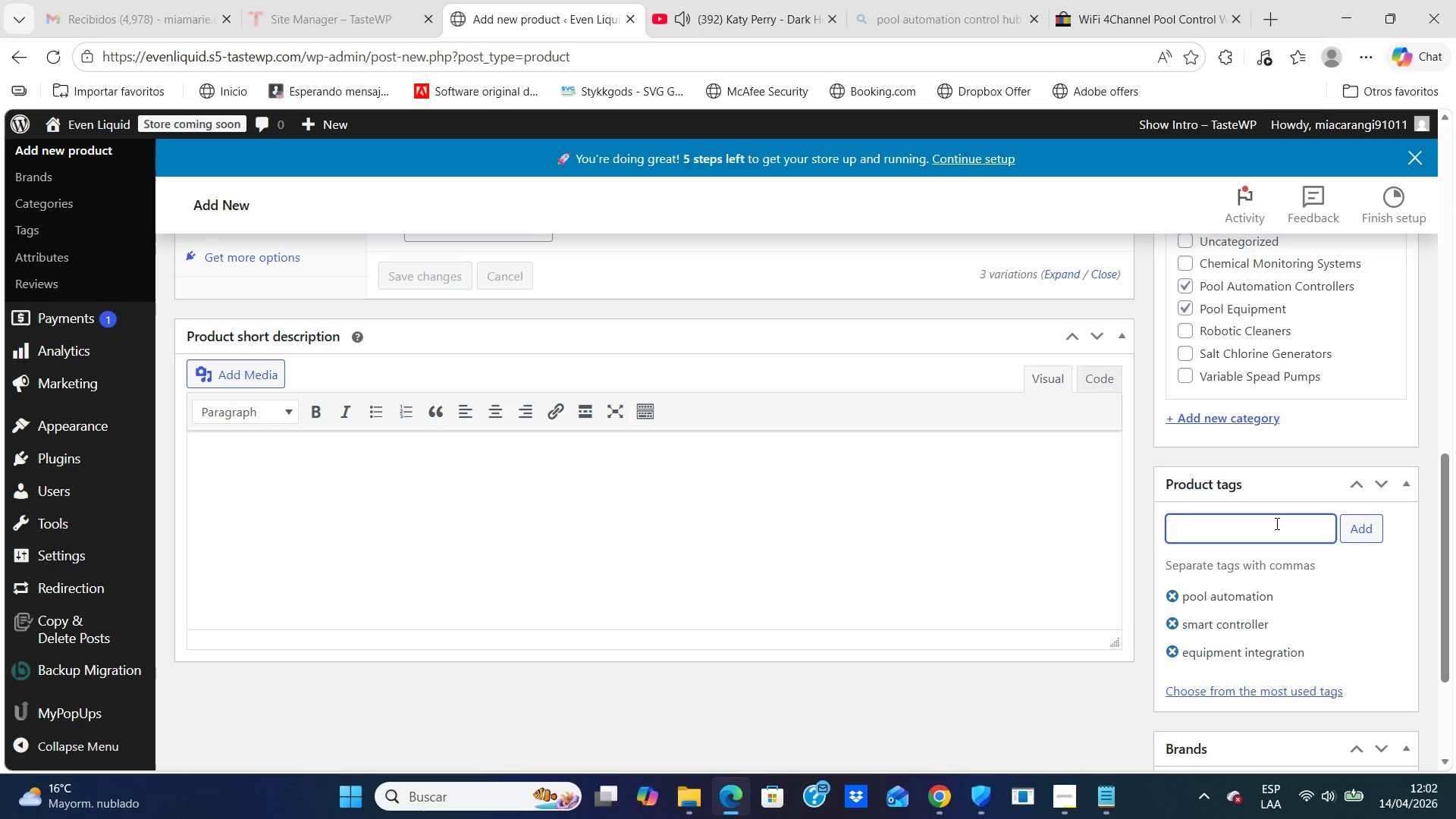 
left_click([1276, 523])
 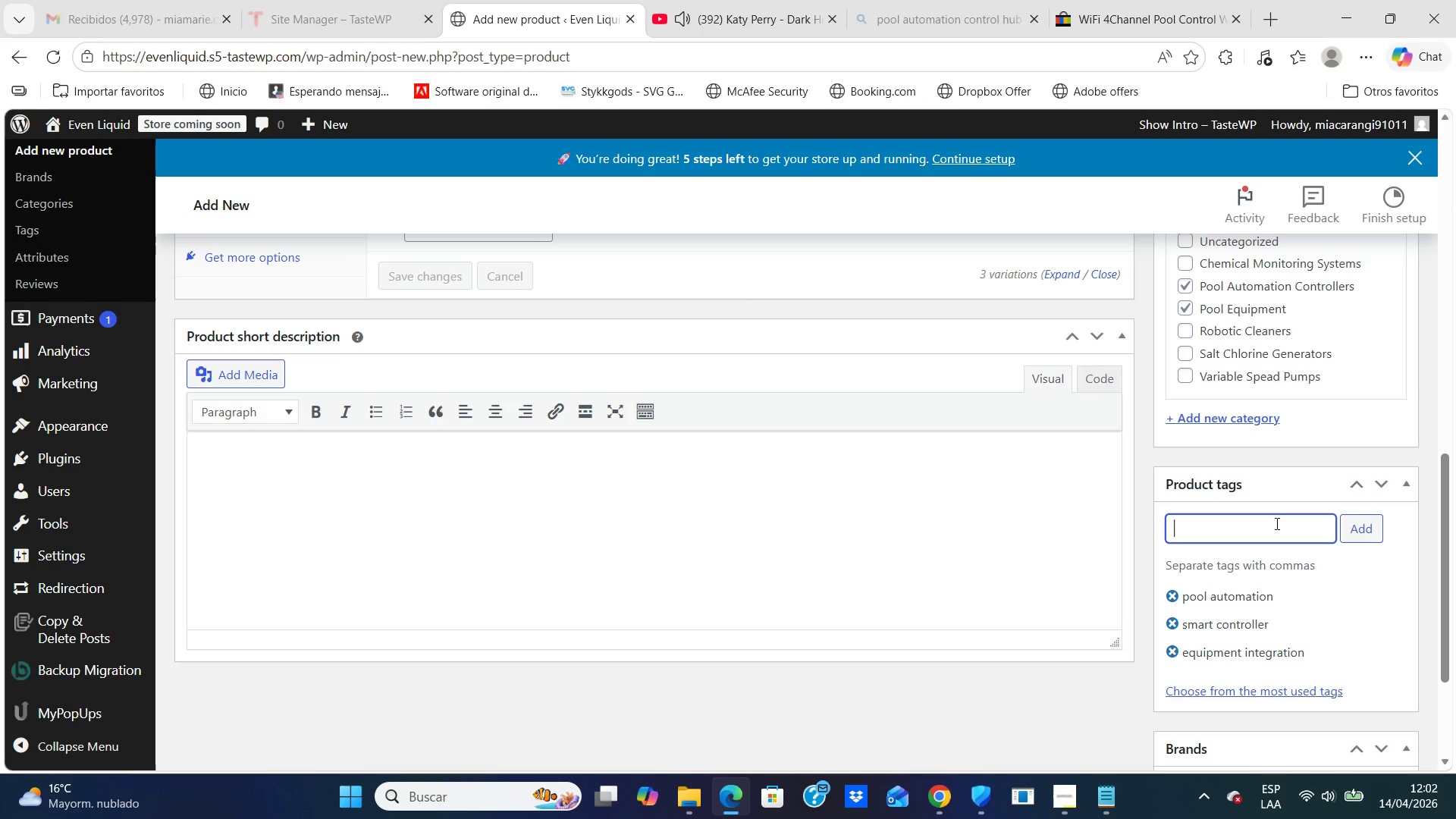 
type(au)
 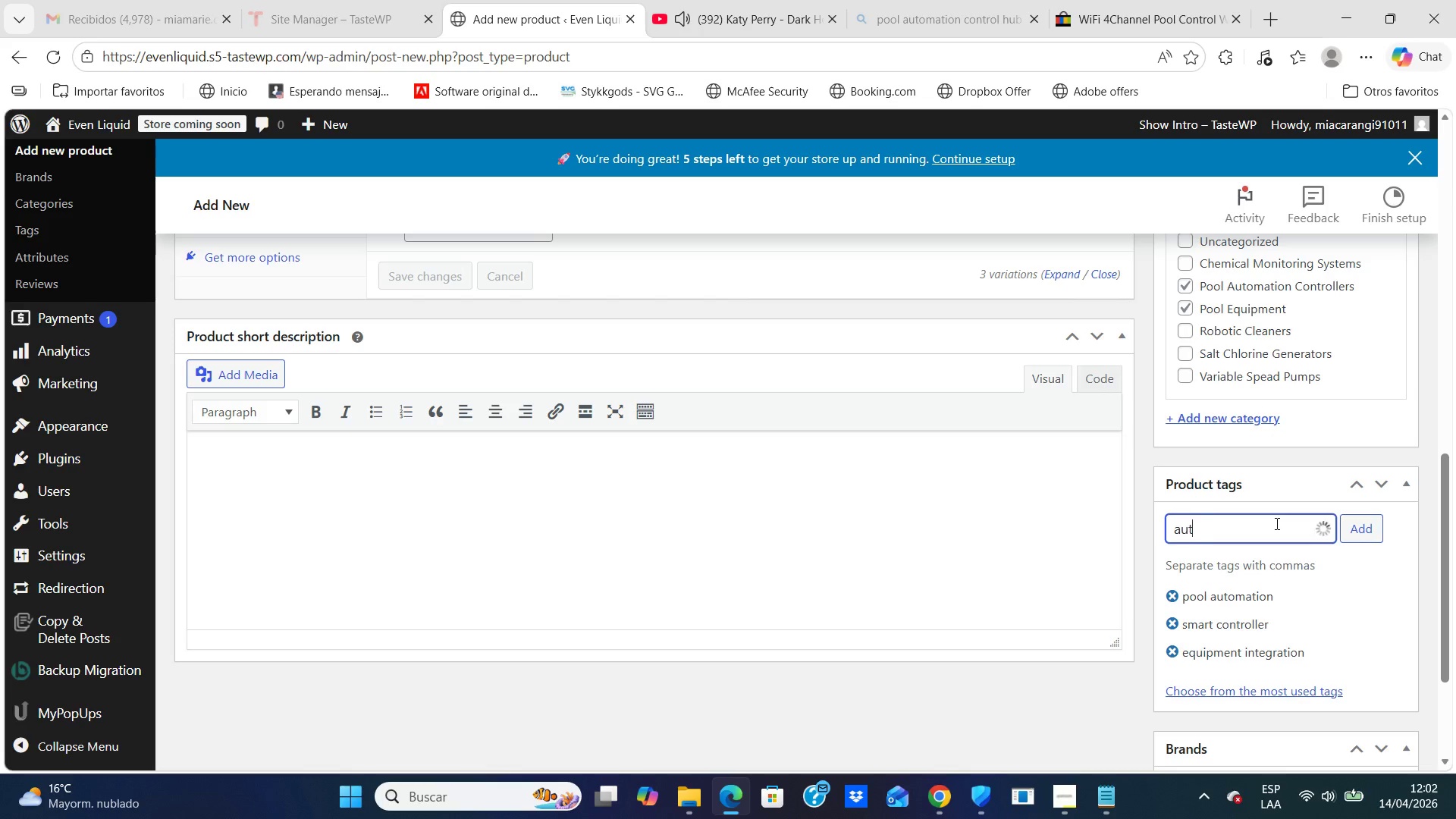 
type(tomati)
 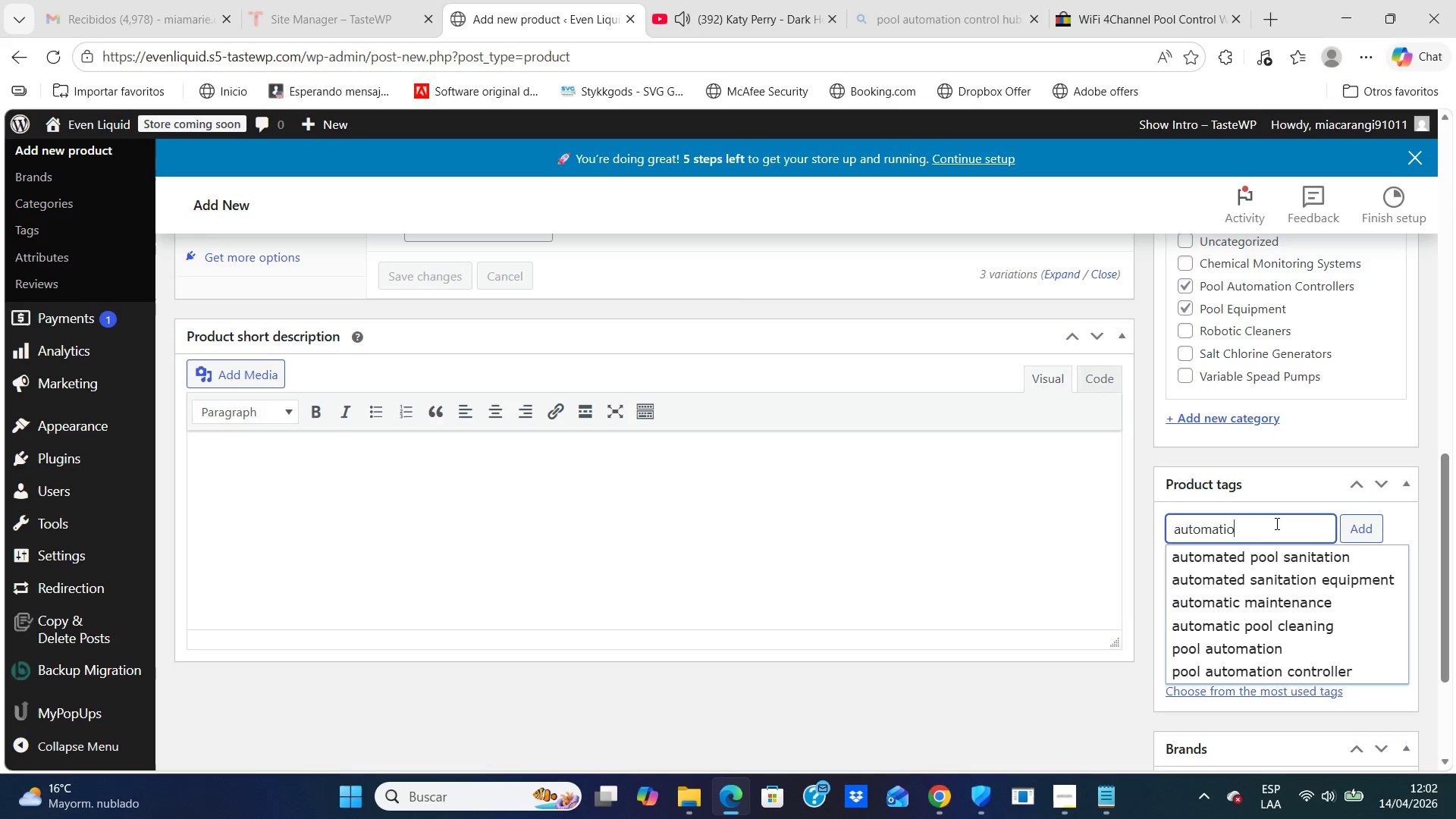 
type(on)
 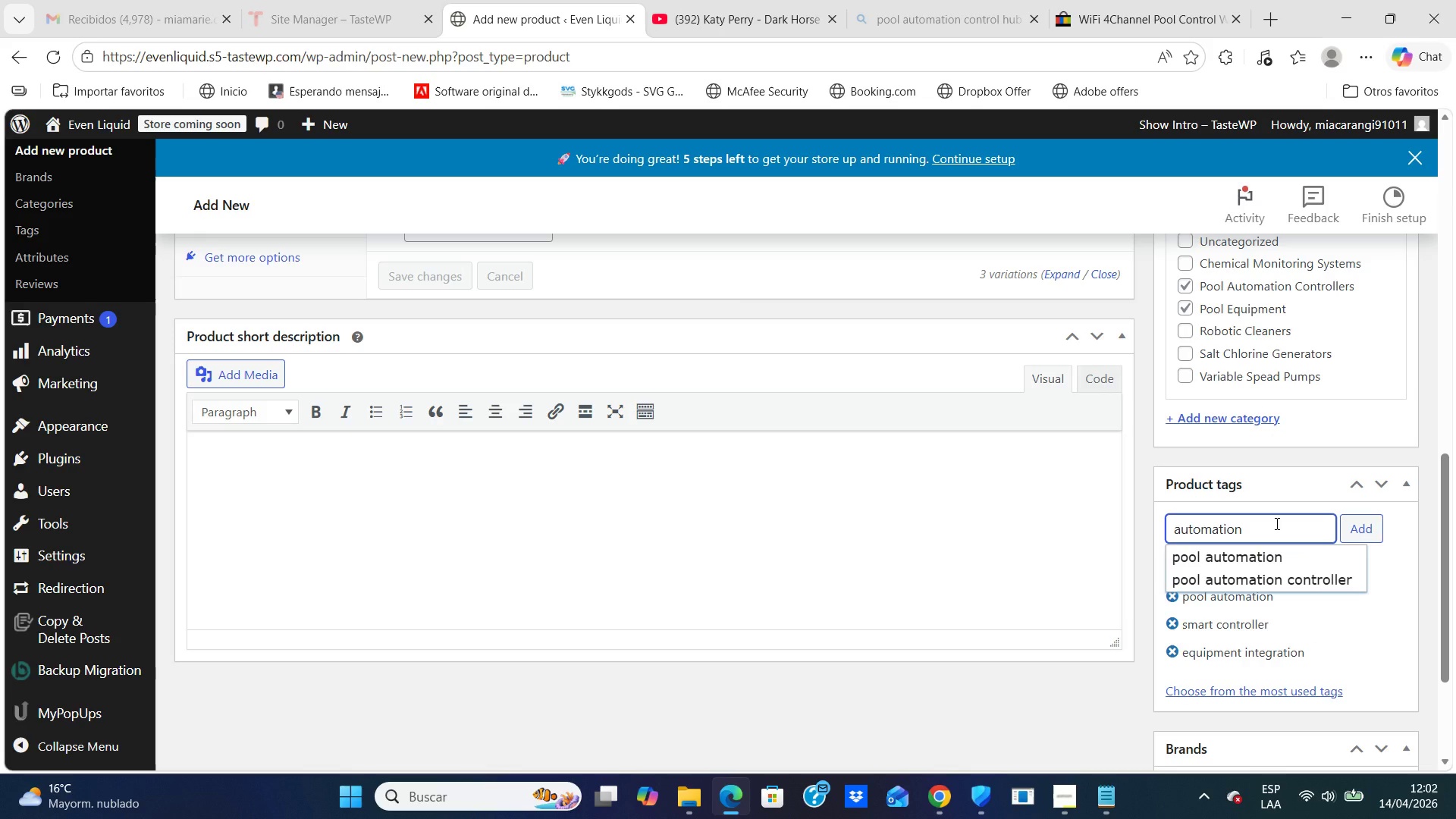 
type( hub)
 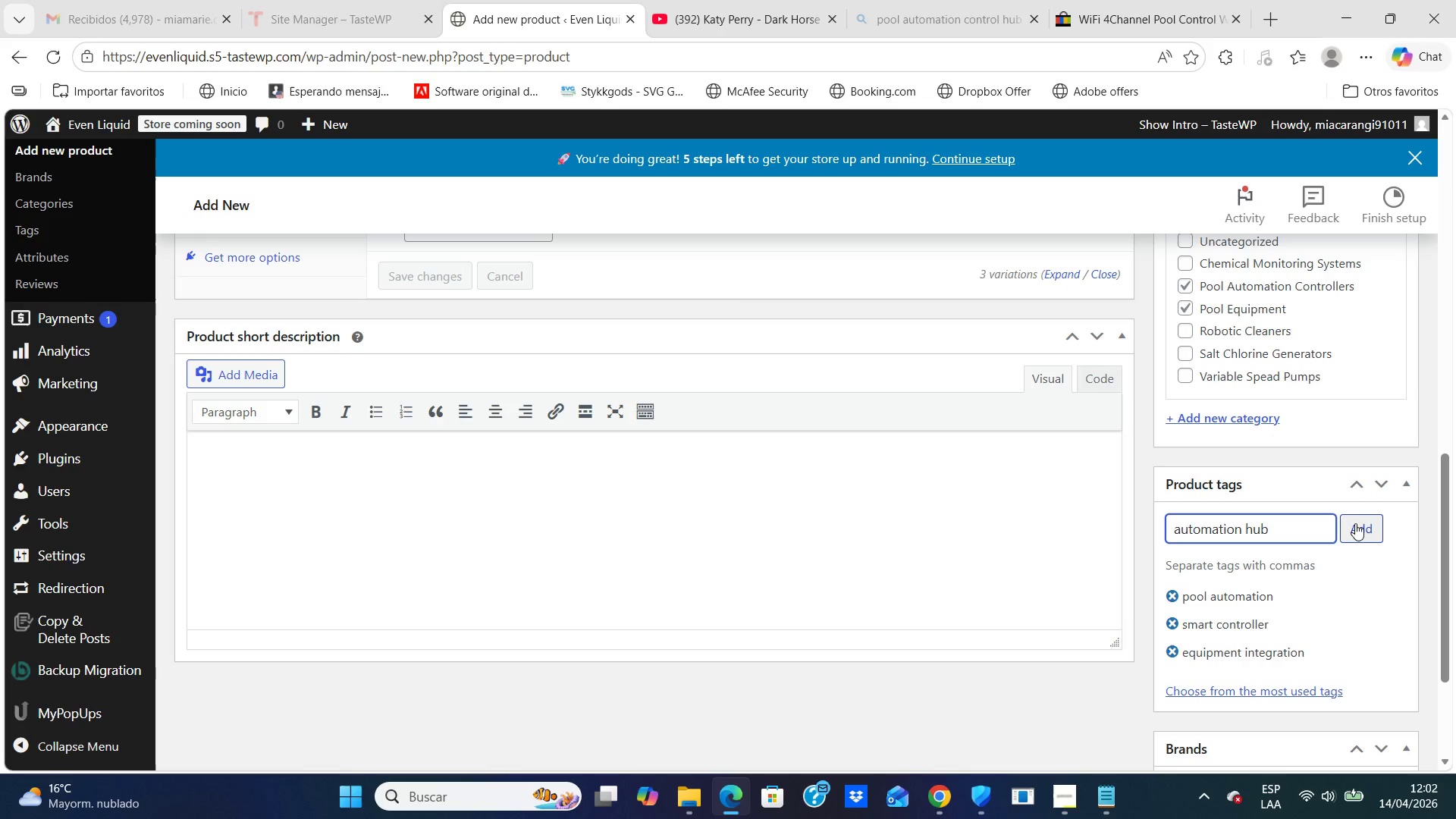 
left_click([1355, 523])
 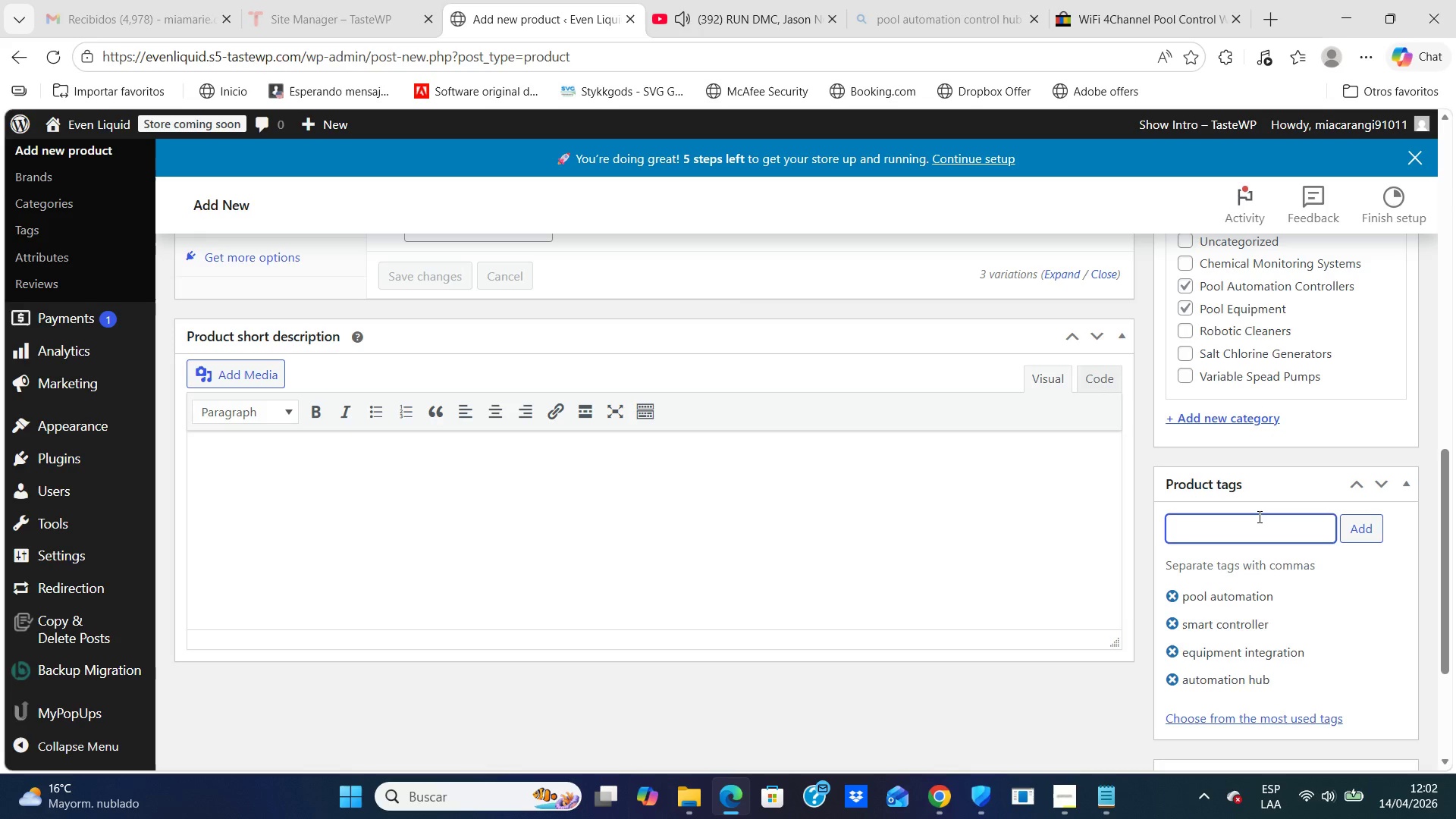 
left_click([1258, 516])
 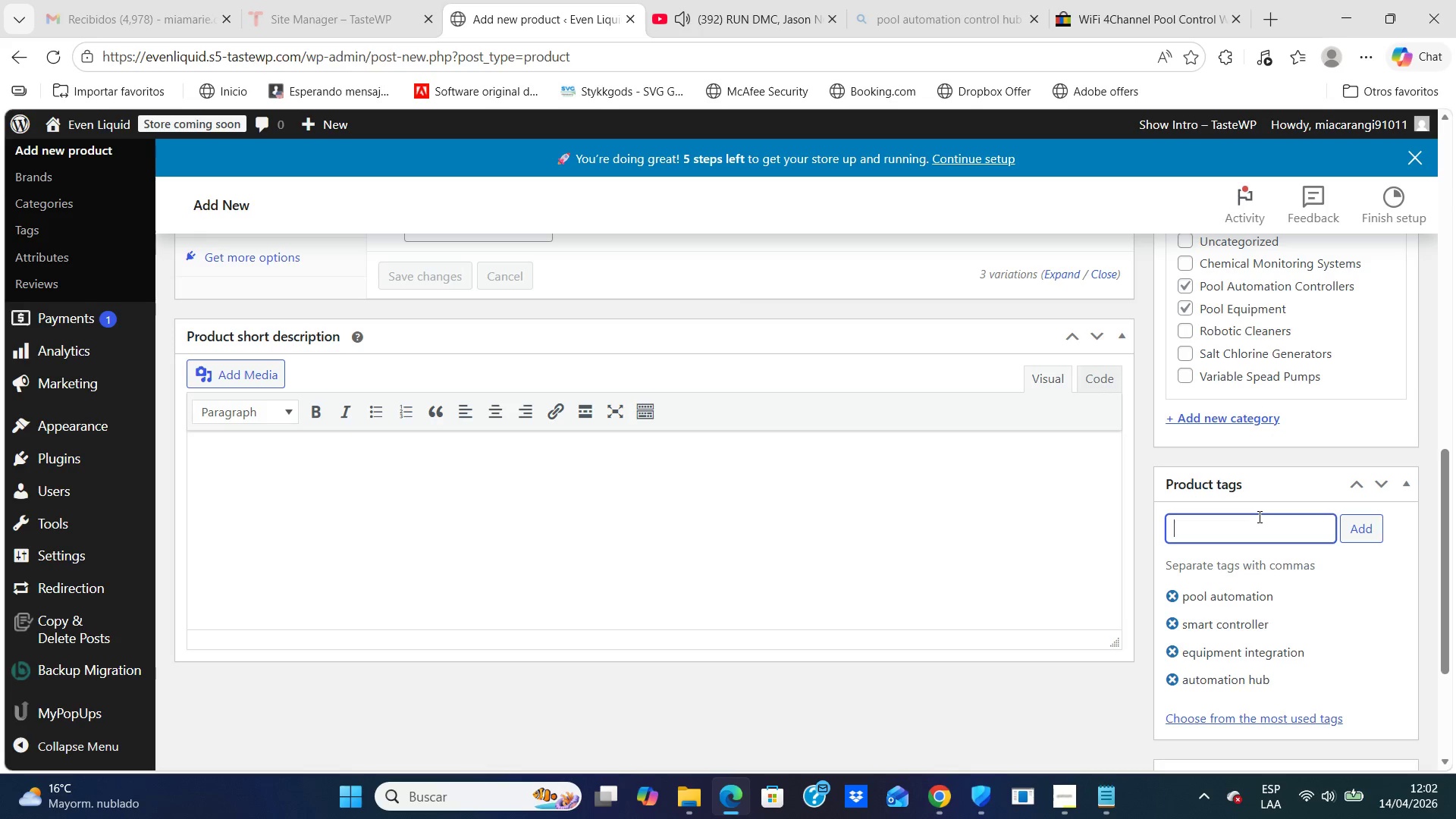 
type(premium c)
key(Backspace)
type(pool)
 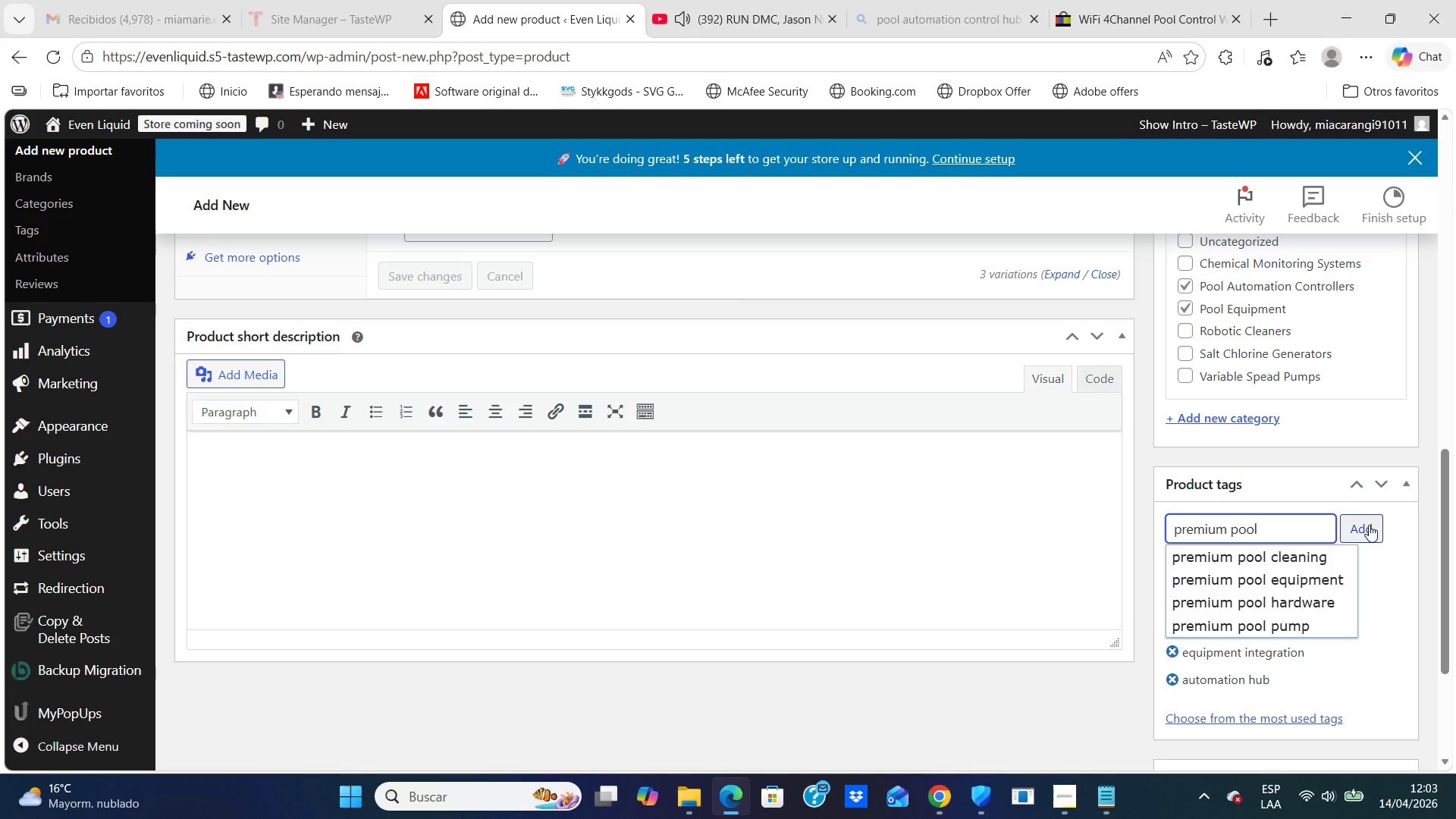 
left_click([1368, 522])
 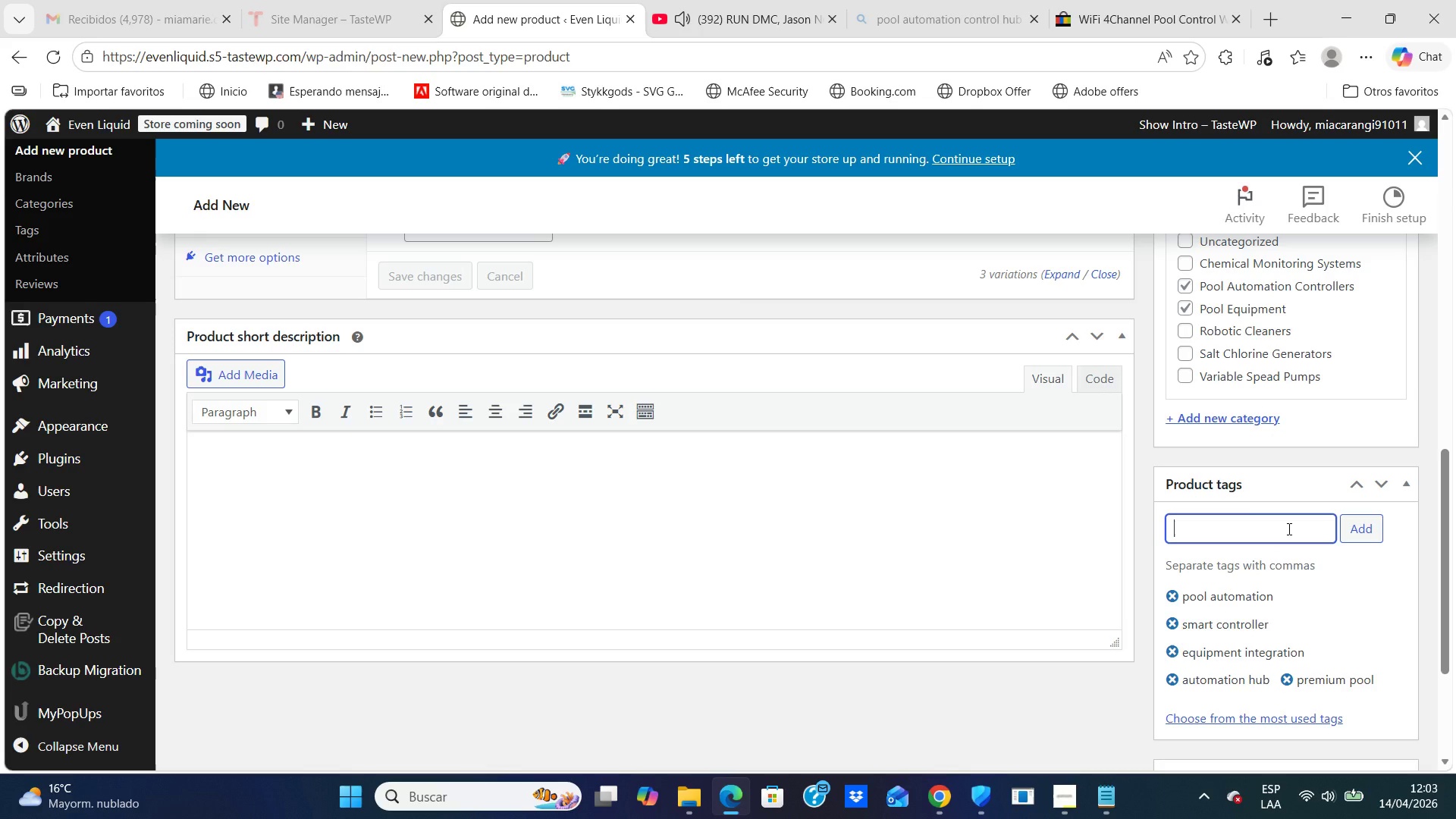 
left_click([1288, 529])
 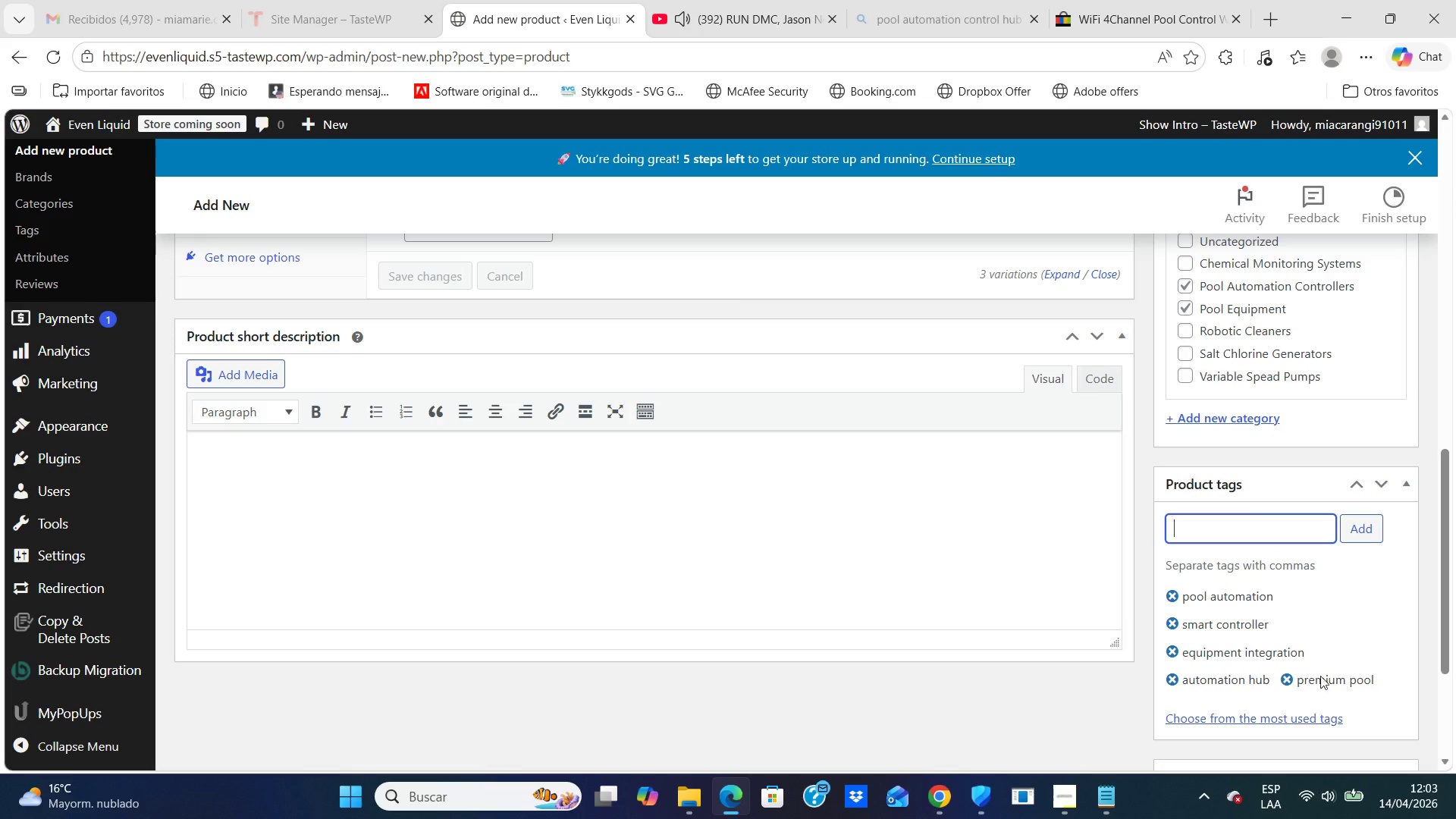 
left_click([1291, 676])
 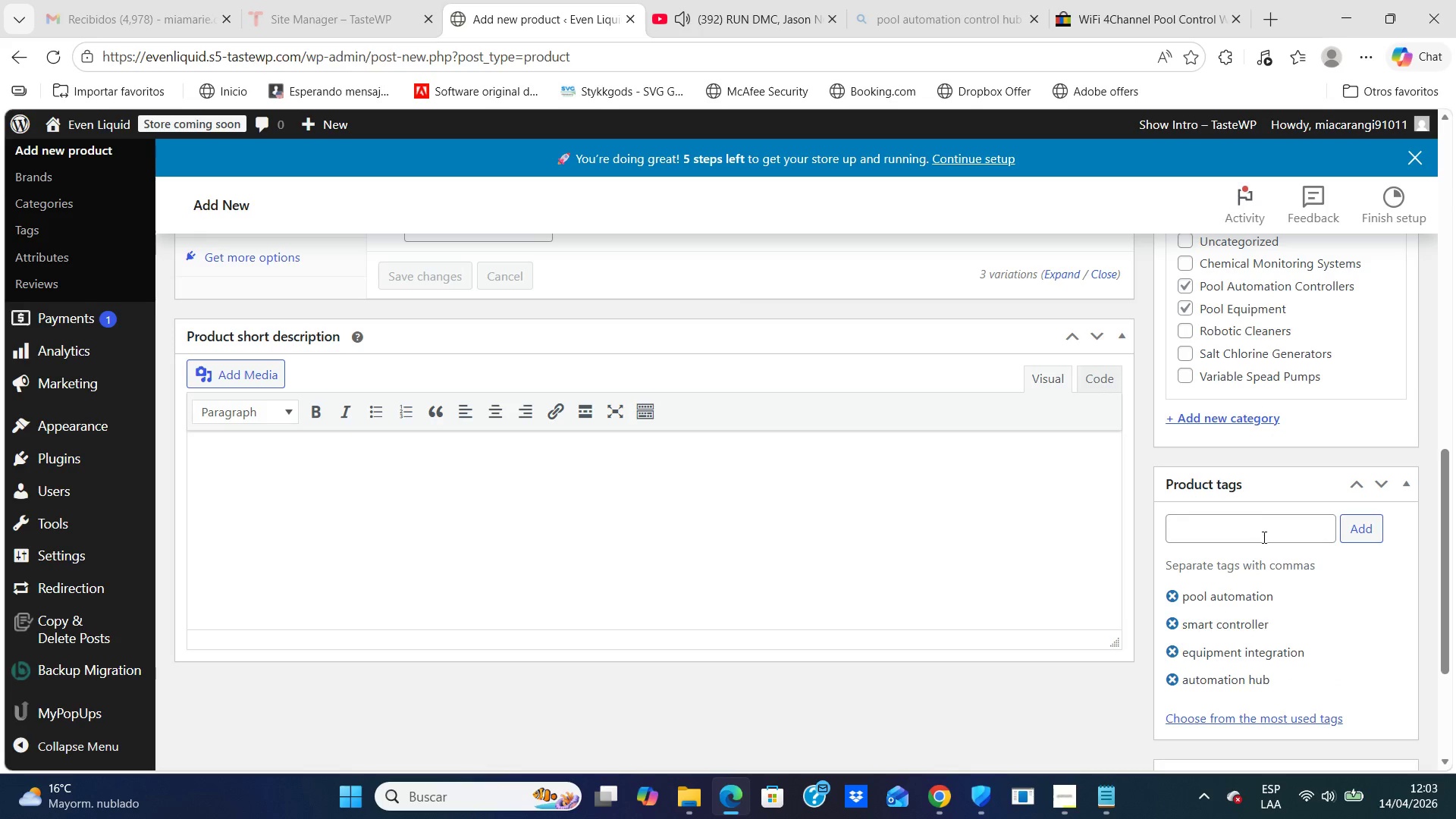 
left_click([1263, 537])
 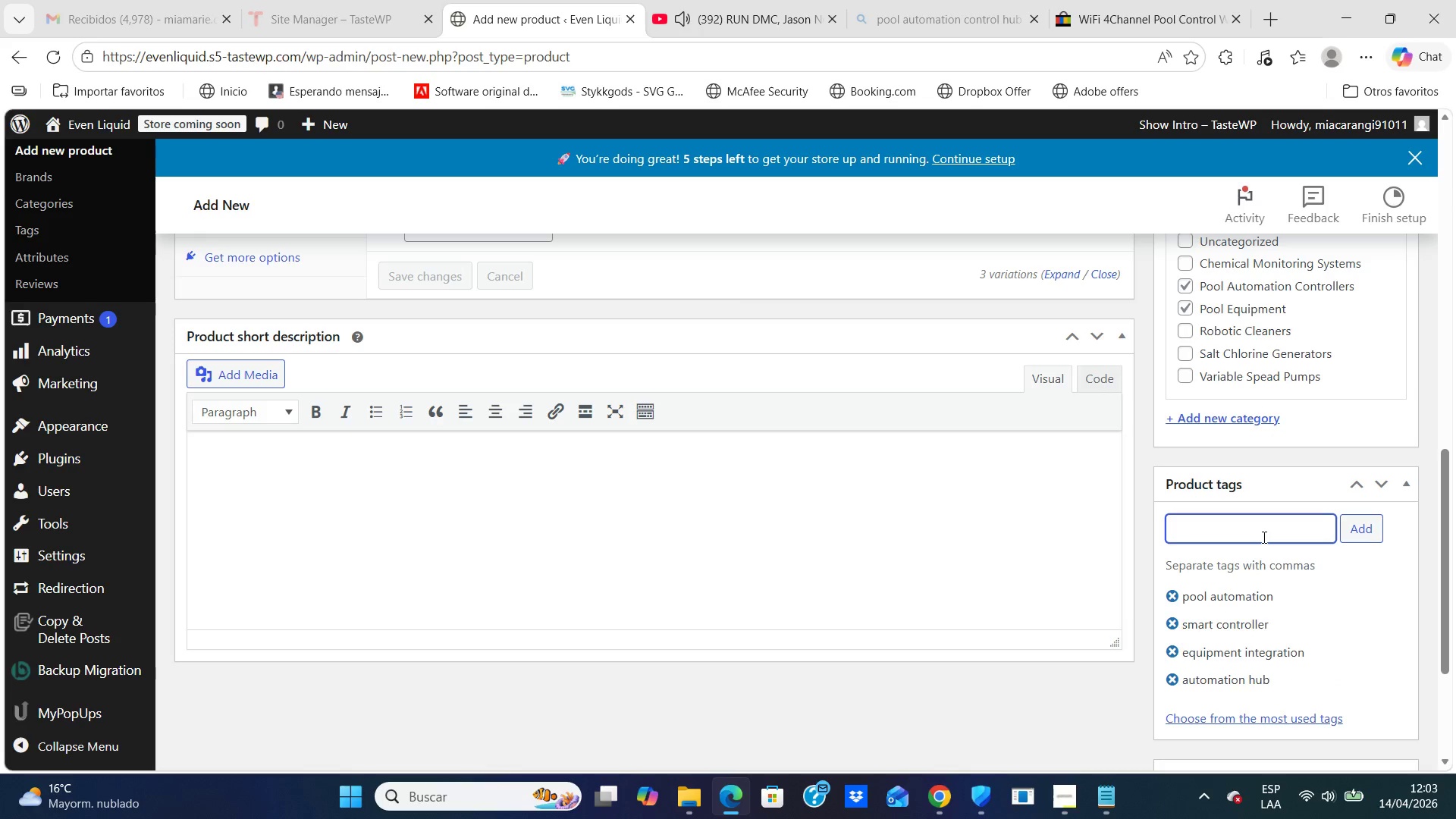 
type(pre)
 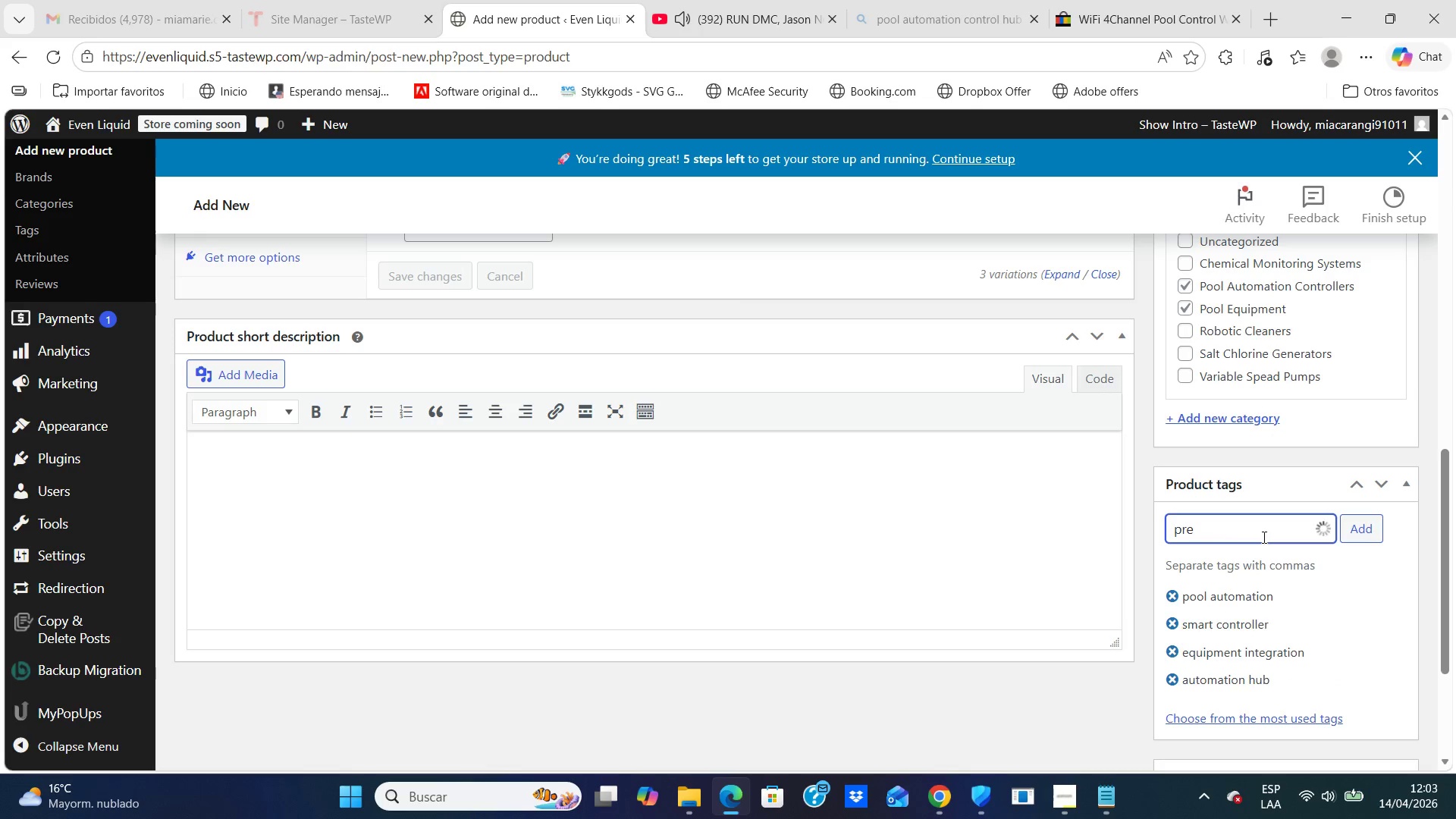 
type(mium pool system )
 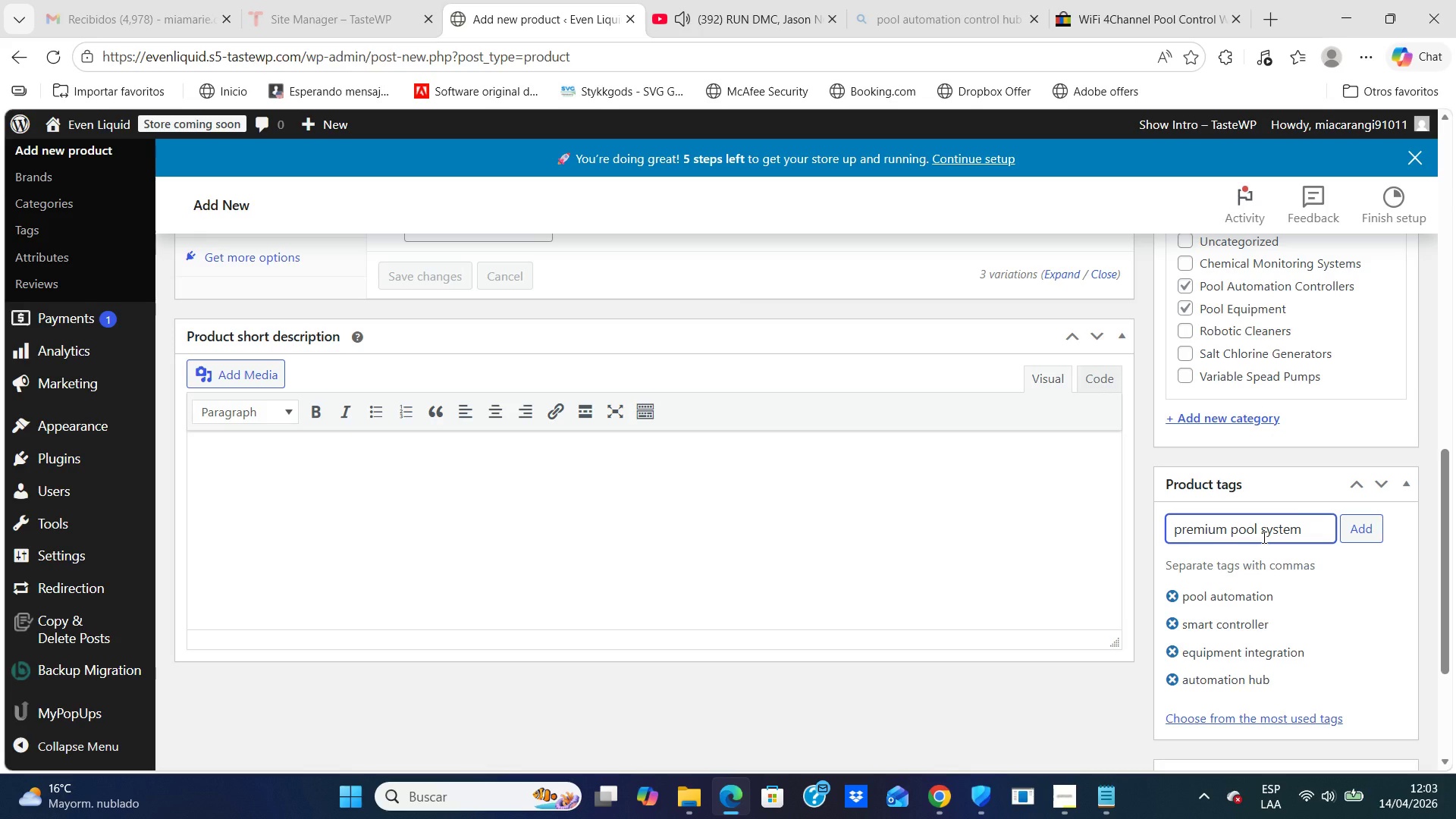 
wait(15.22)
 